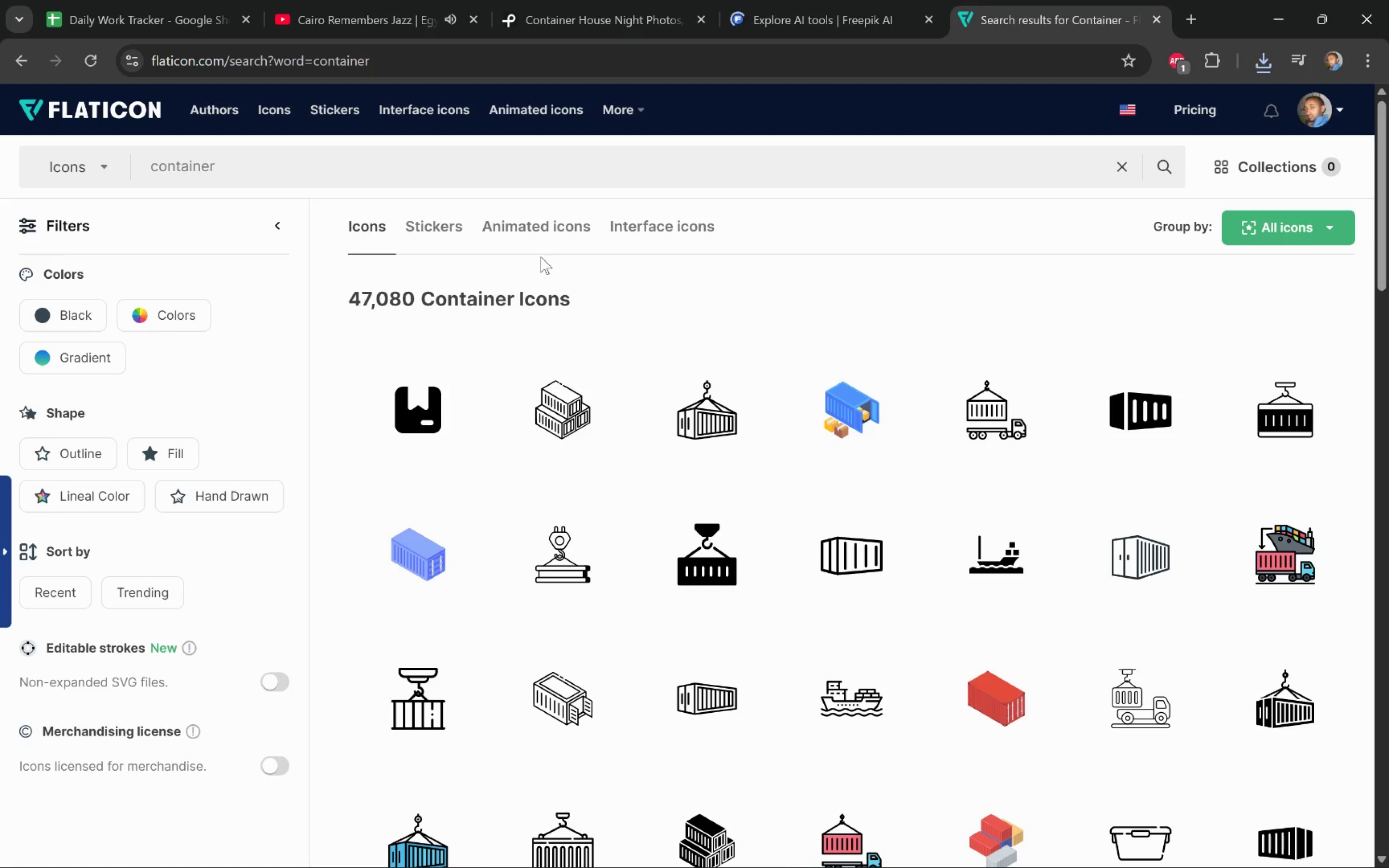 
left_click([361, 165])
 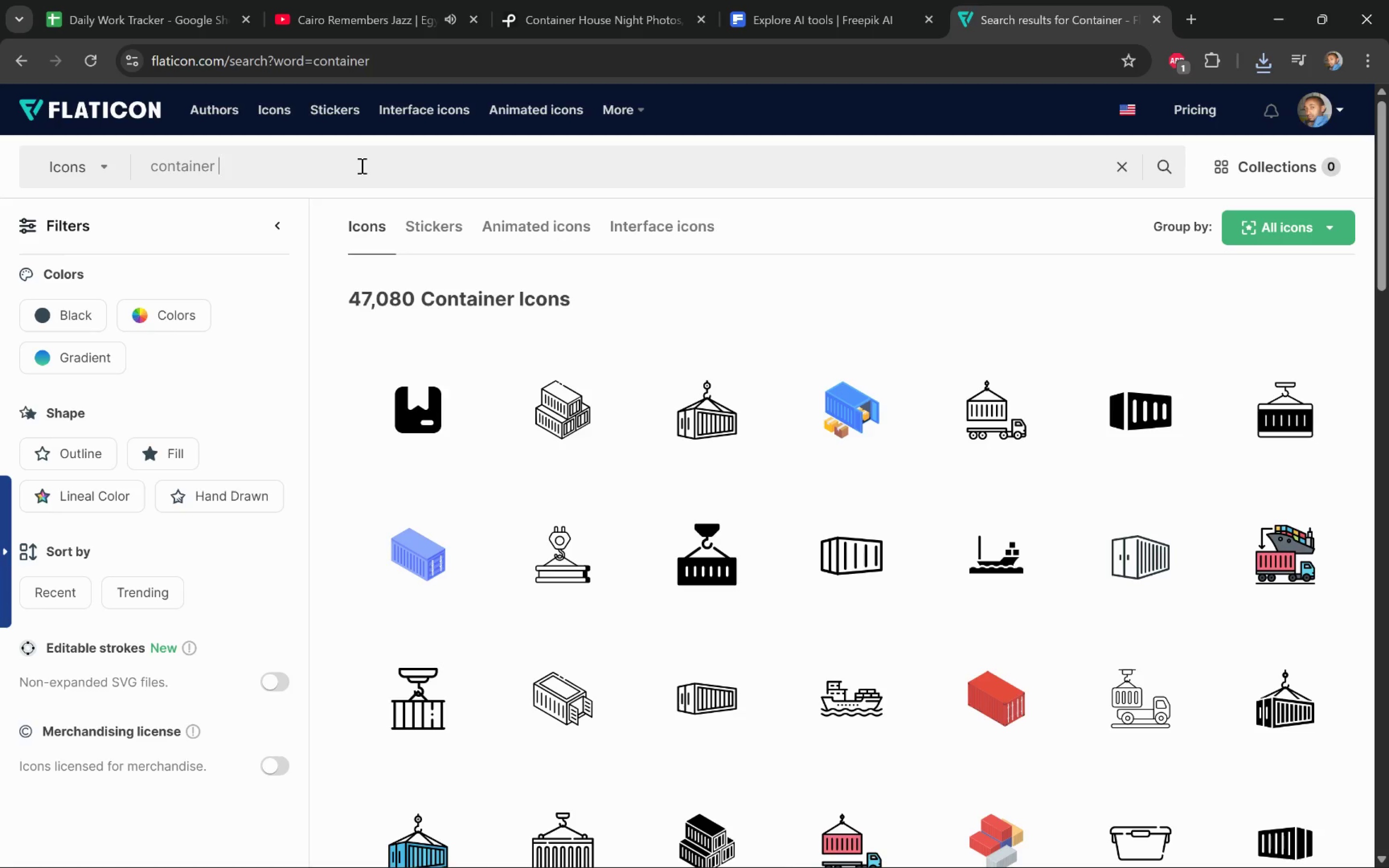 
type( house)
 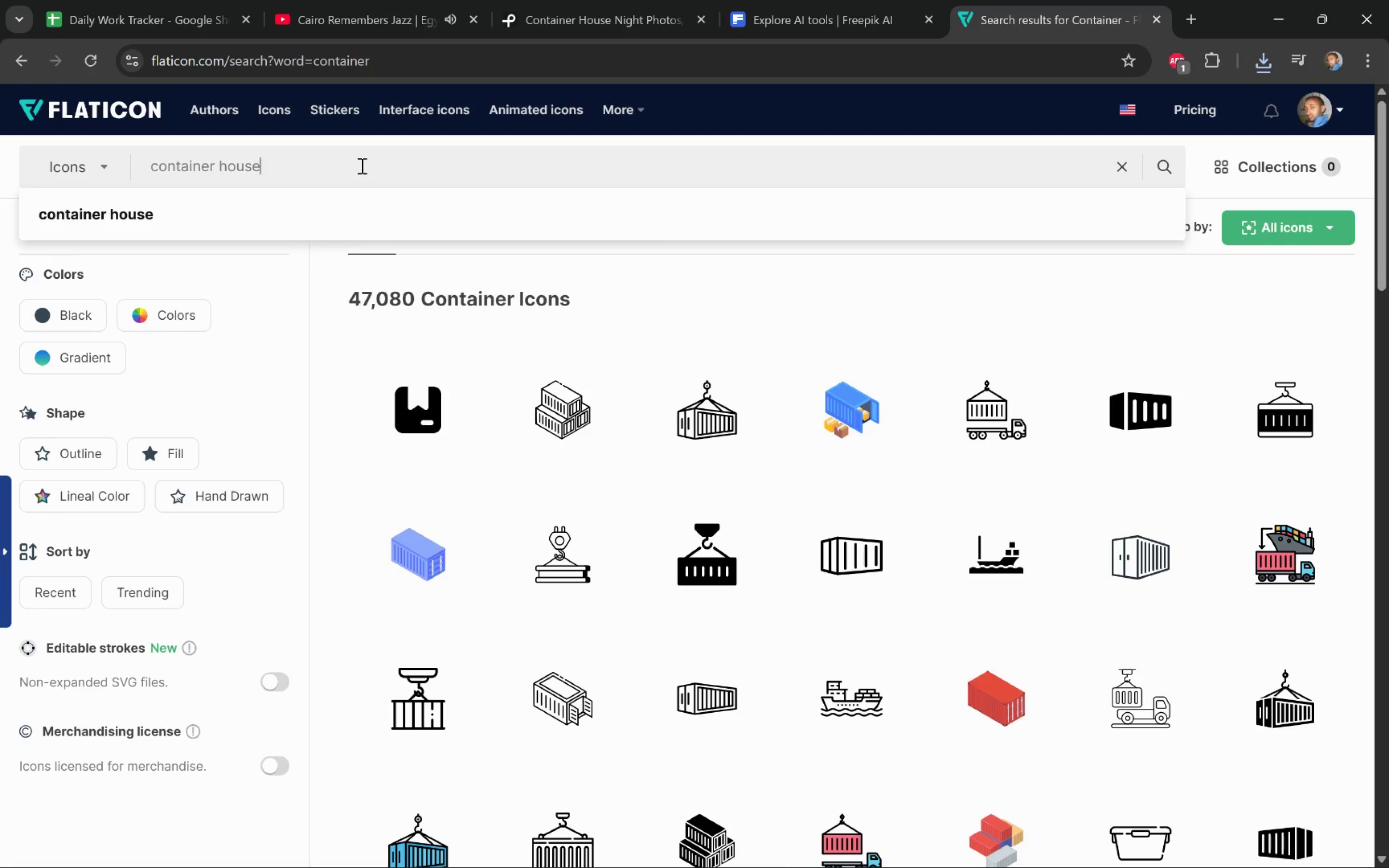 
key(Enter)
 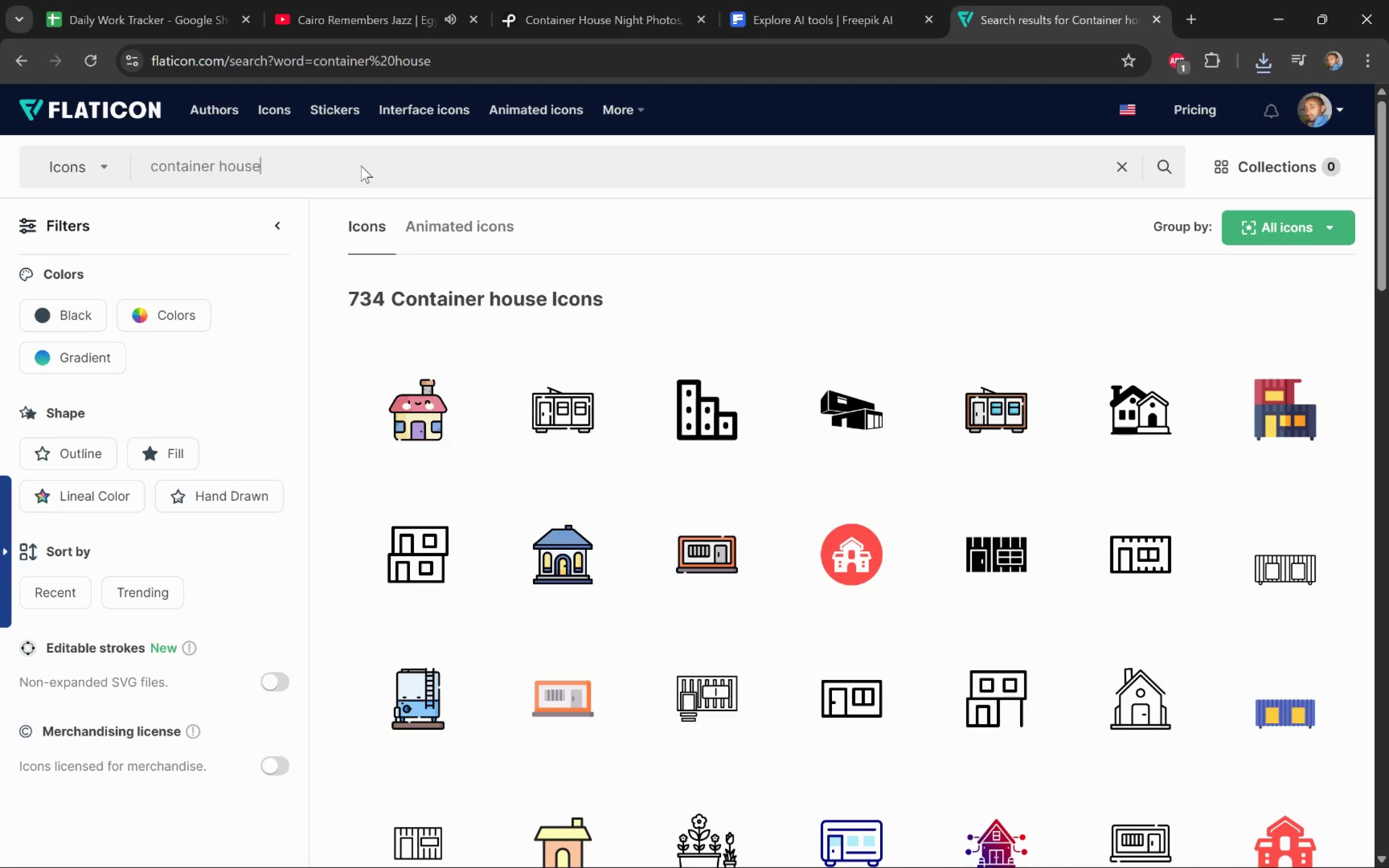 
wait(10.08)
 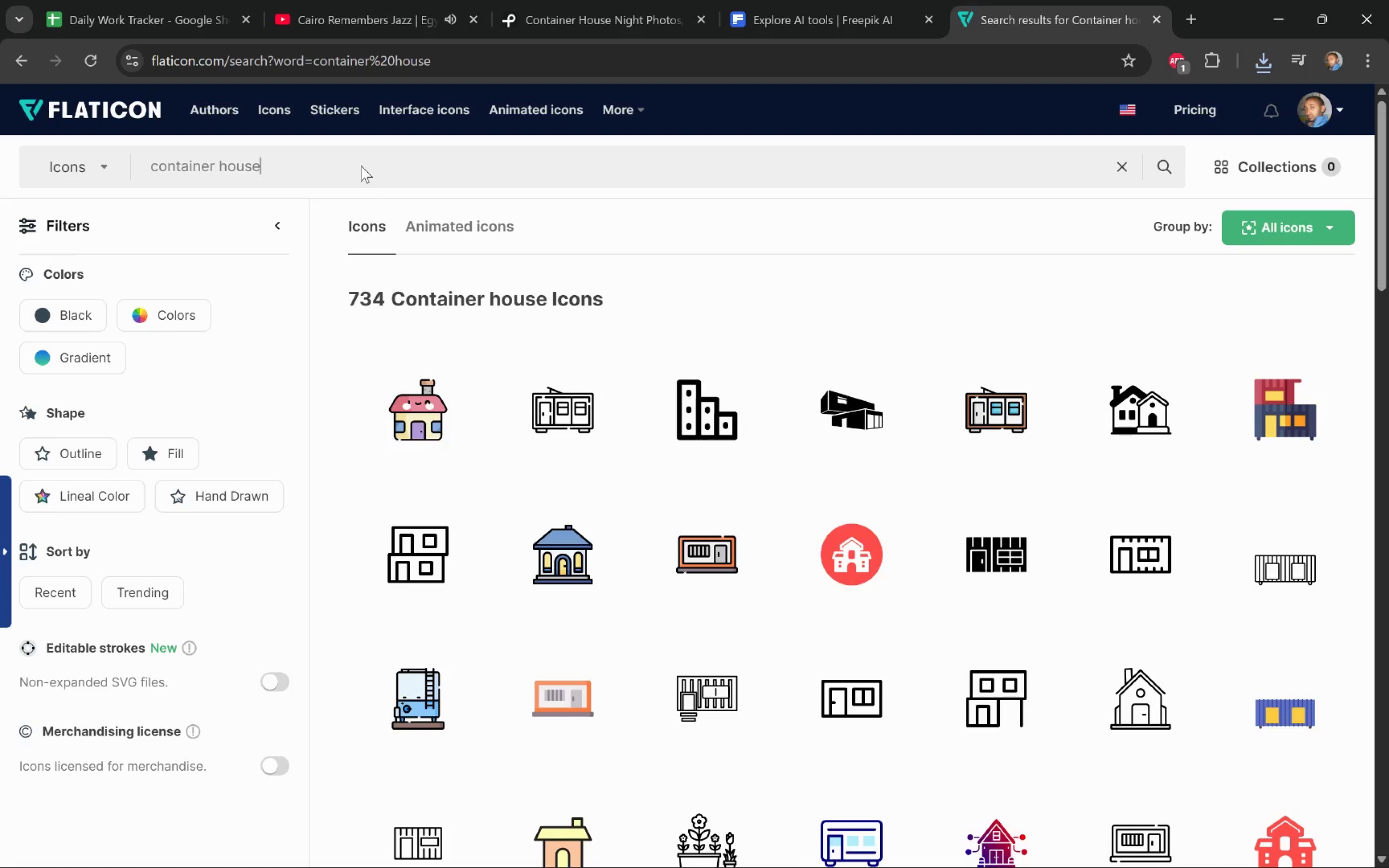 
left_click([899, 438])
 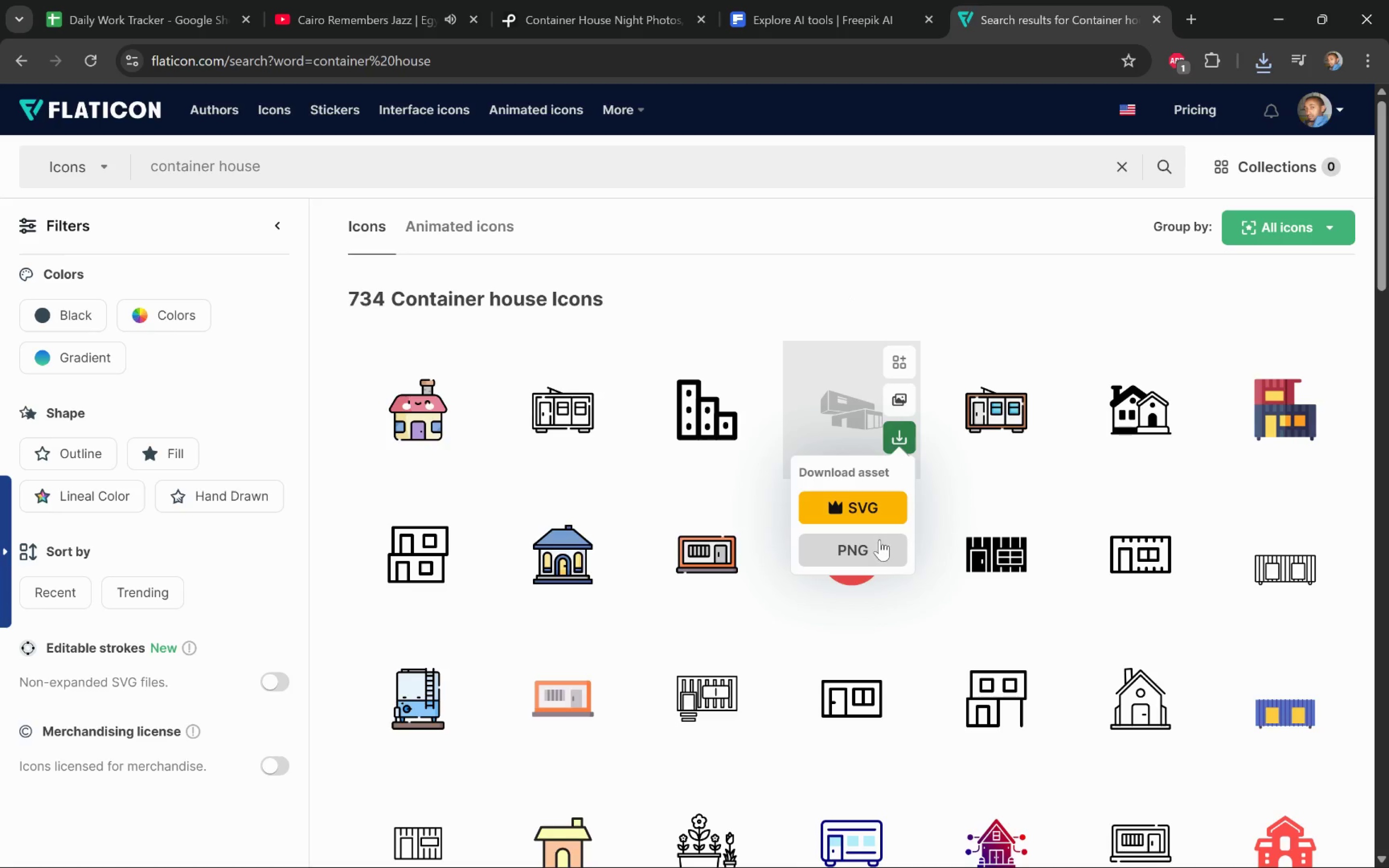 
left_click([883, 554])
 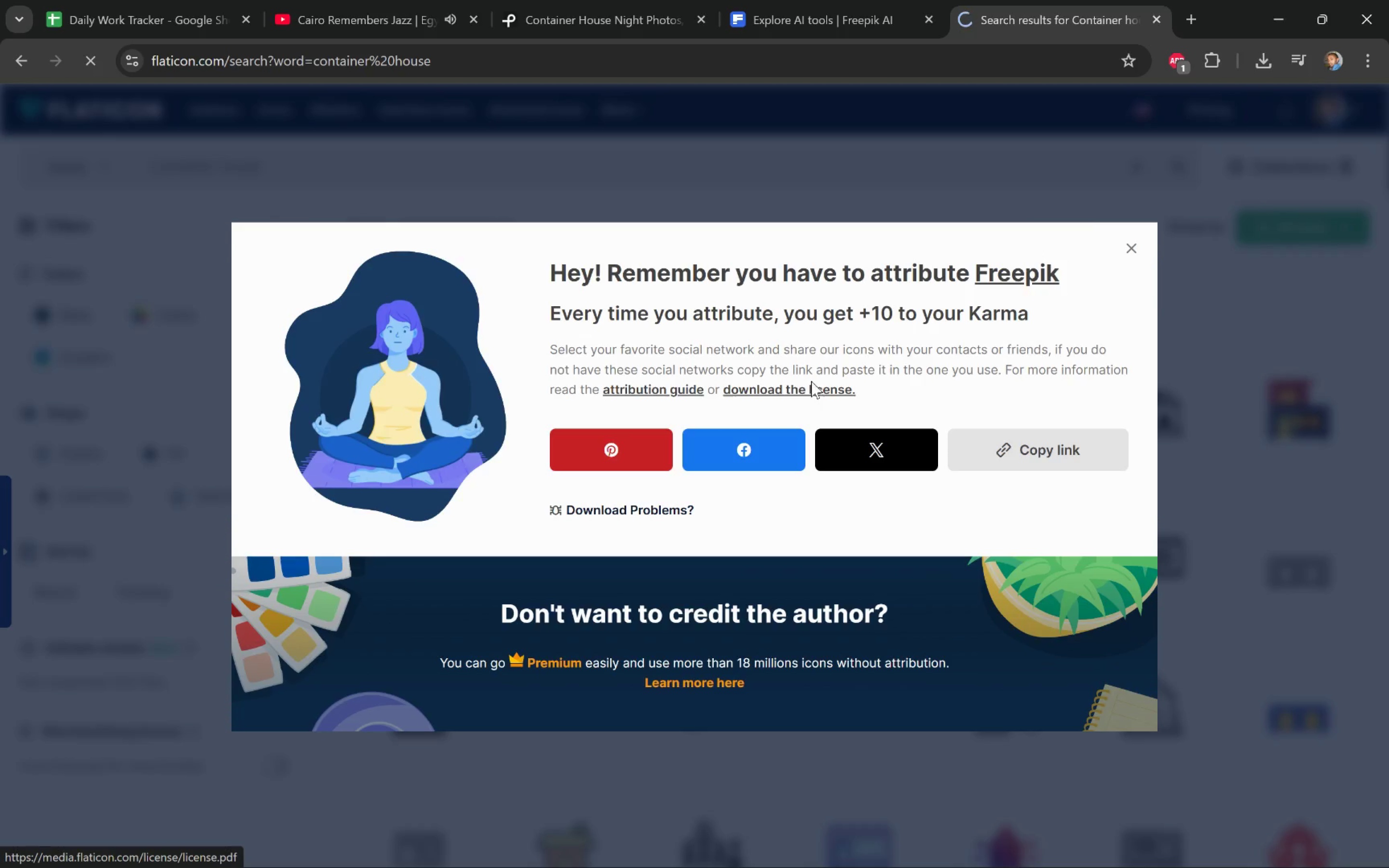 
left_click([924, 271])
 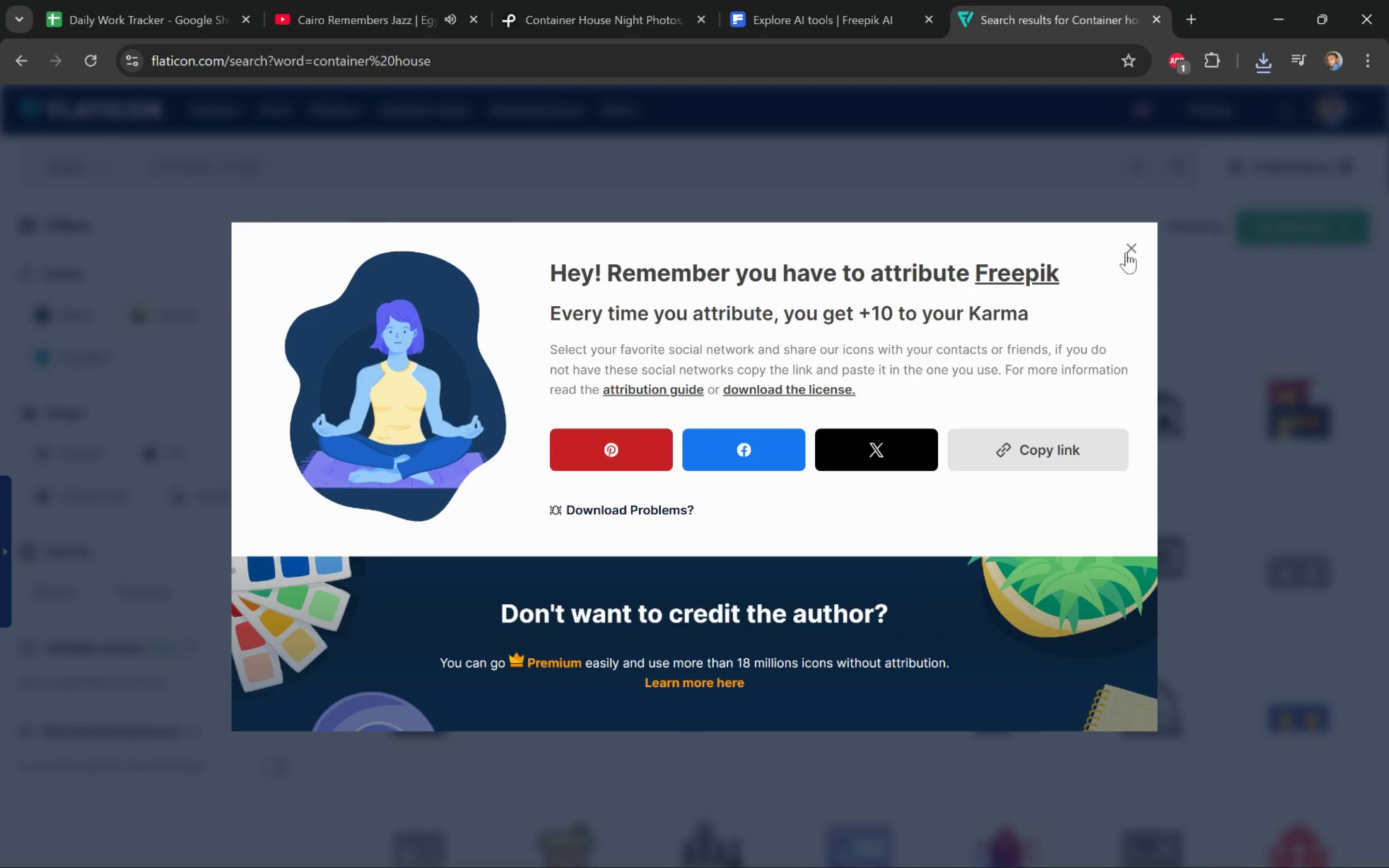 
left_click([1138, 245])
 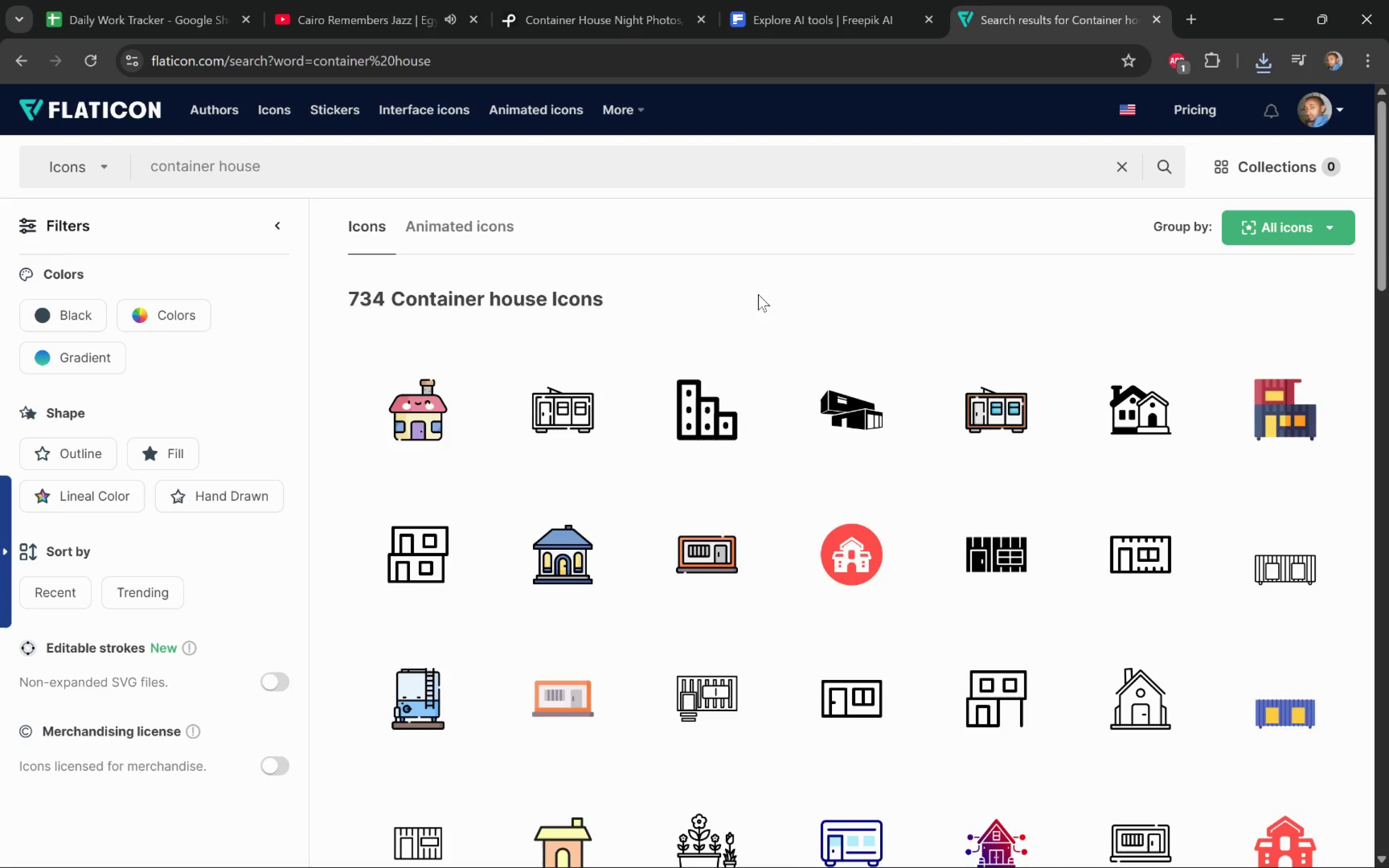 
scroll: coordinate [759, 294], scroll_direction: down, amount: 4.0
 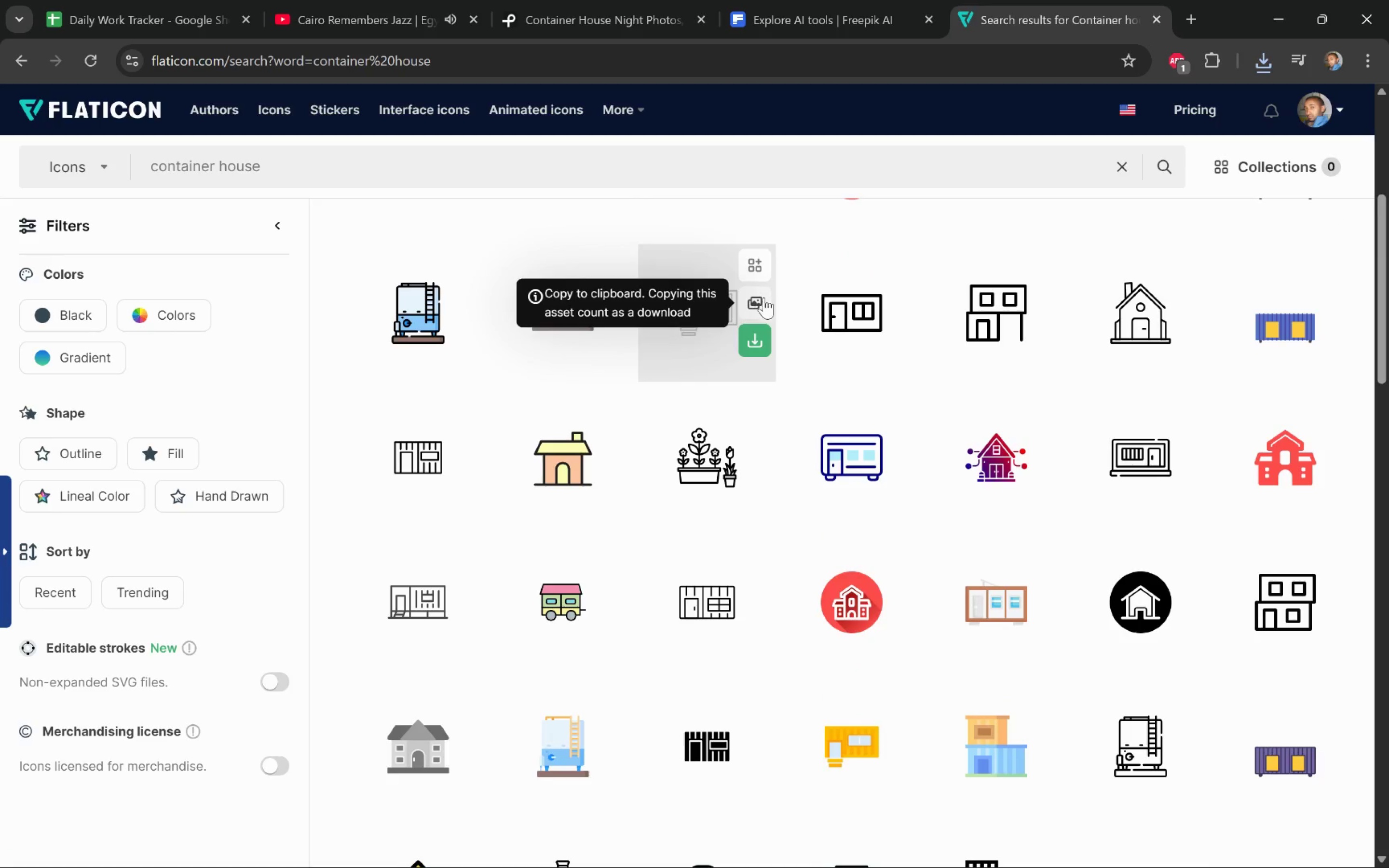 
scroll: coordinate [767, 307], scroll_direction: up, amount: 8.0
 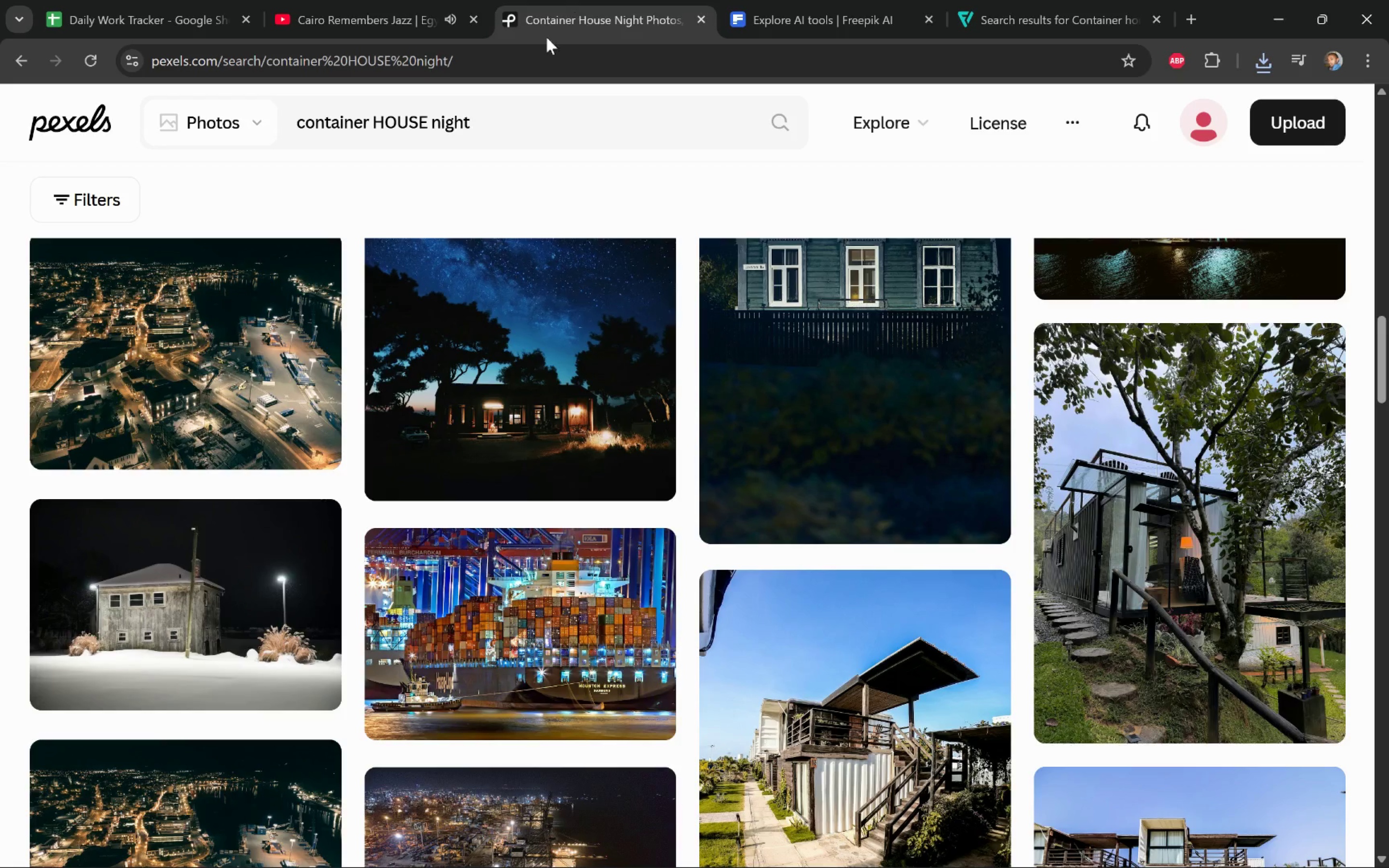 
left_click_drag(start_coordinate=[517, 126], to_coordinate=[286, 113])
 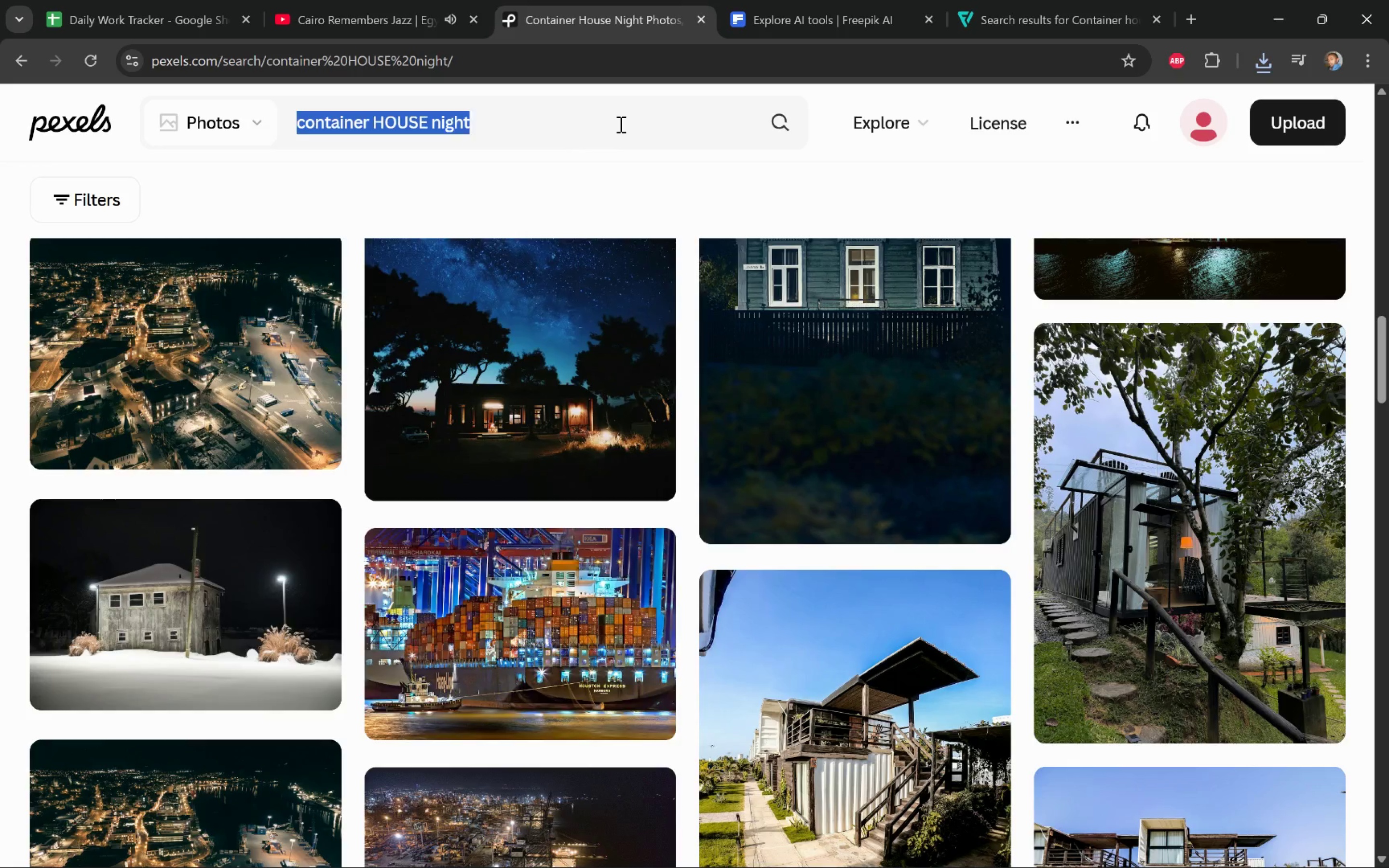 
type(stargazing)
 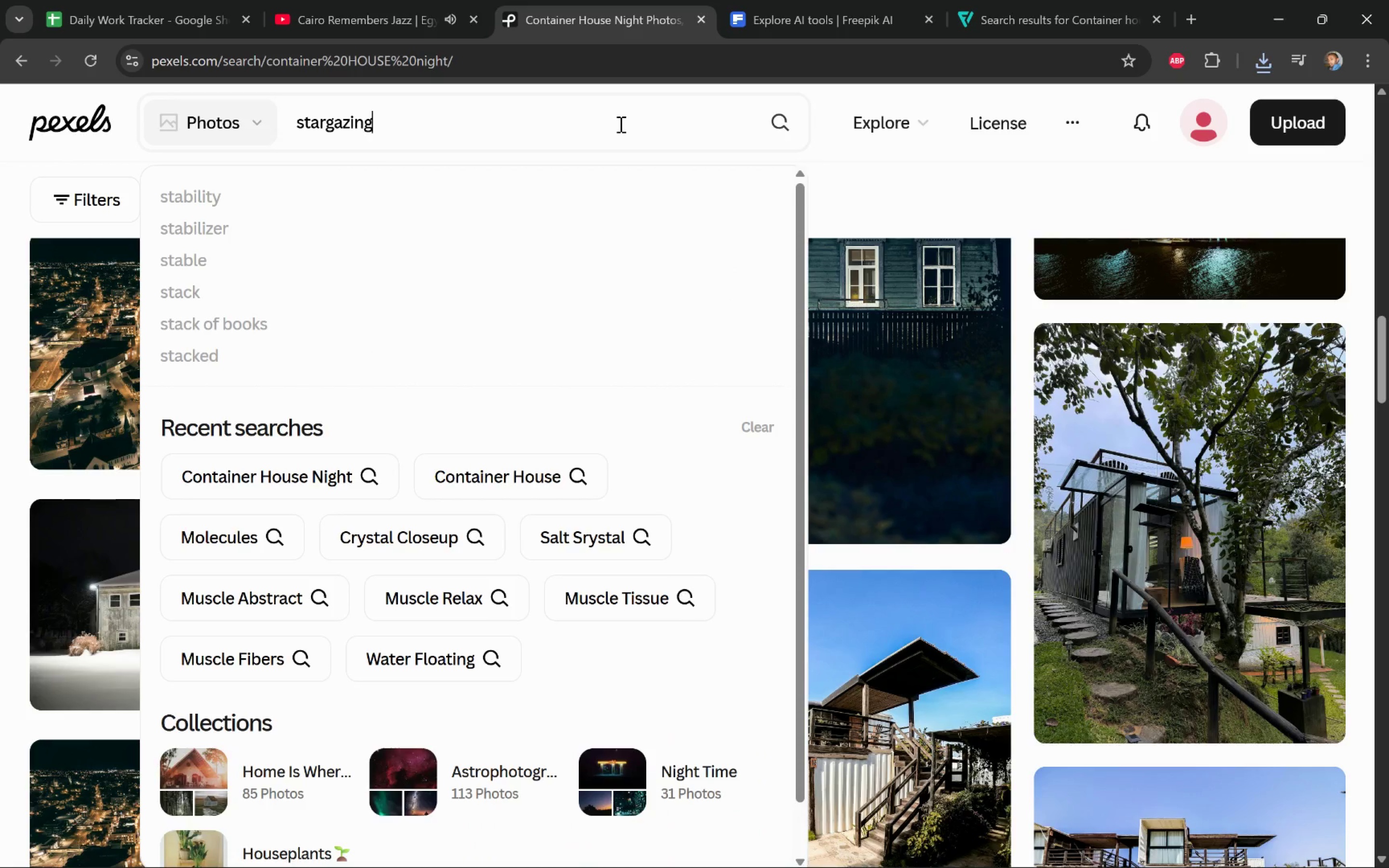 
key(Enter)
 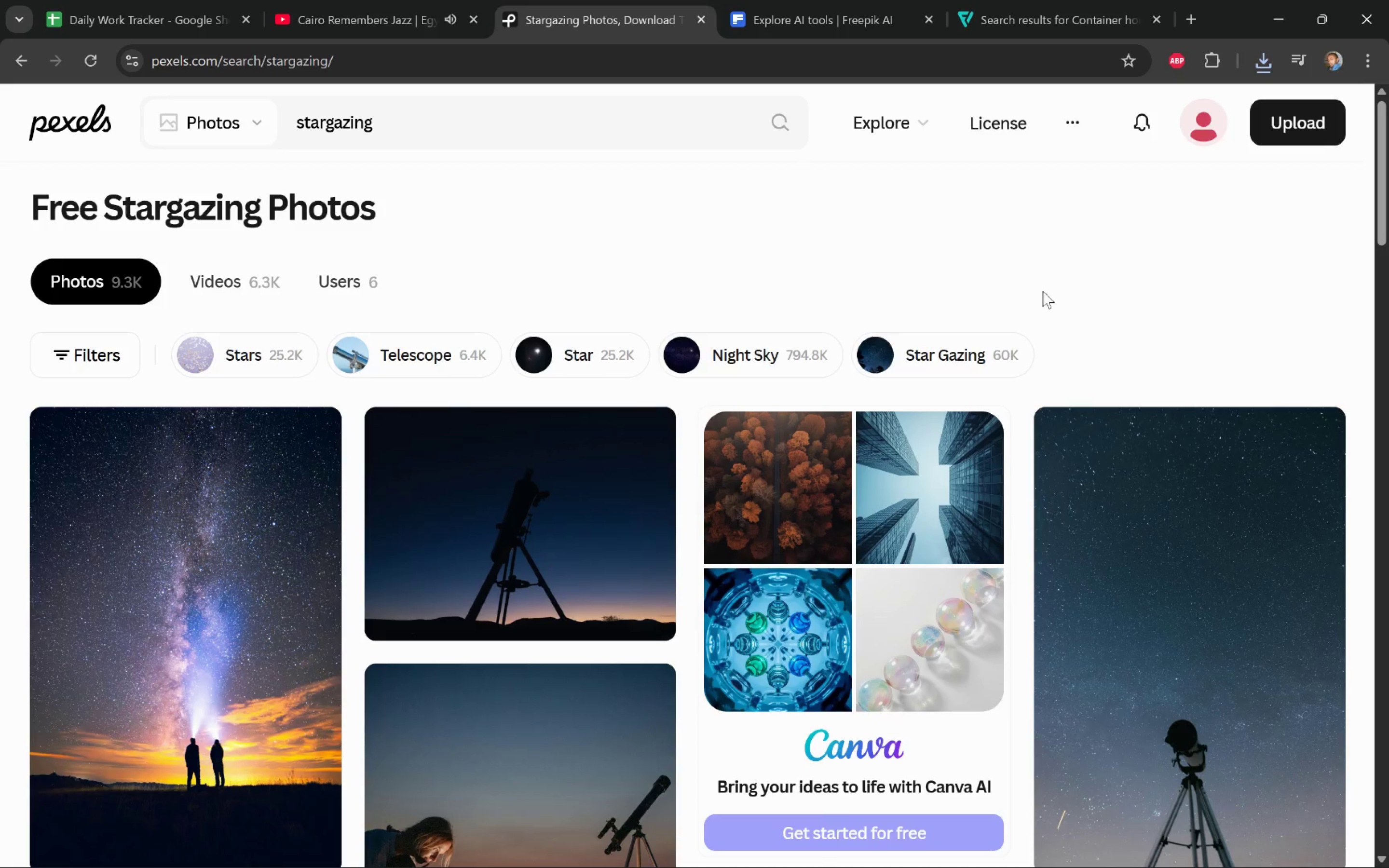 
wait(5.91)
 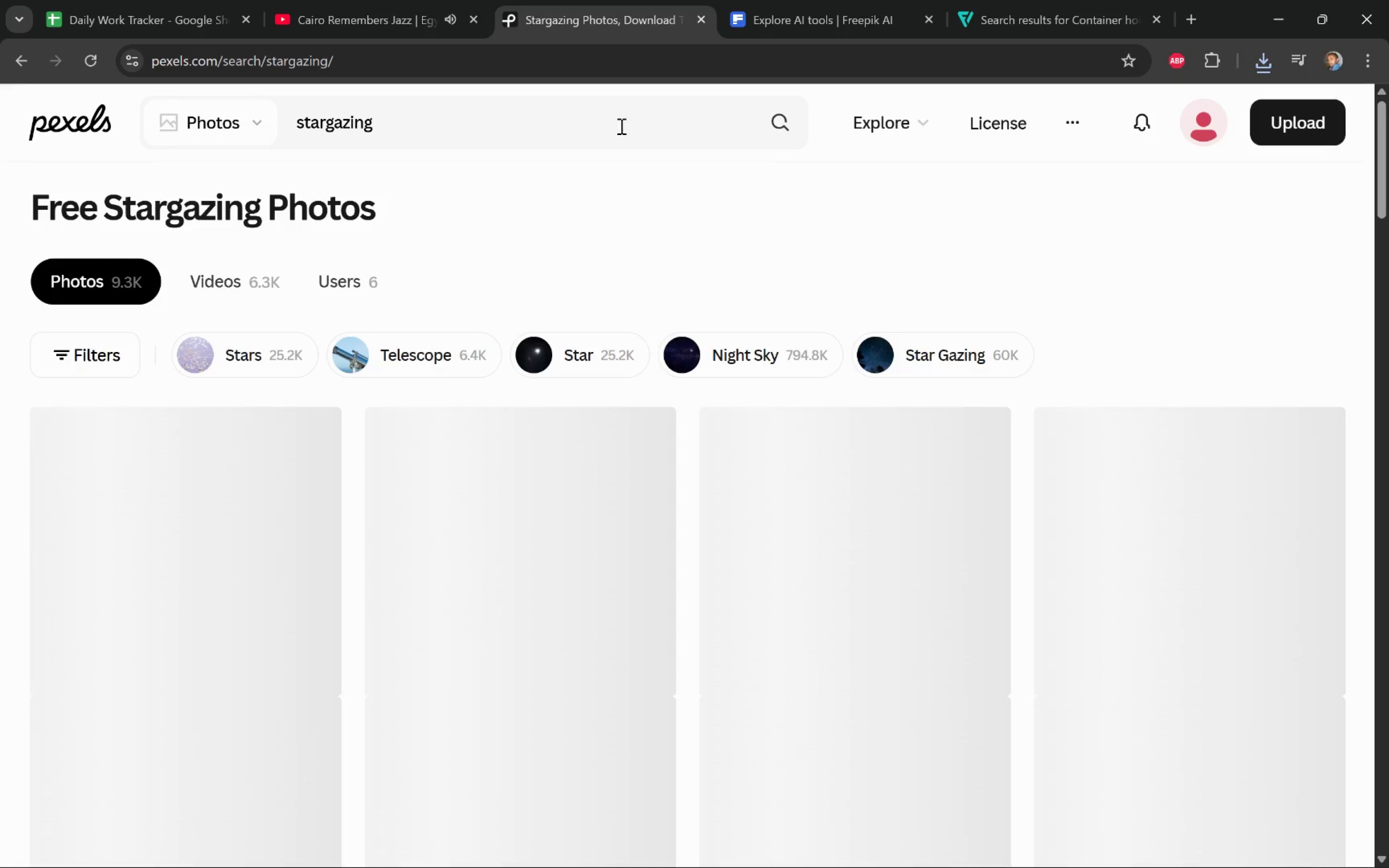 
scroll: coordinate [1137, 362], scroll_direction: down, amount: 5.0
 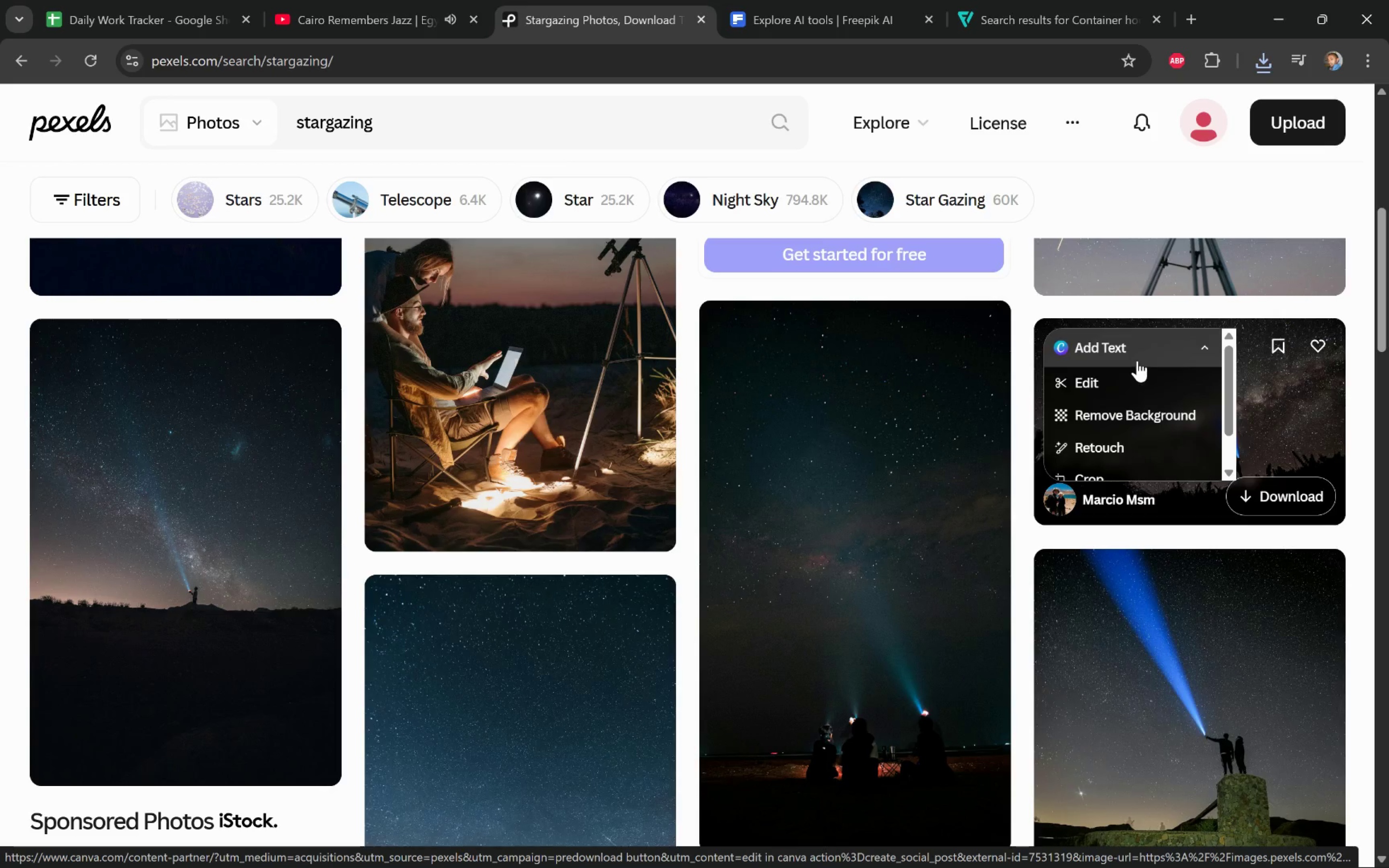 
left_click_drag(start_coordinate=[411, 113], to_coordinate=[271, 114])
 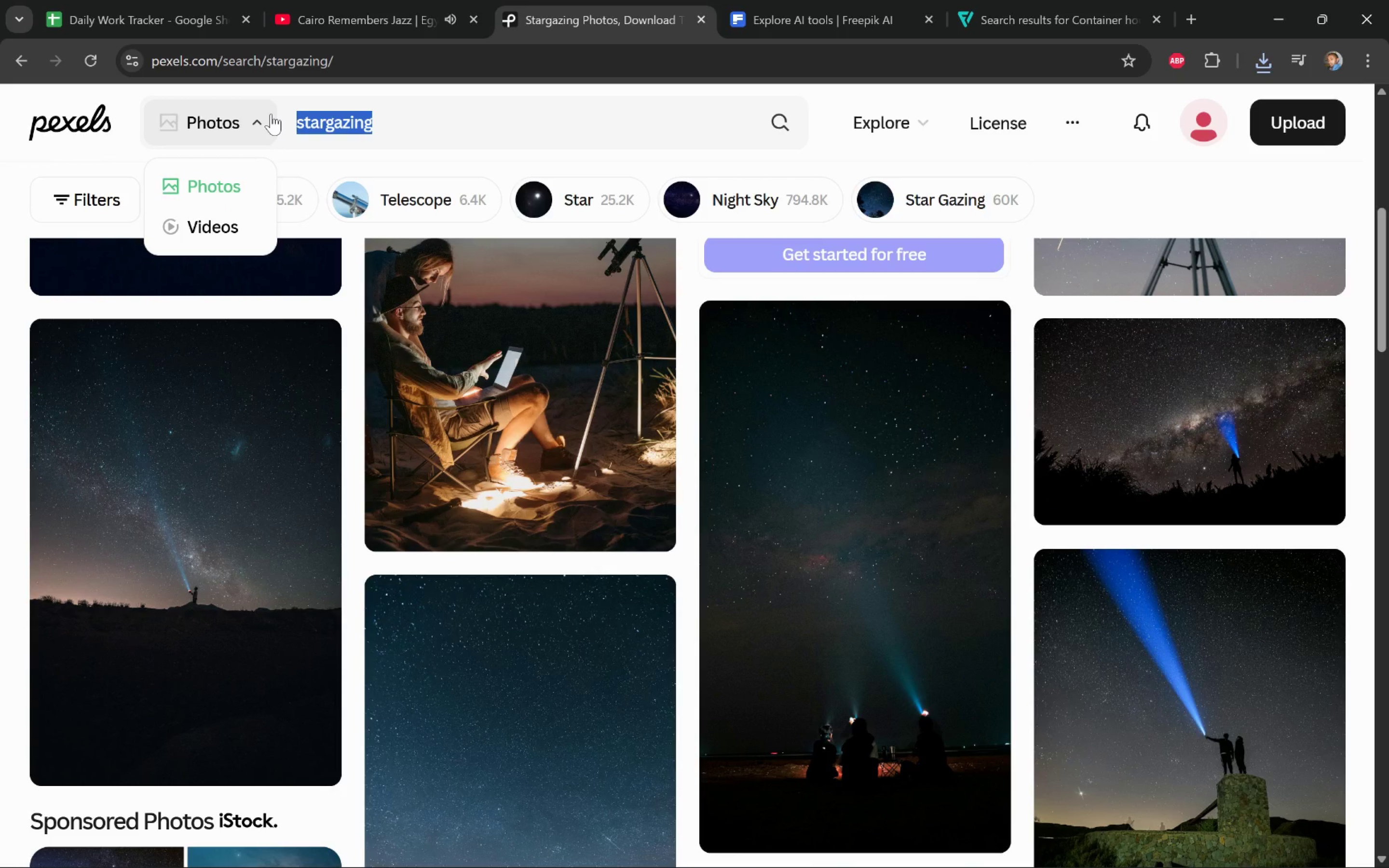 
type(milkyway)
 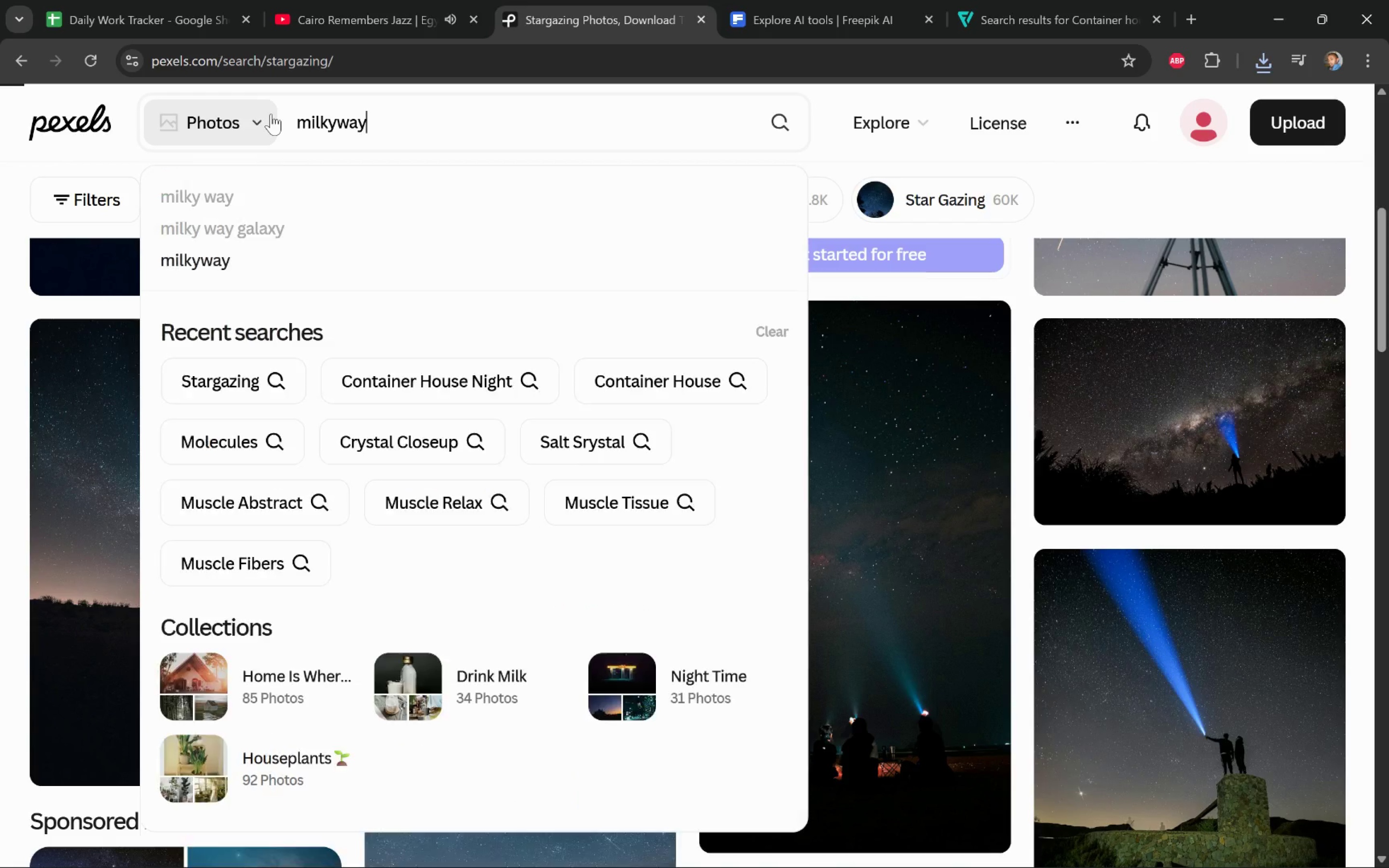 
key(Enter)
 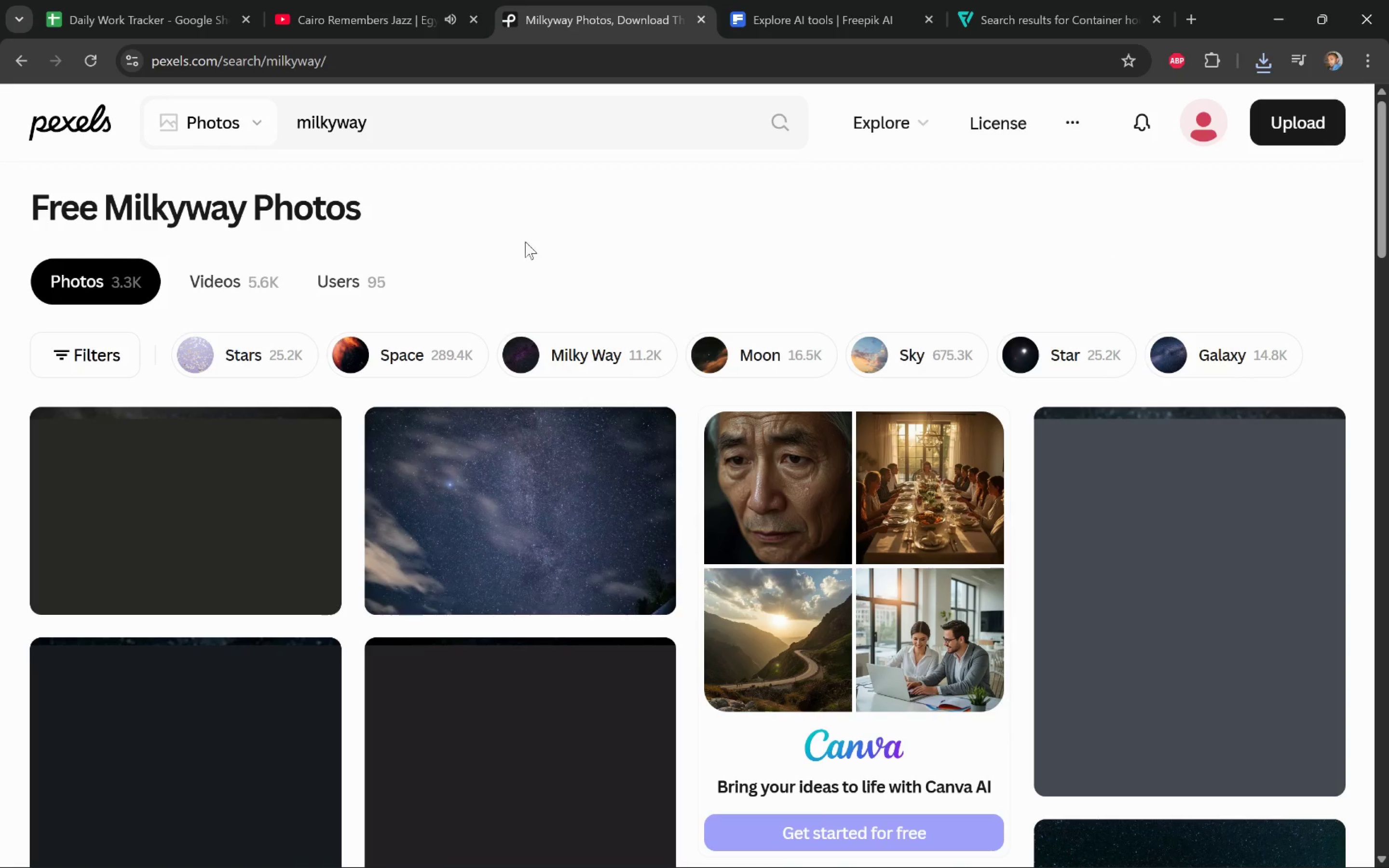 
left_click([109, 349])
 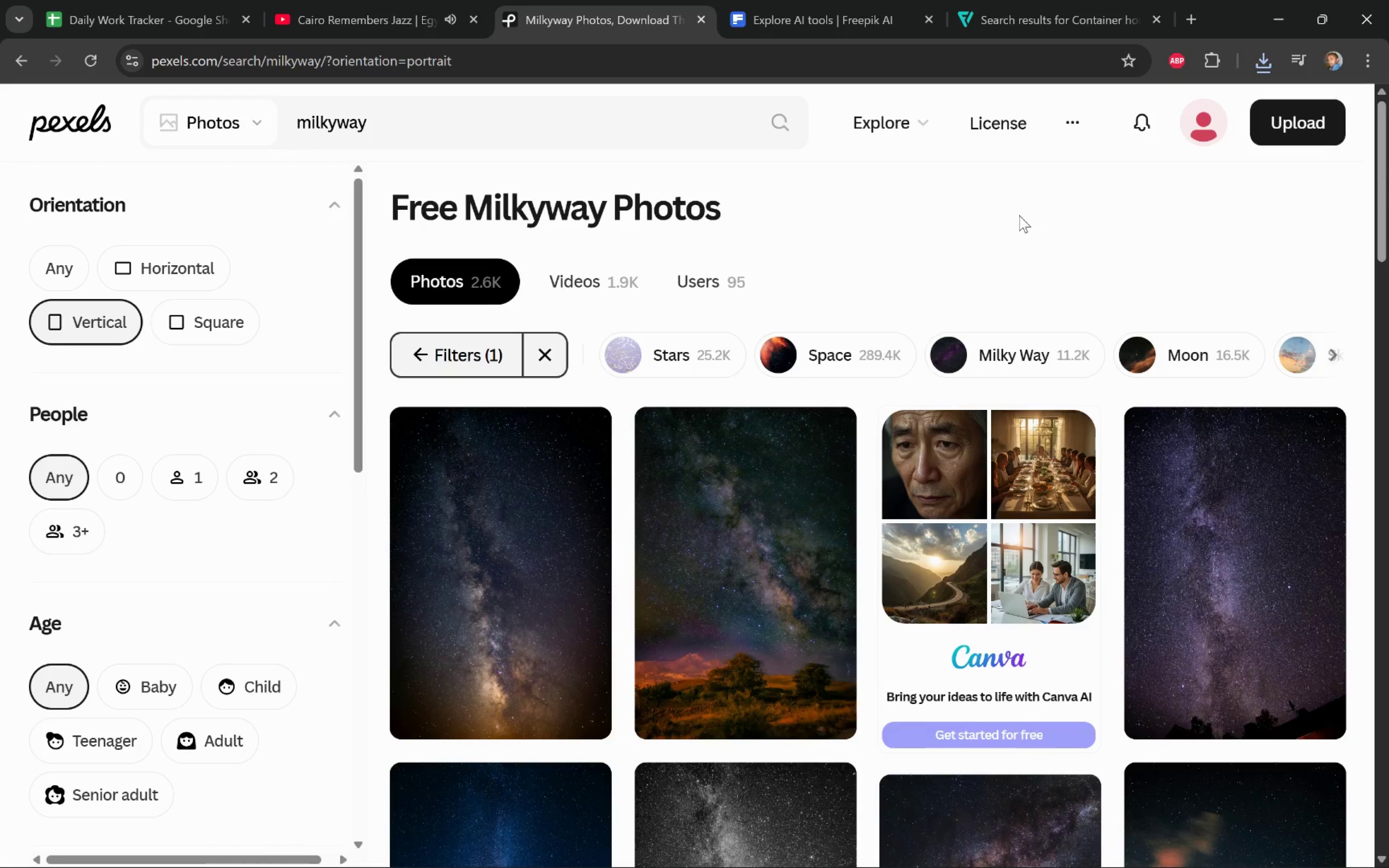 
wait(6.86)
 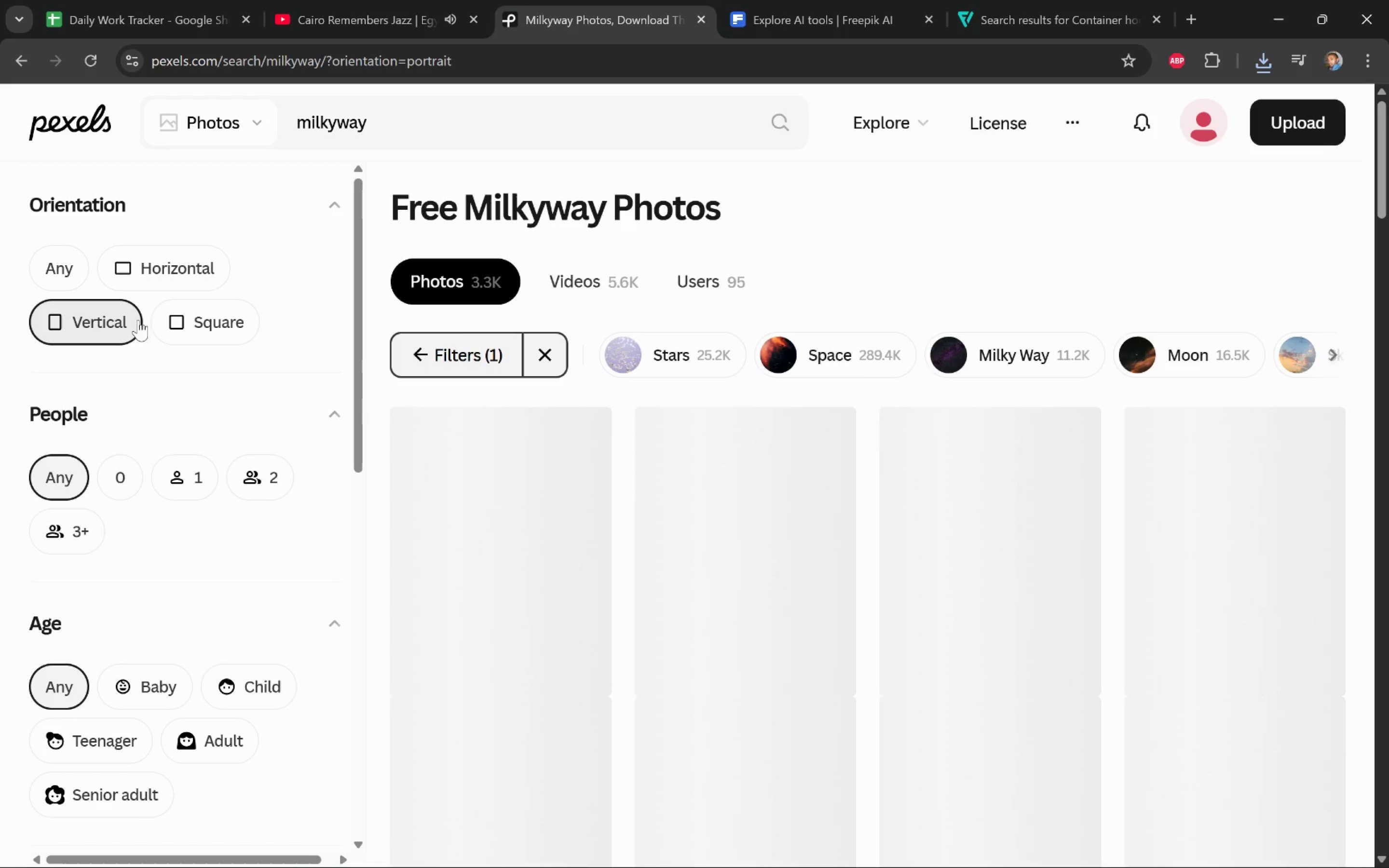 
scroll: coordinate [1385, 385], scroll_direction: down, amount: 6.0
 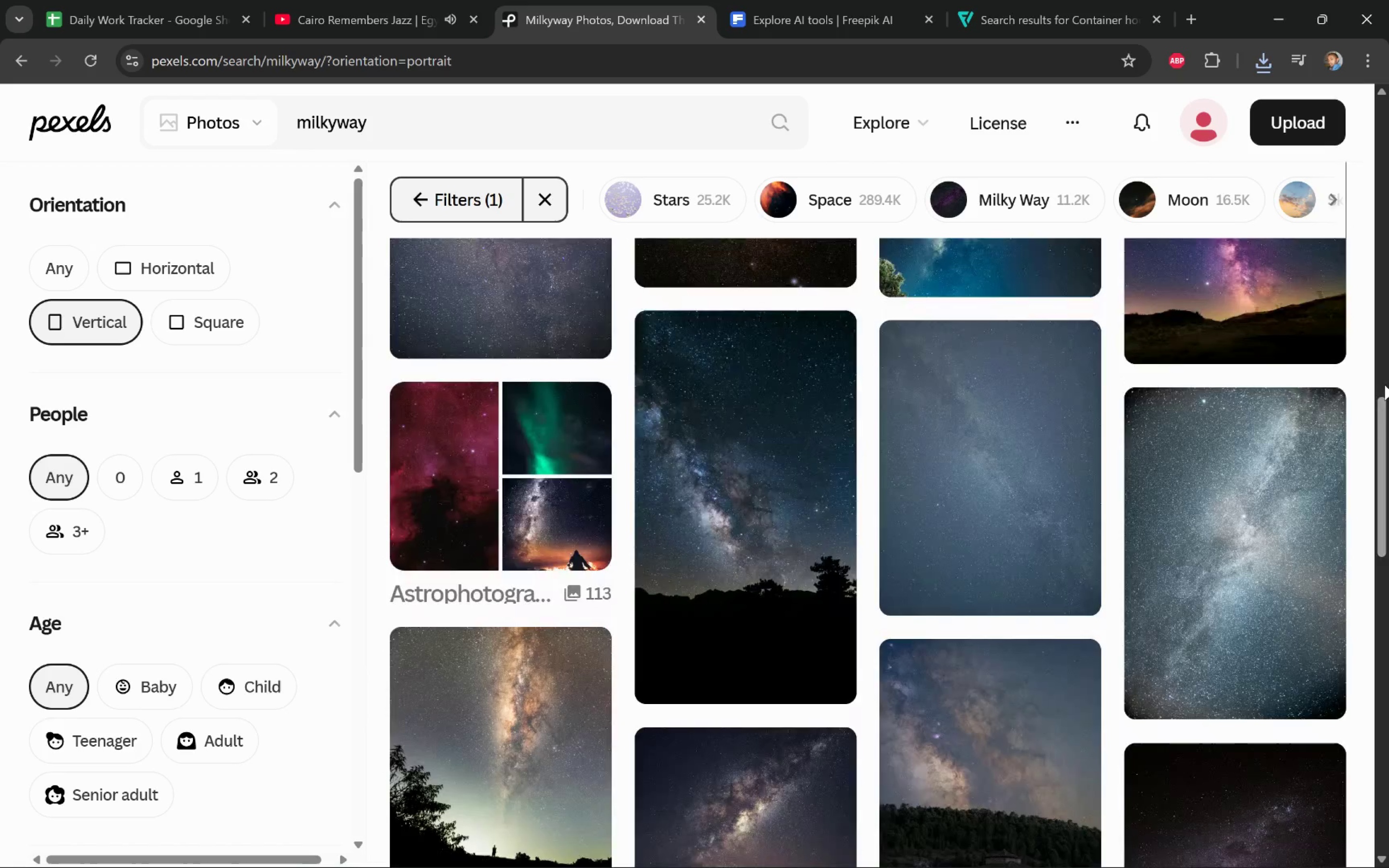 
scroll: coordinate [1385, 384], scroll_direction: up, amount: 2.0
 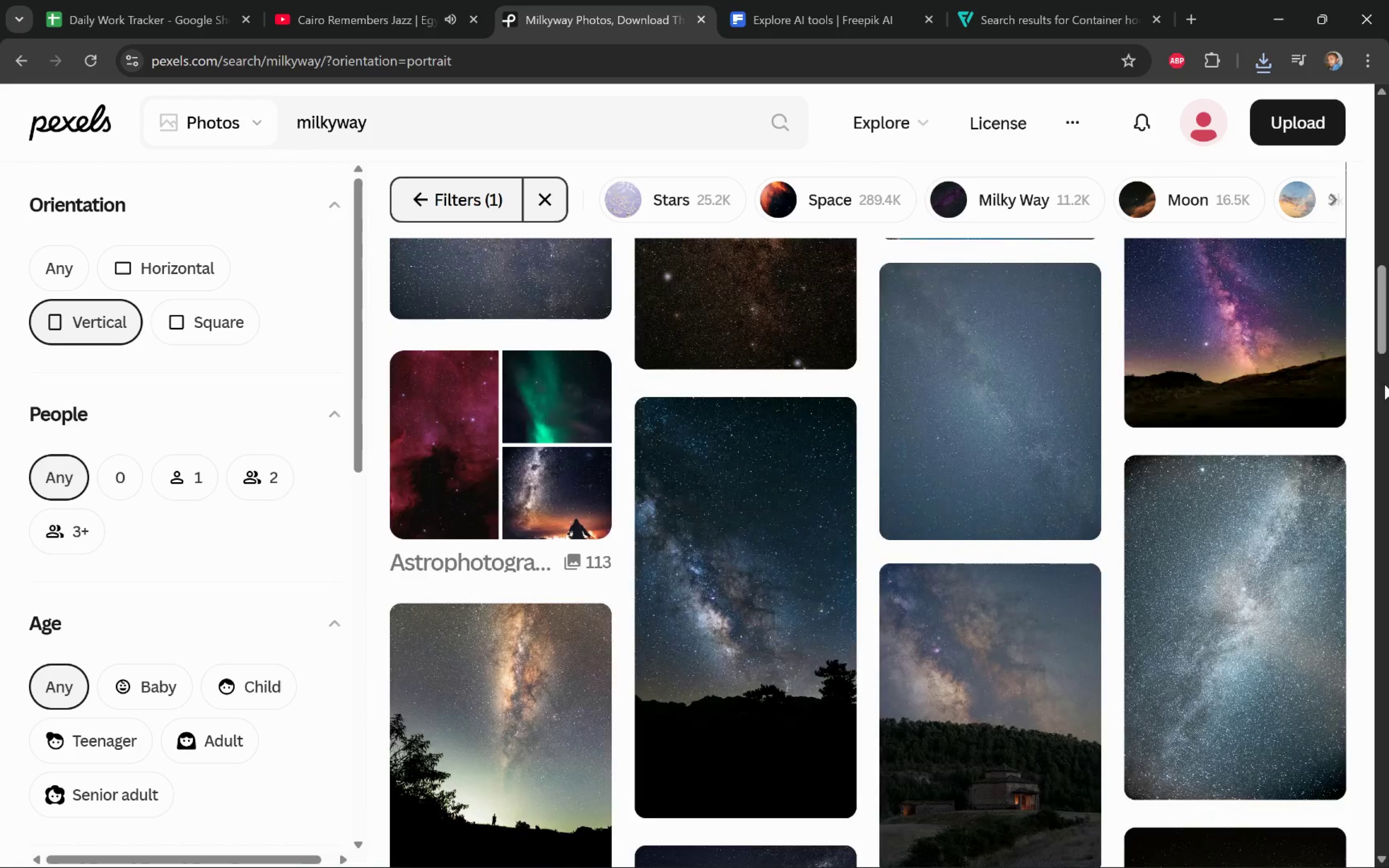 
scroll: coordinate [1389, 384], scroll_direction: down, amount: 13.0
 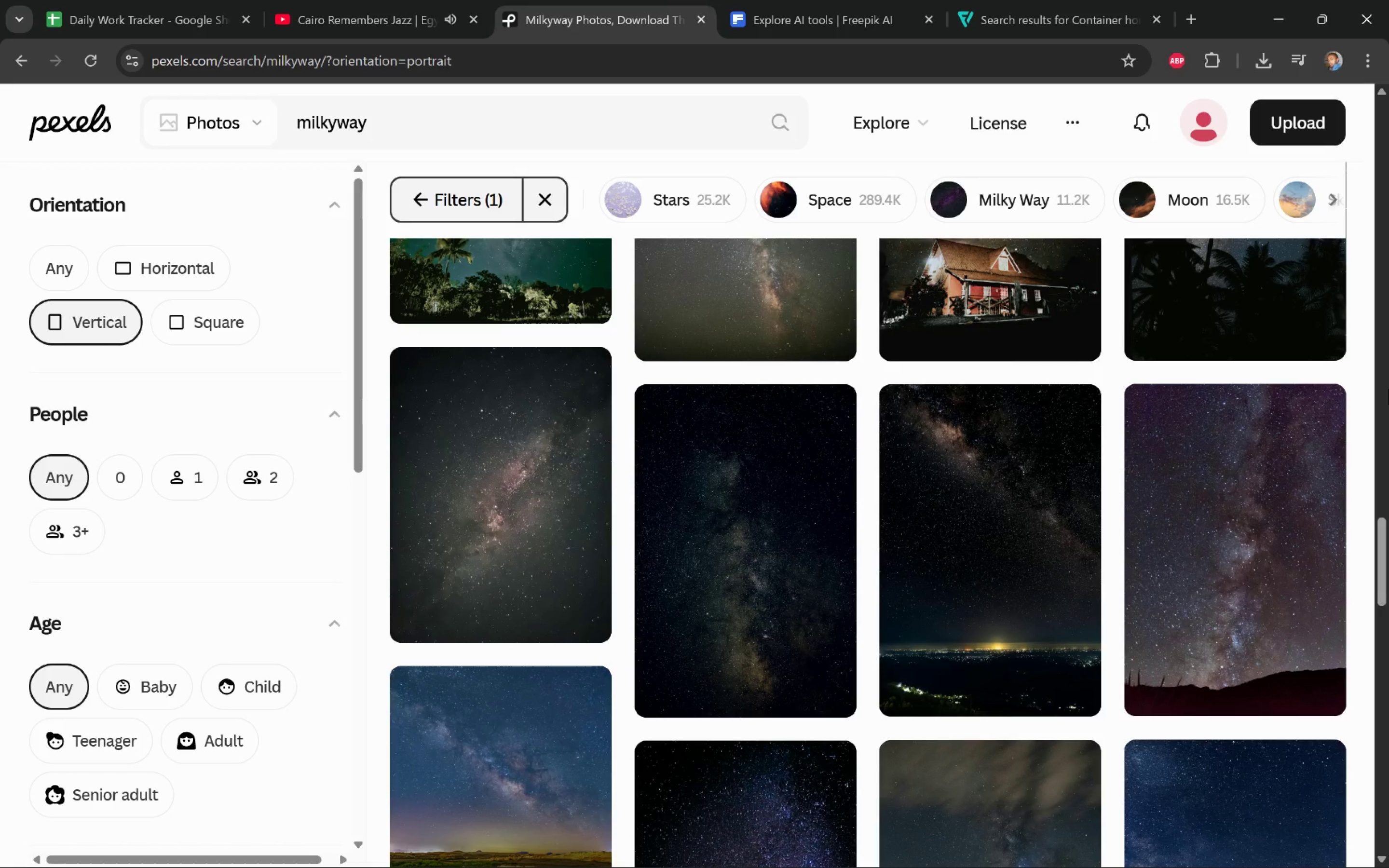 
wait(7.37)
 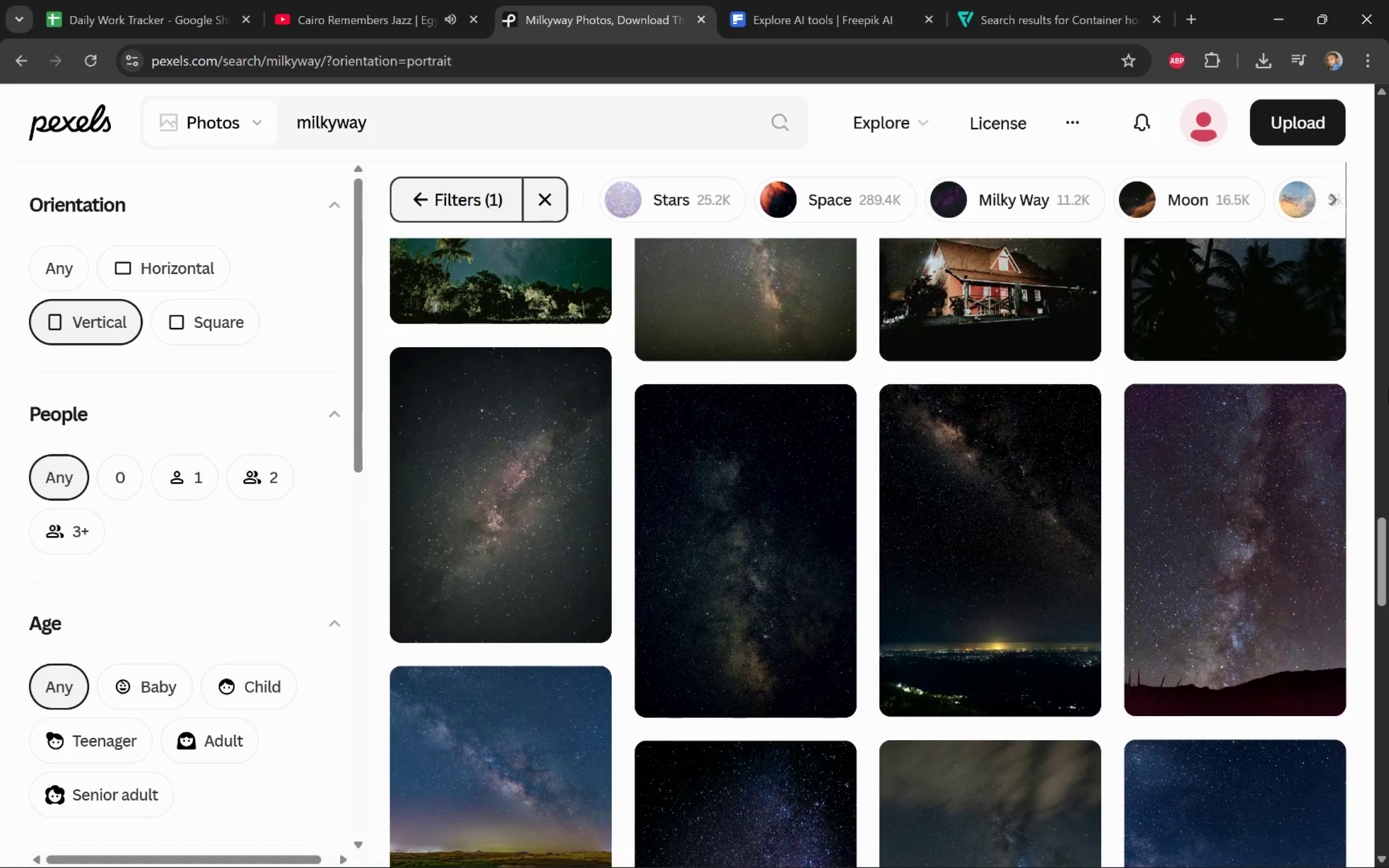 
left_click([1311, 683])
 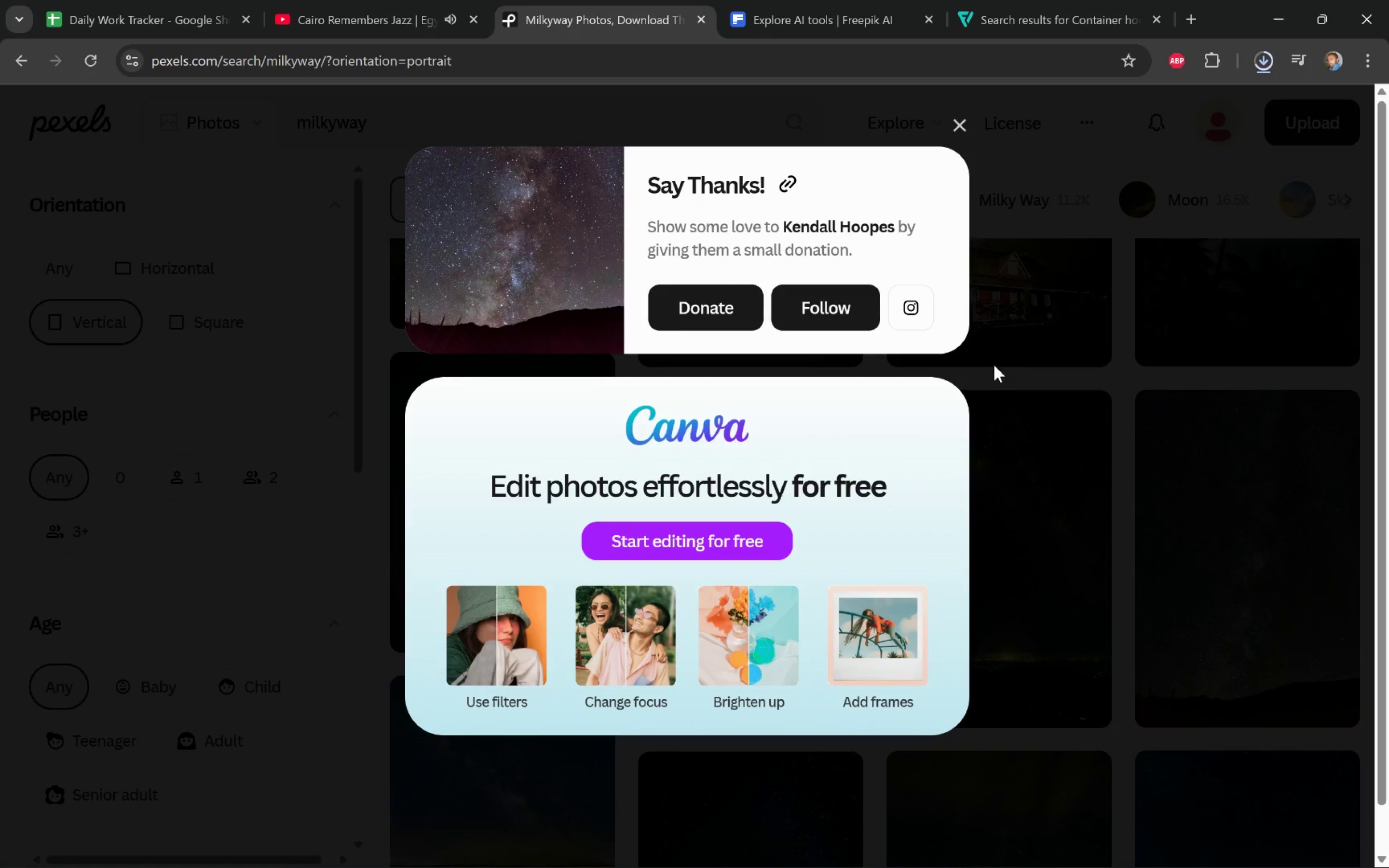 
wait(5.69)
 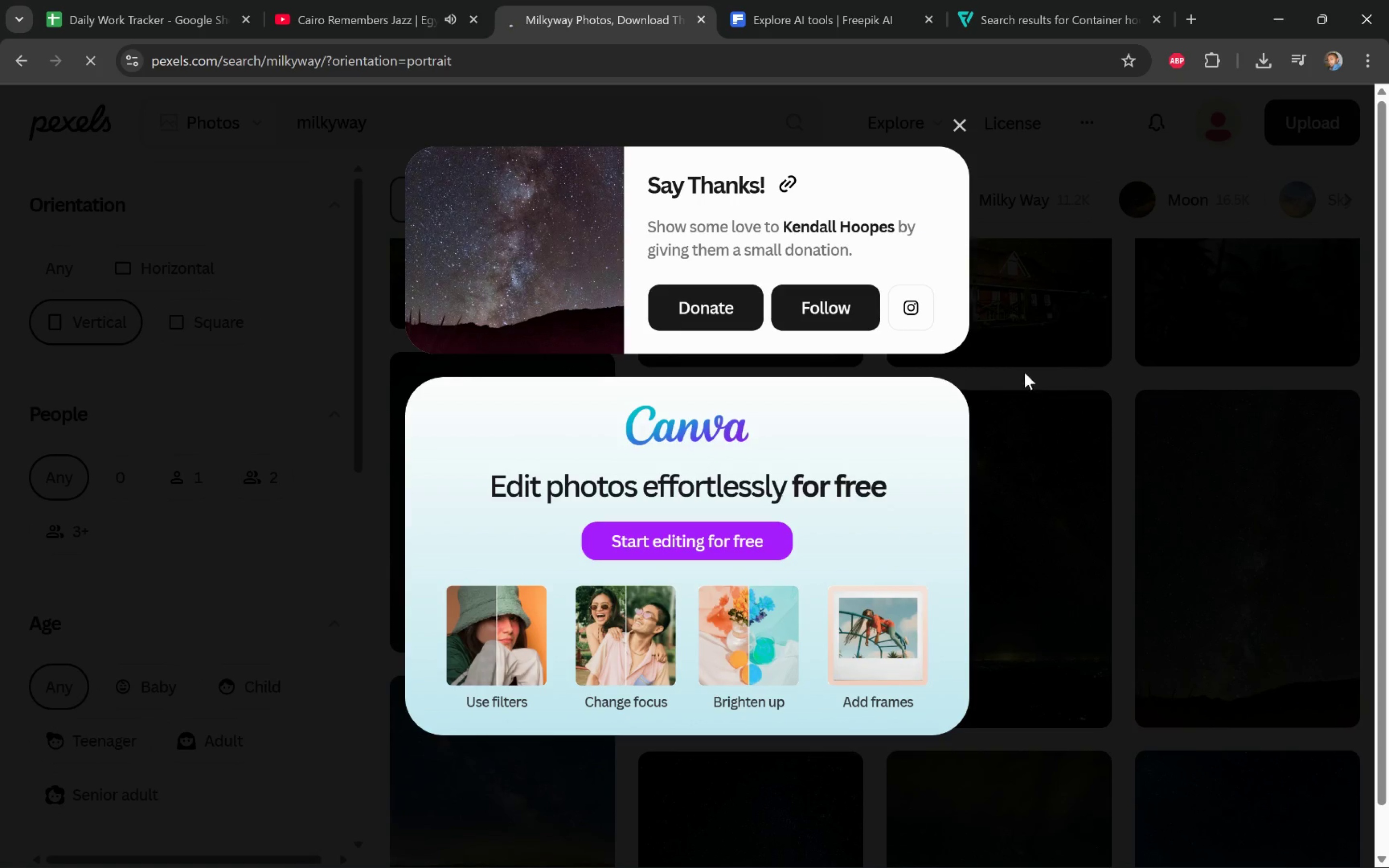 
key(Alt+Tab)
 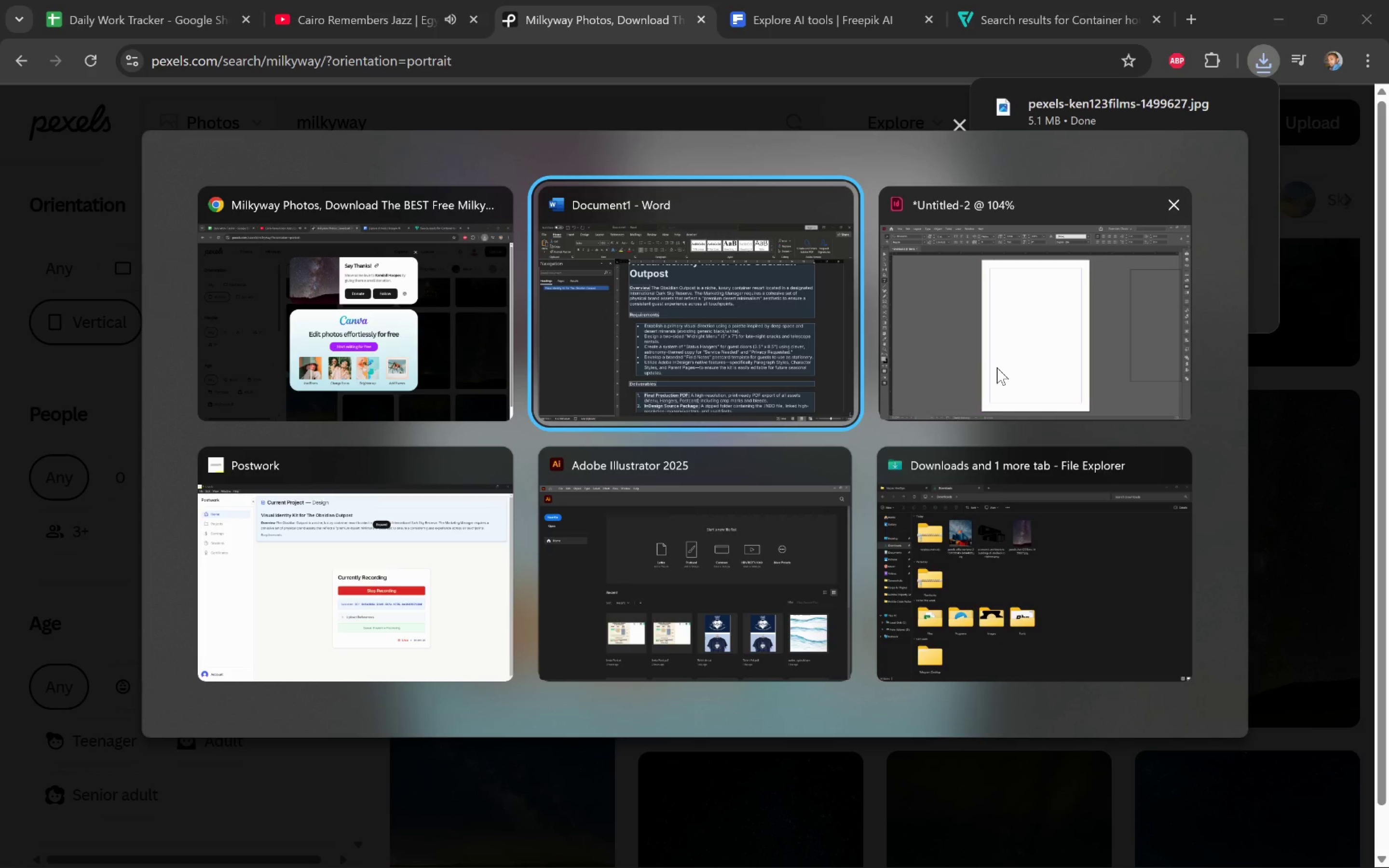 
key(Alt+Tab)
 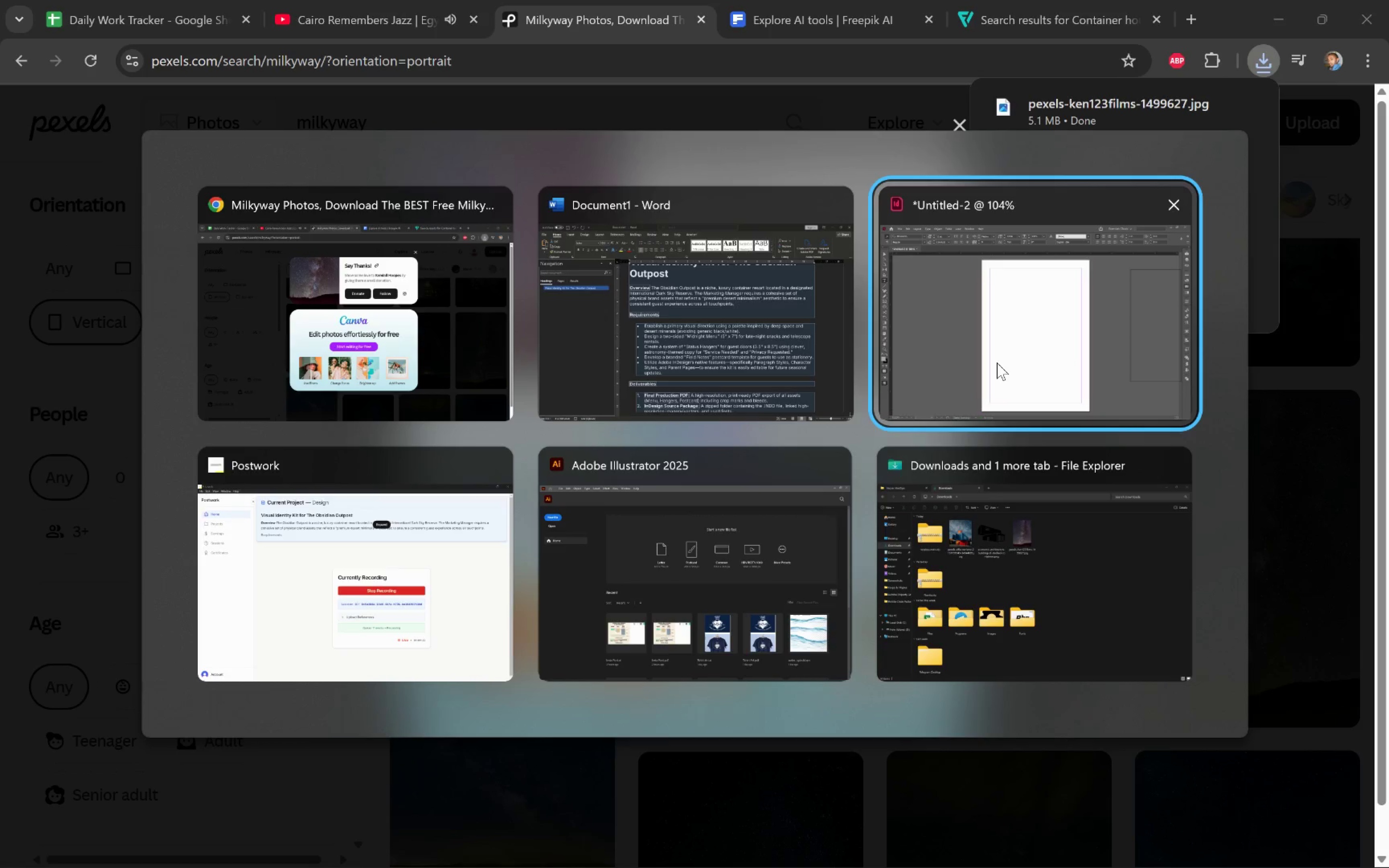 
key(Alt+Tab)
 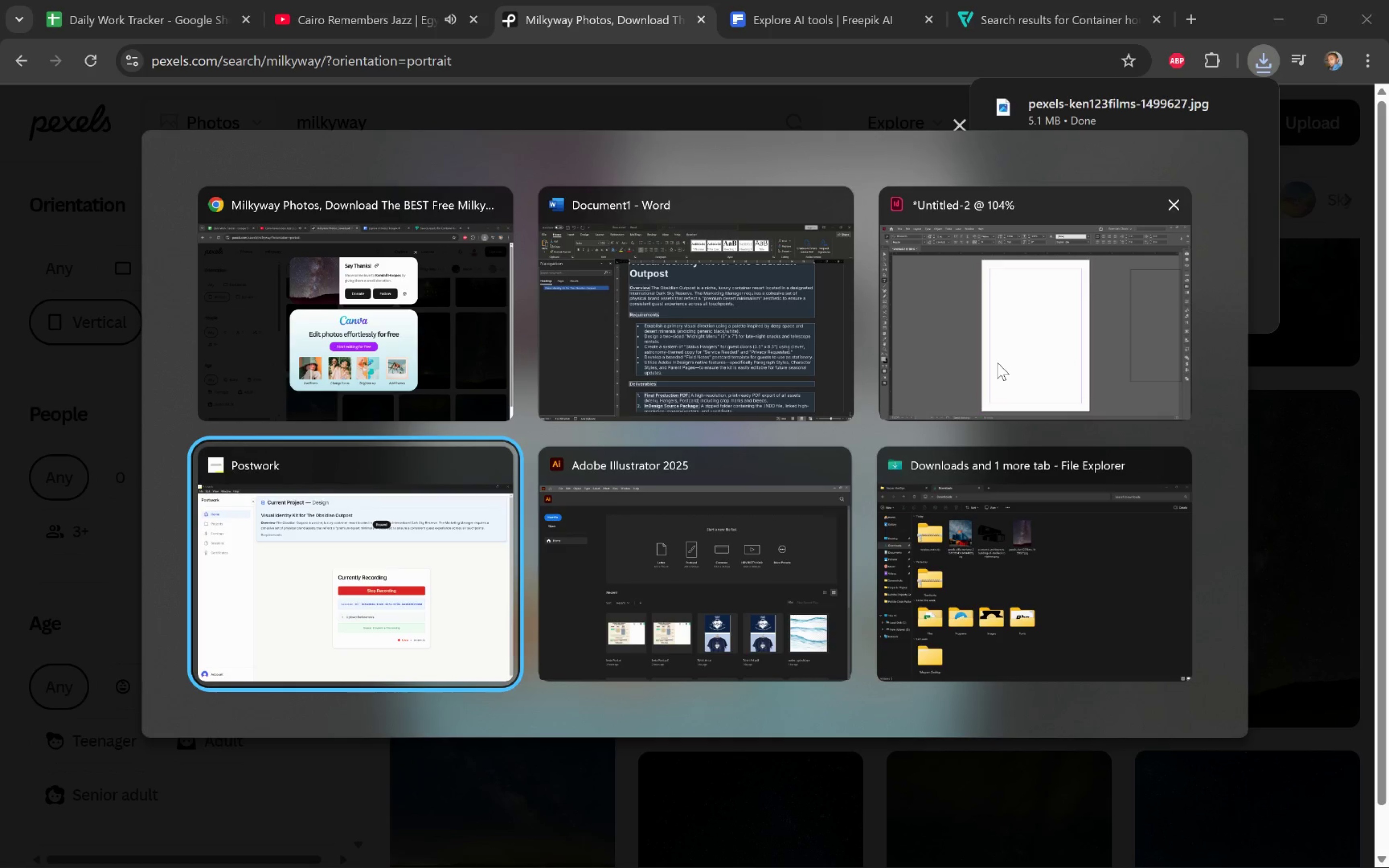 
key(Alt+Tab)
 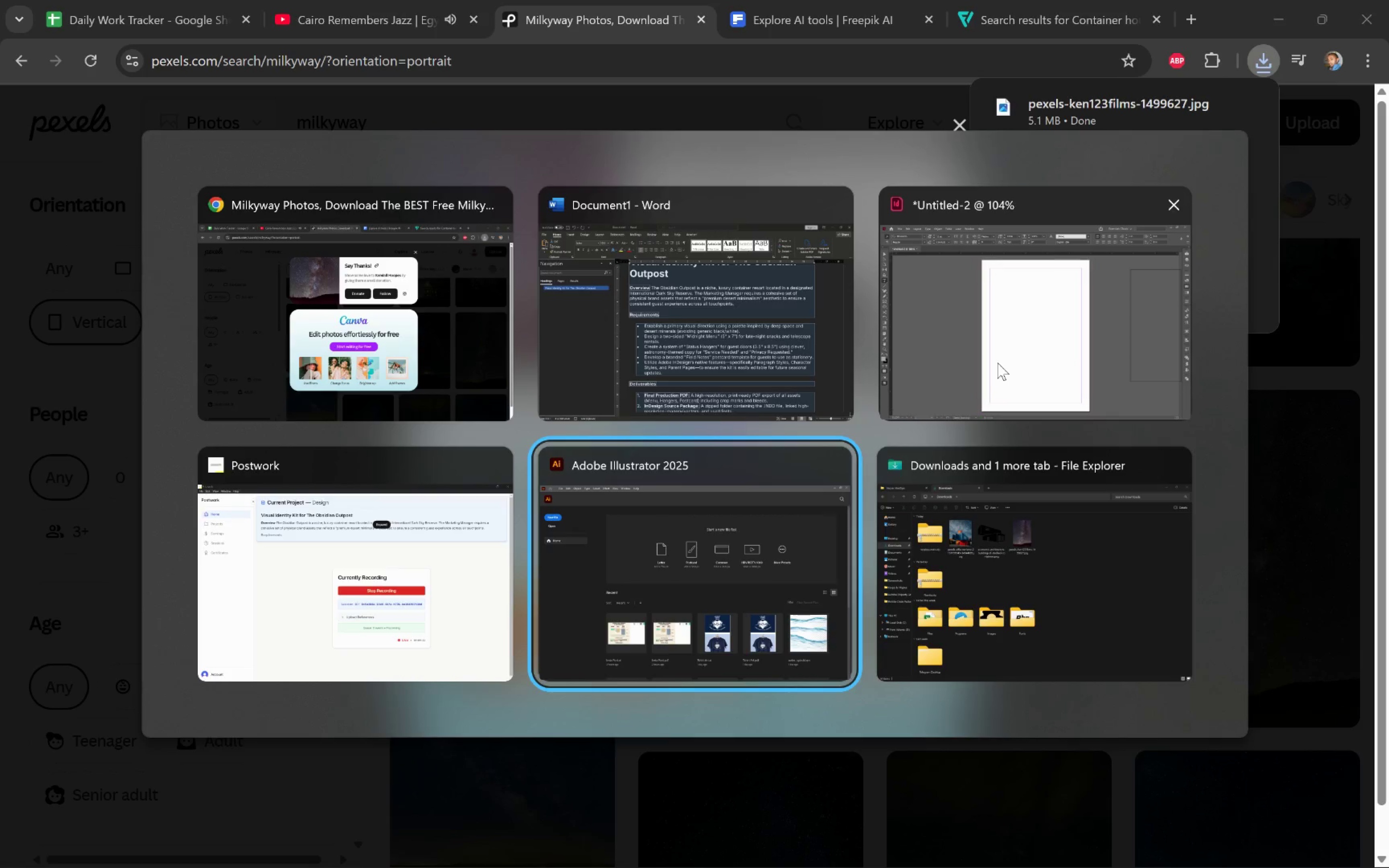 
key(Alt+Tab)
 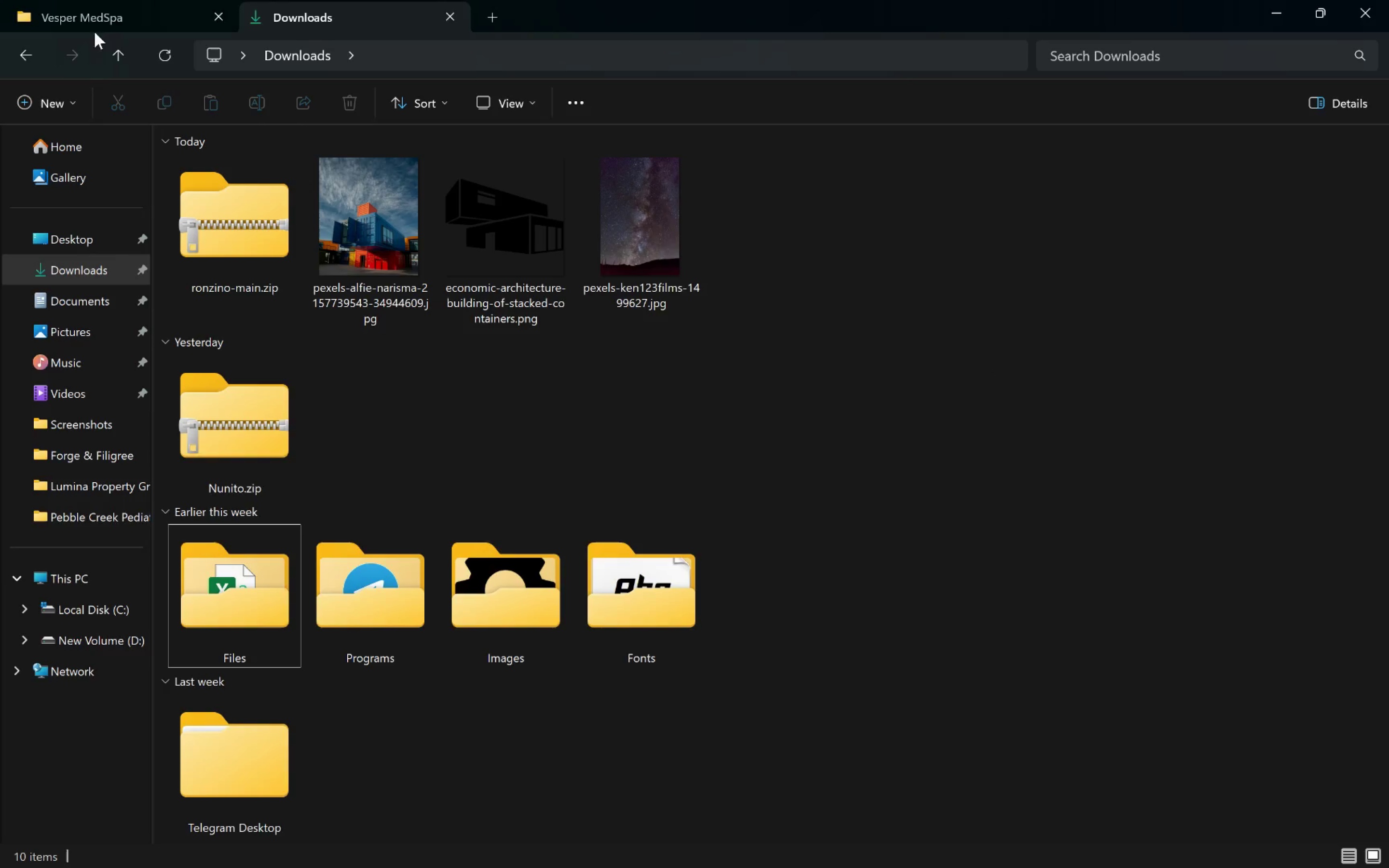 
left_click([74, 12])
 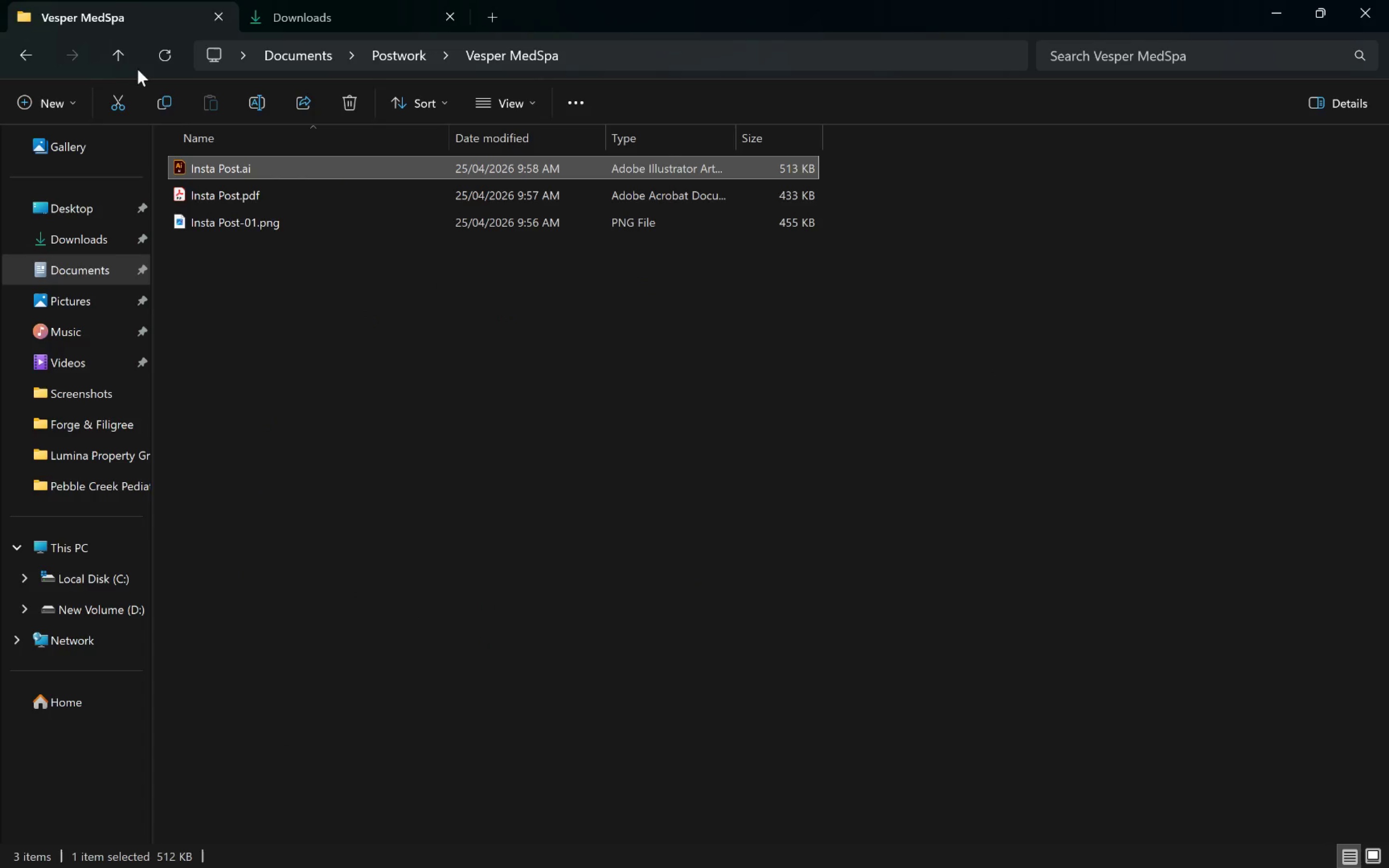 
left_click([107, 54])
 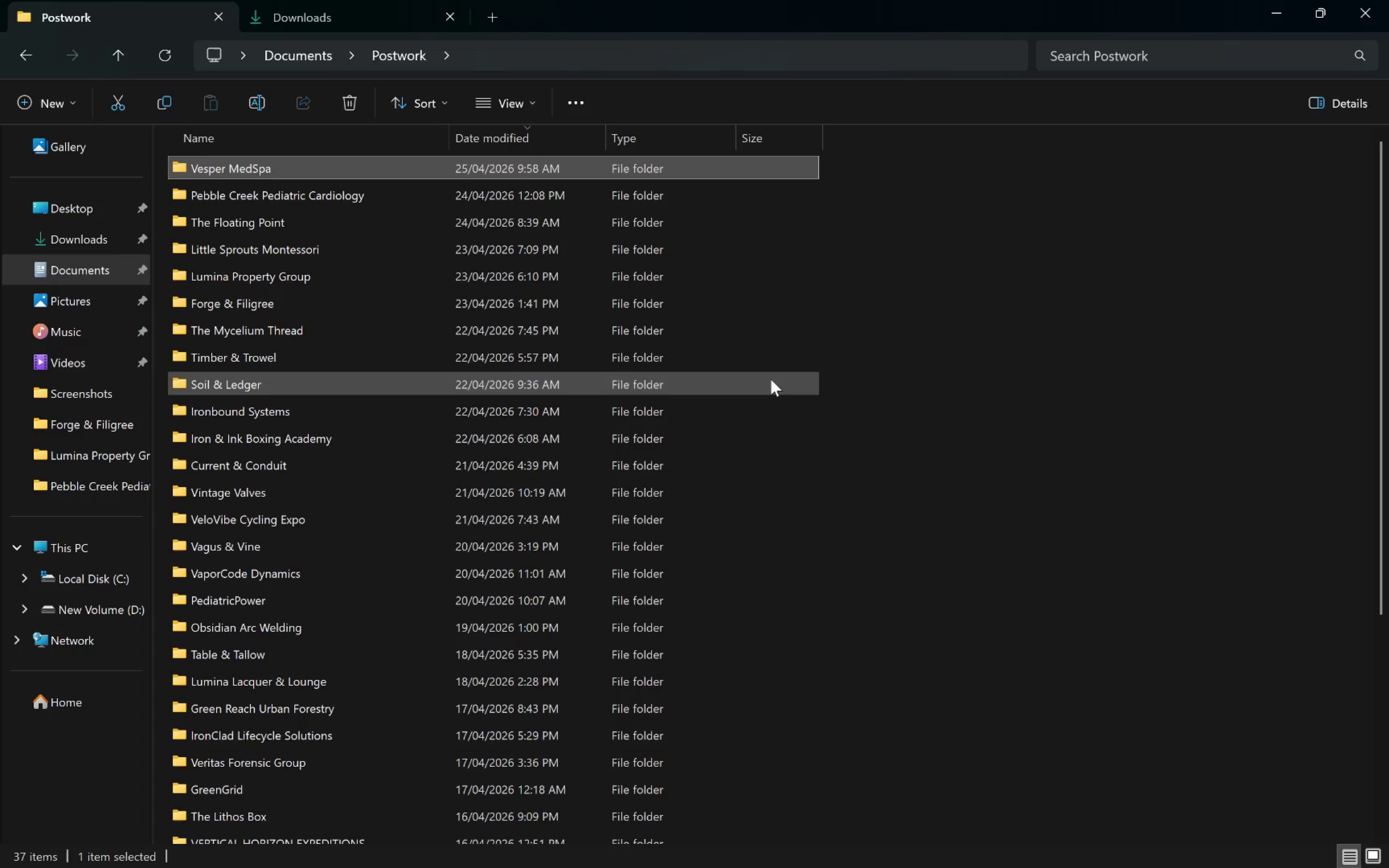 
left_click([886, 337])
 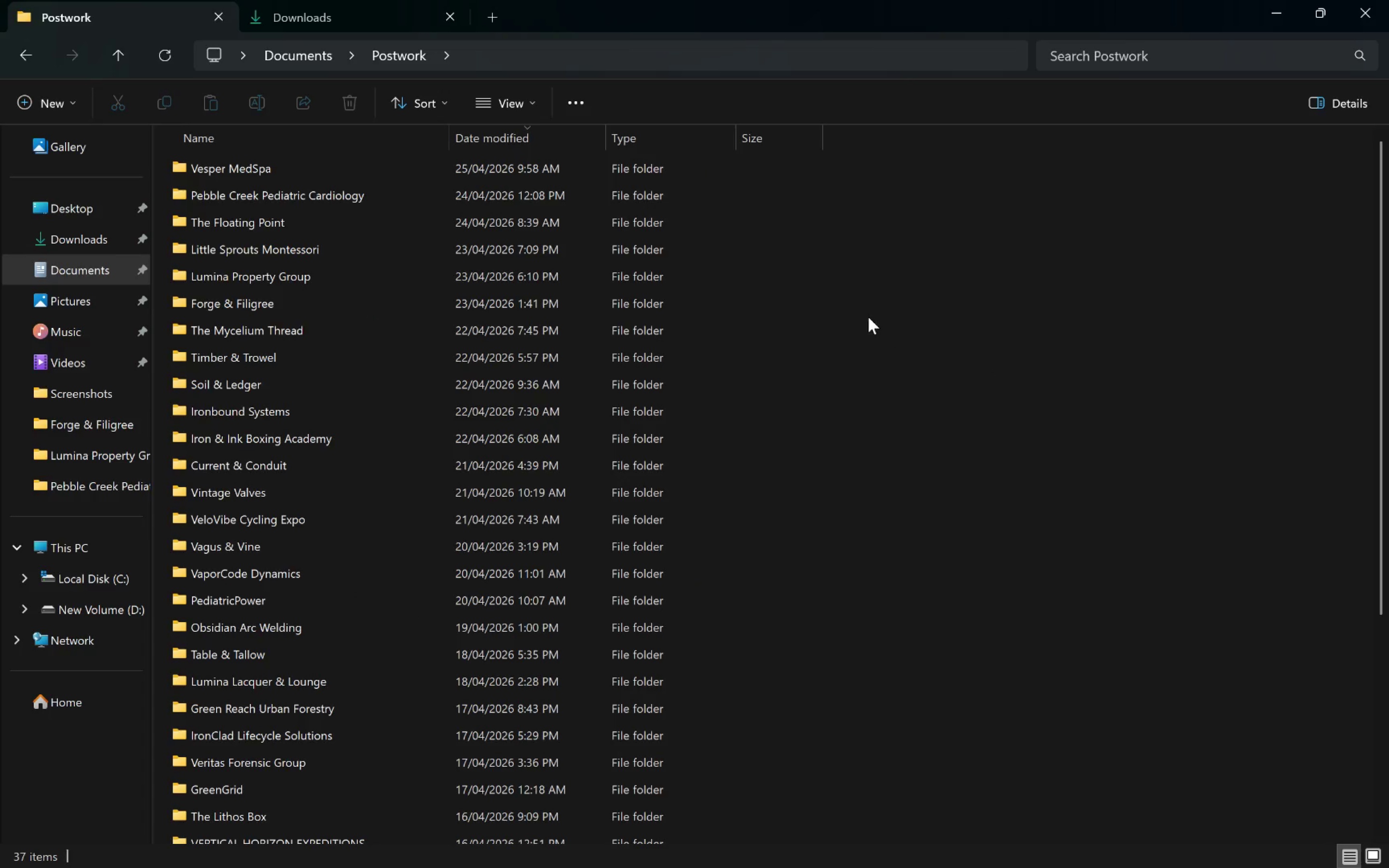 
key(Alt+Tab)
 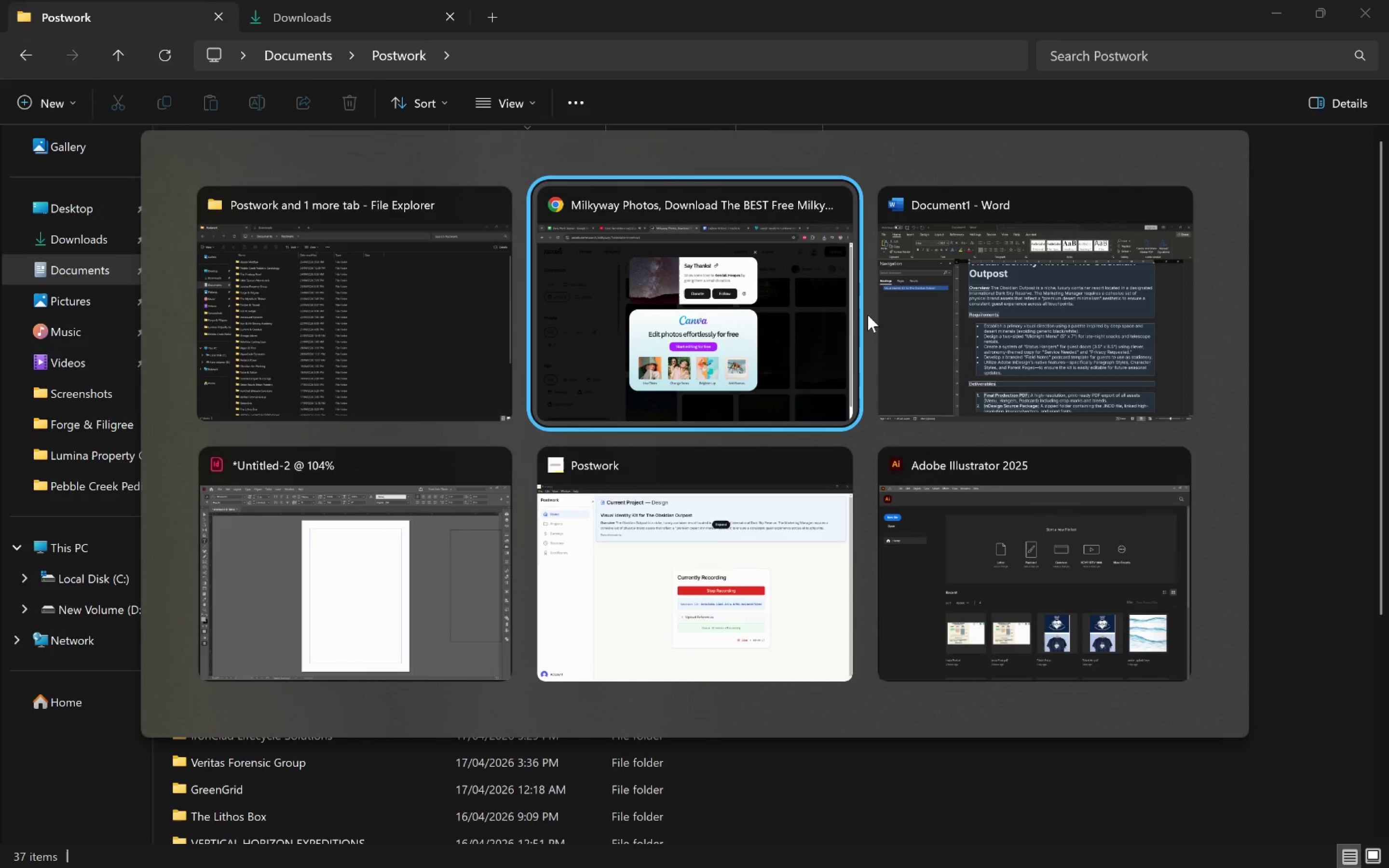 
key(Alt+Tab)
 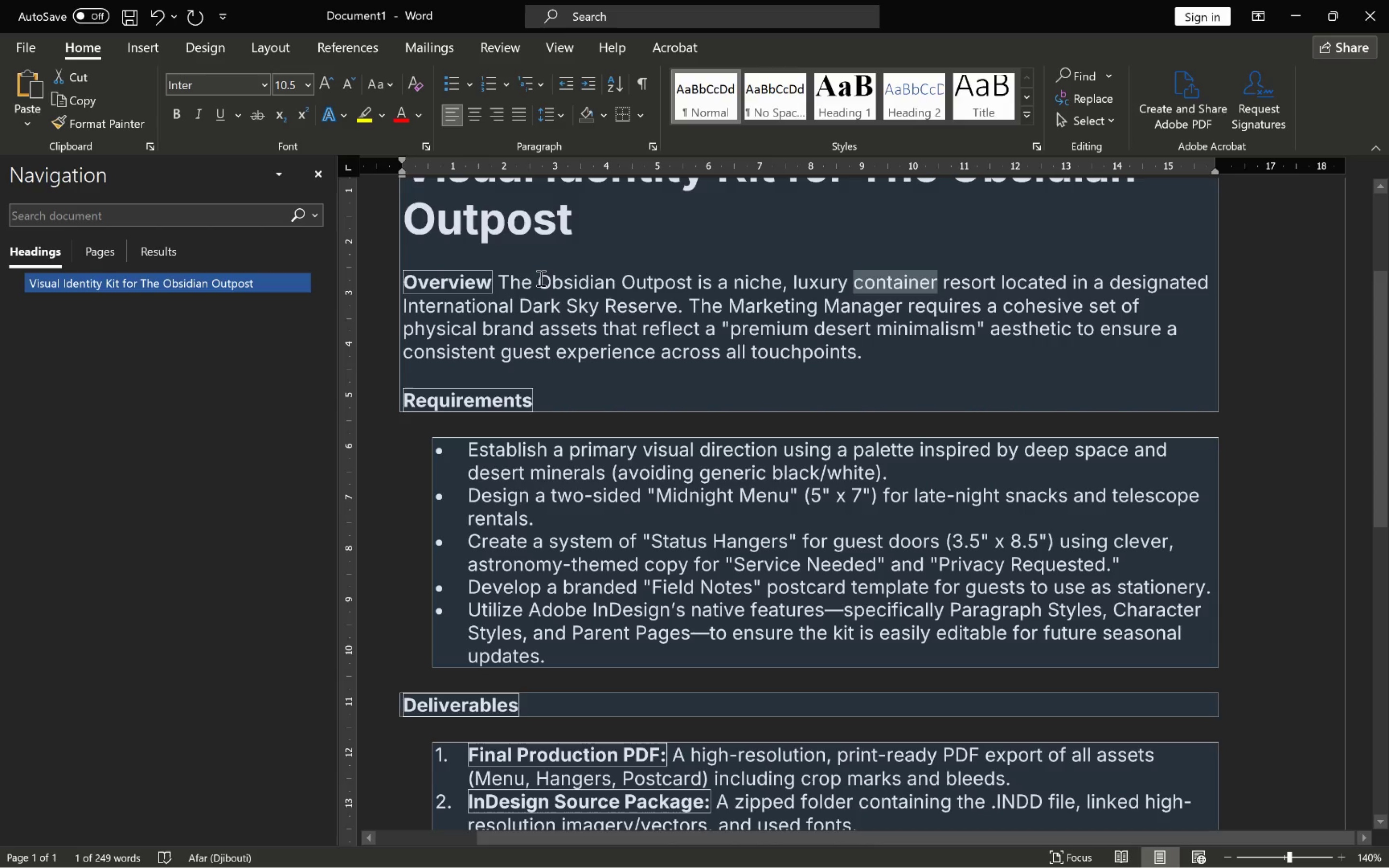 
left_click_drag(start_coordinate=[500, 275], to_coordinate=[691, 281])
 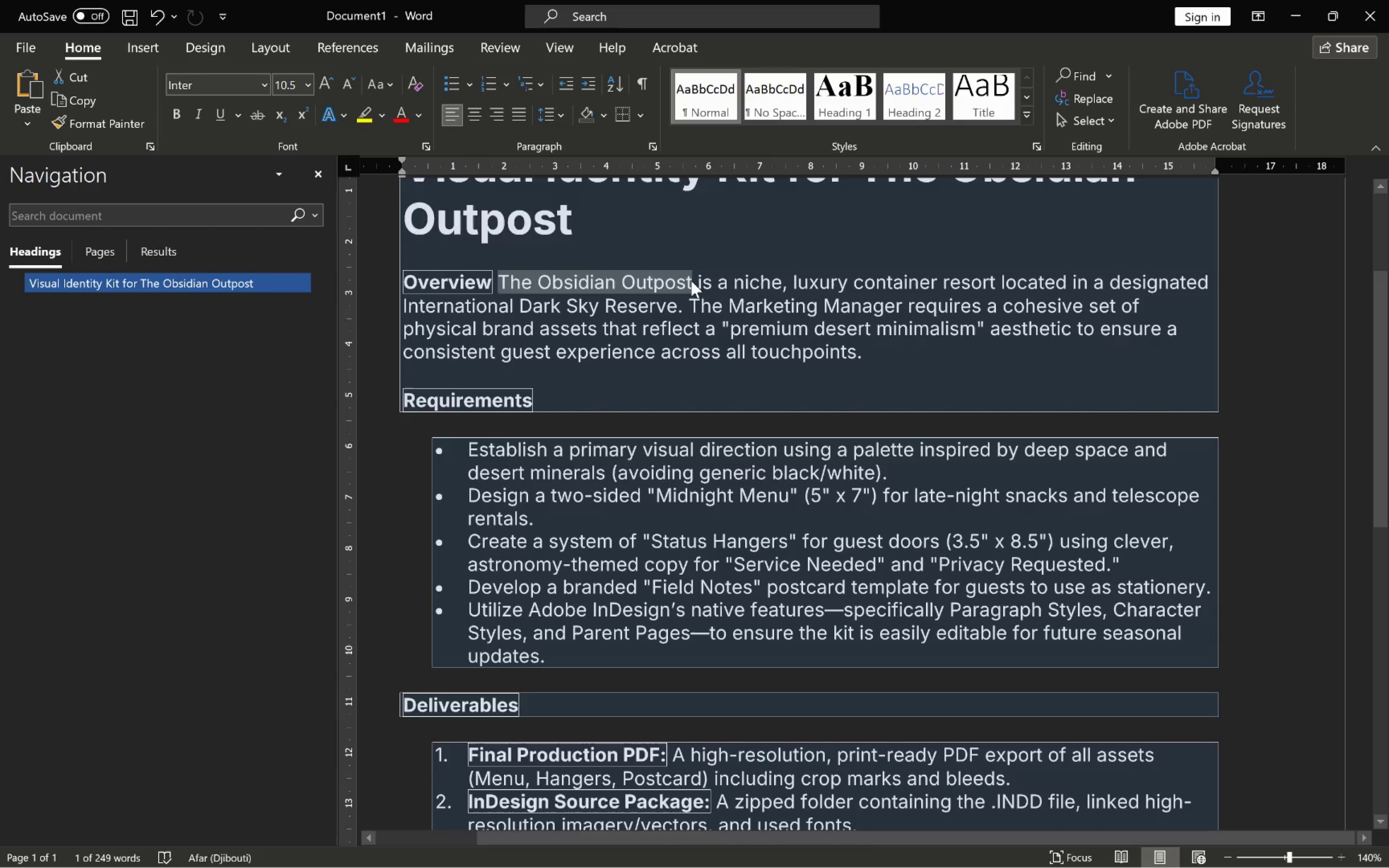 
key(Control+C)
 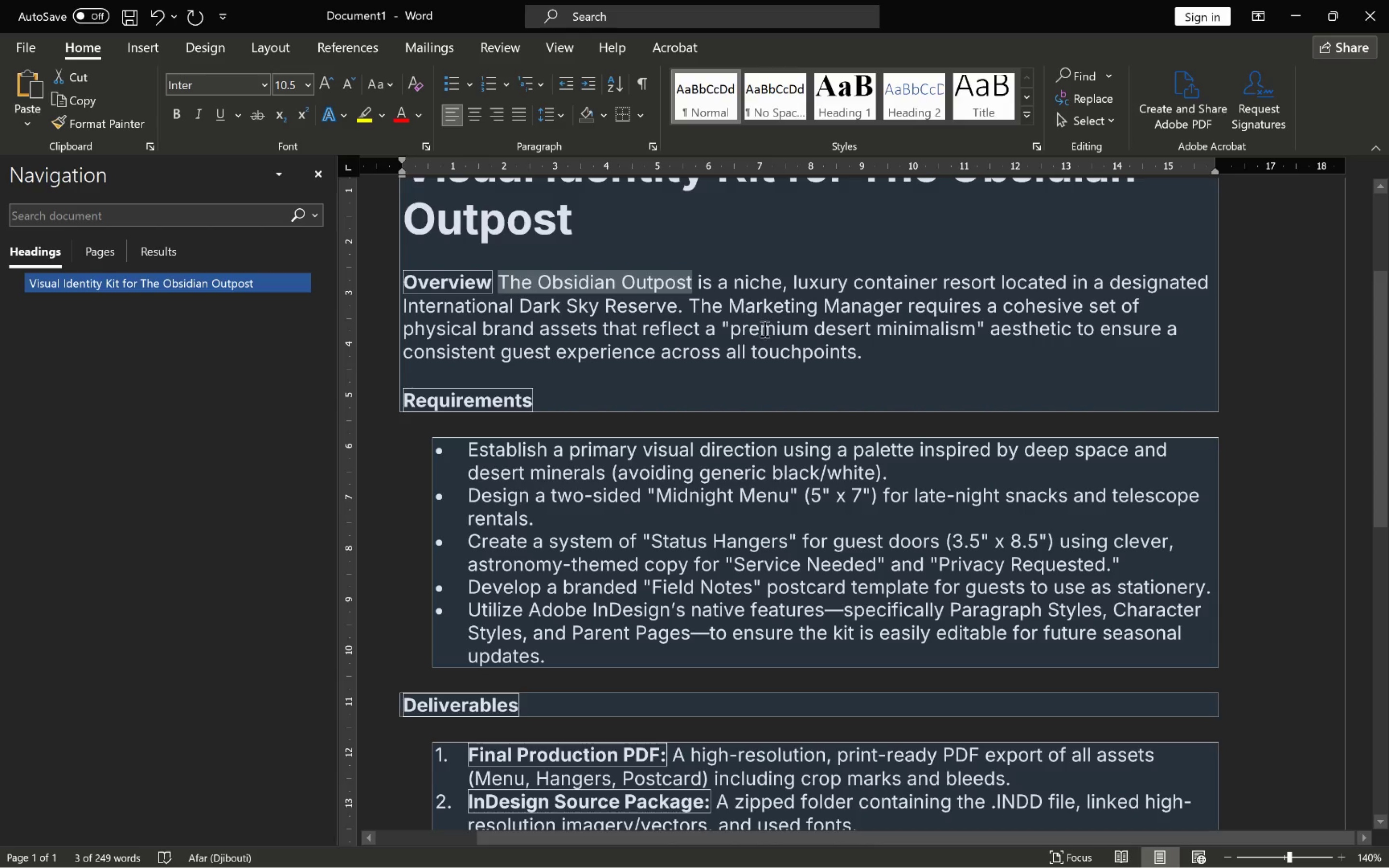 
key(Alt+Tab)
 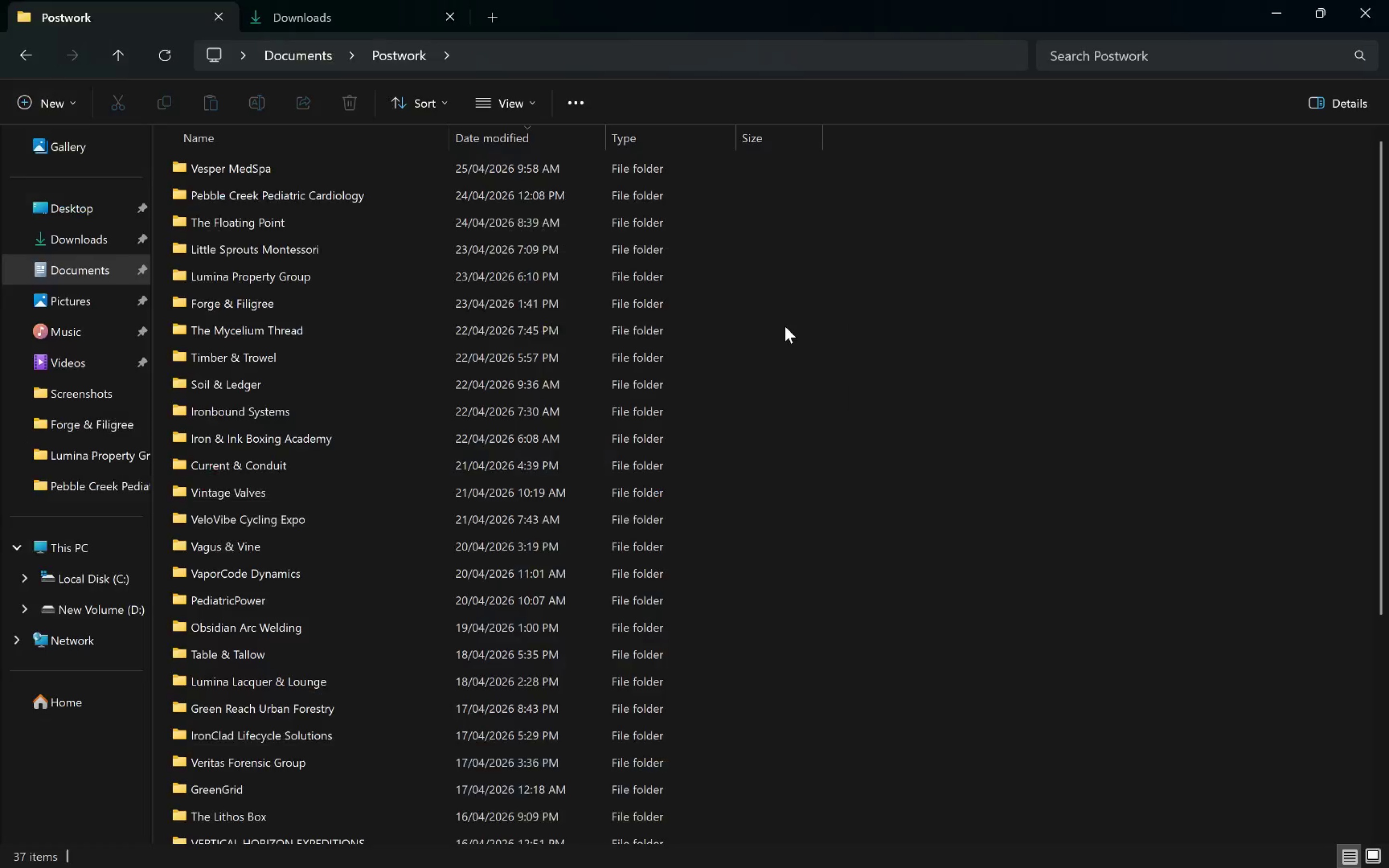 
left_click([850, 349])
 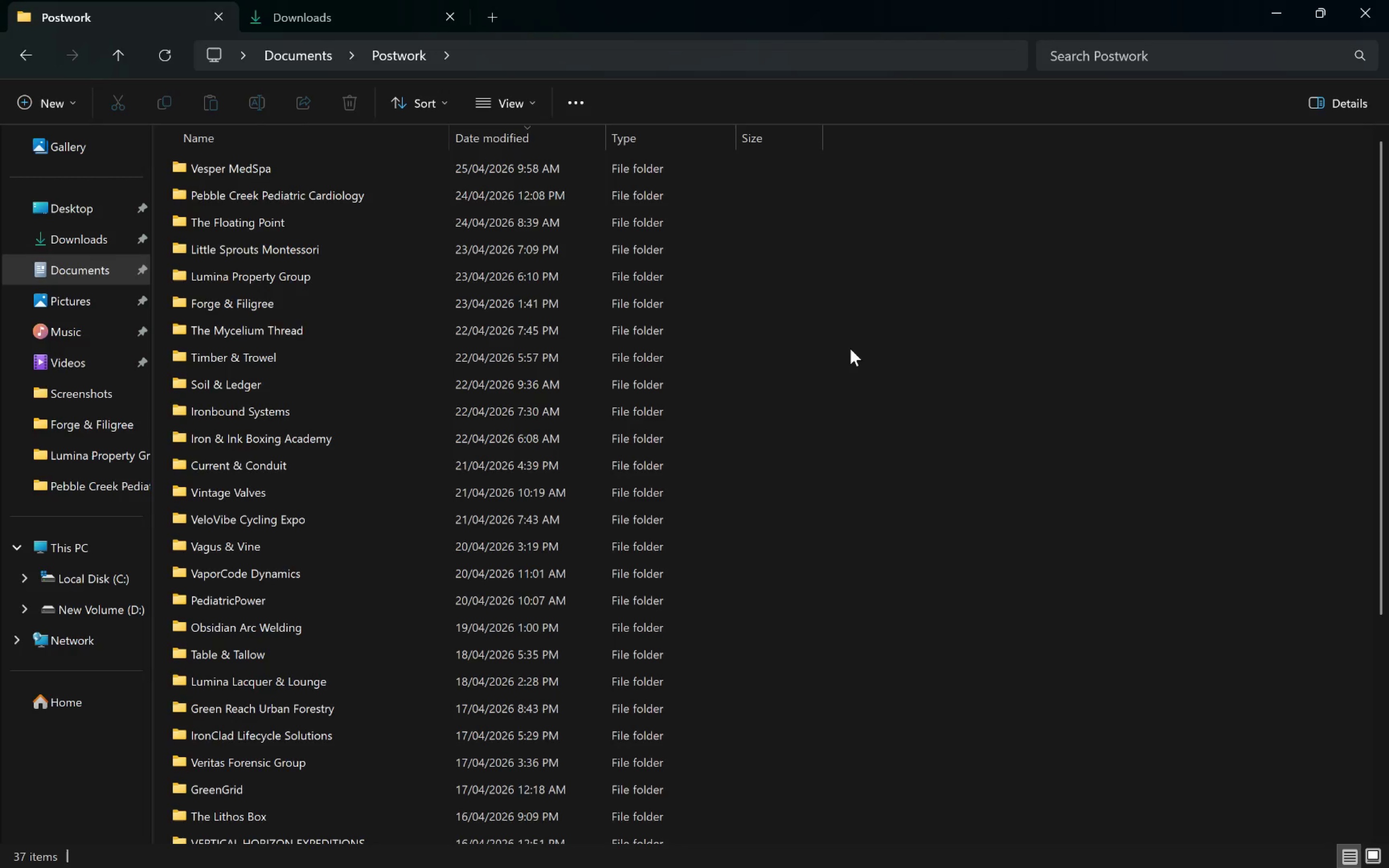 
key(Control+Shift+N)
 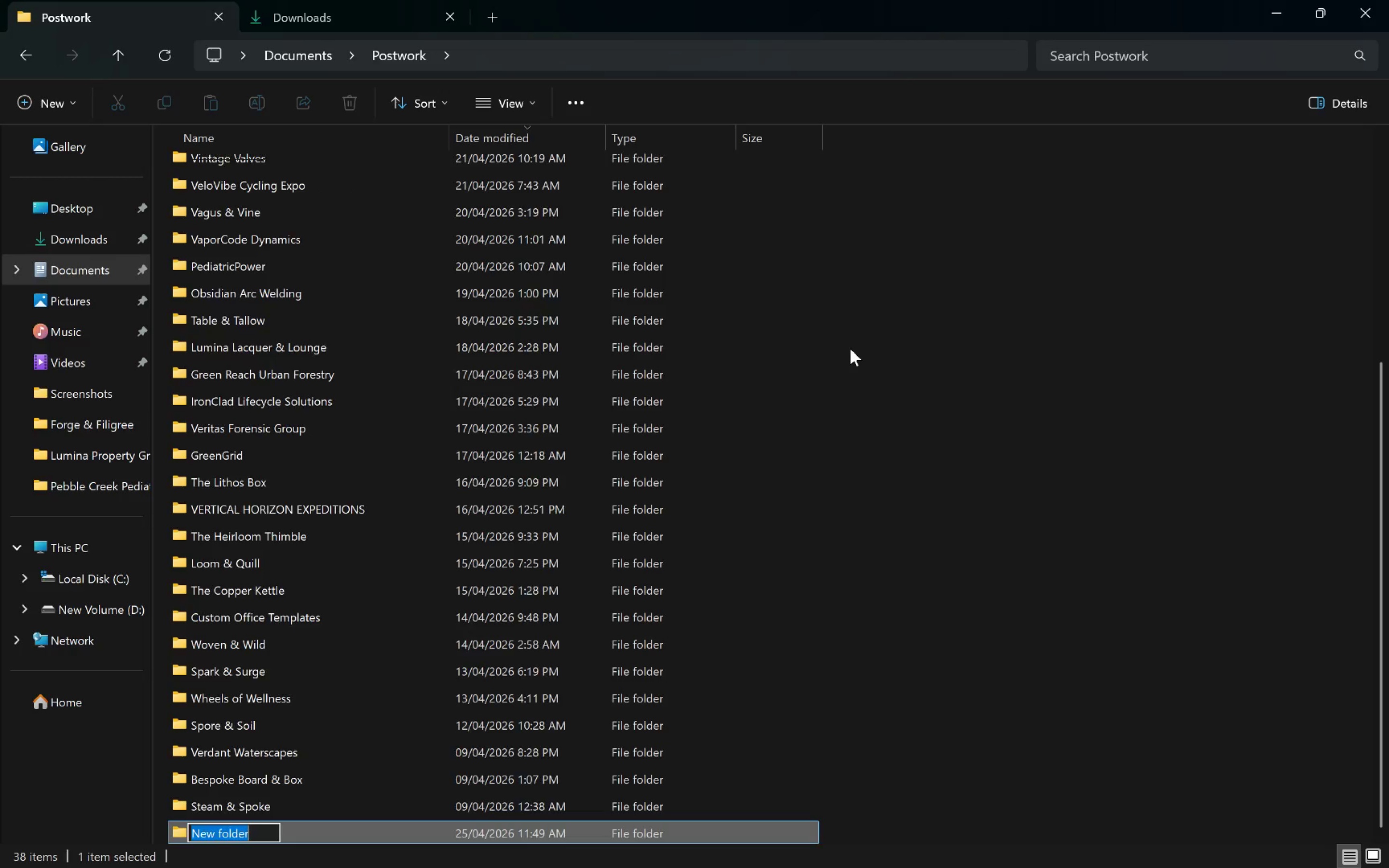 
key(Control+V)
 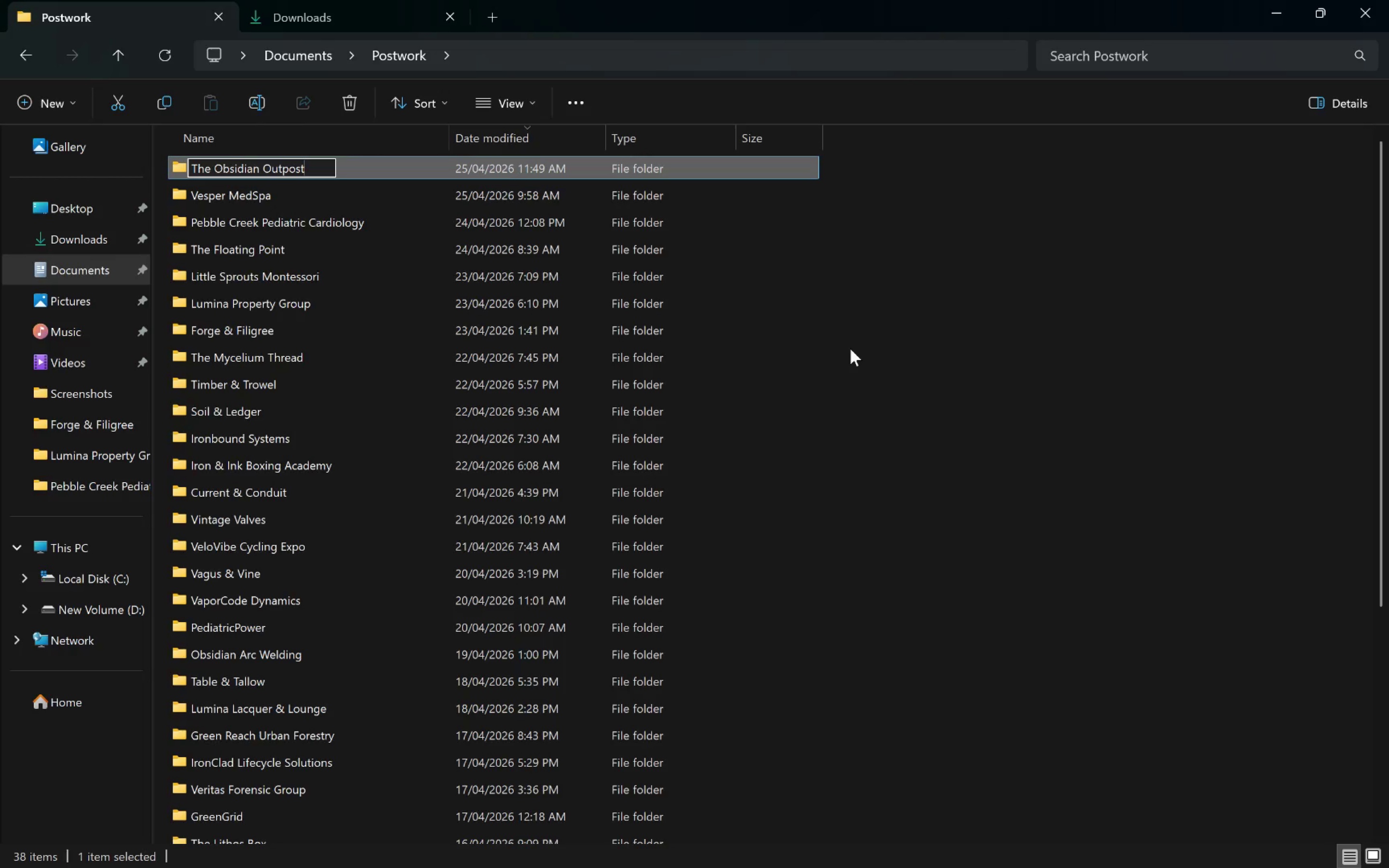 
key(Enter)
 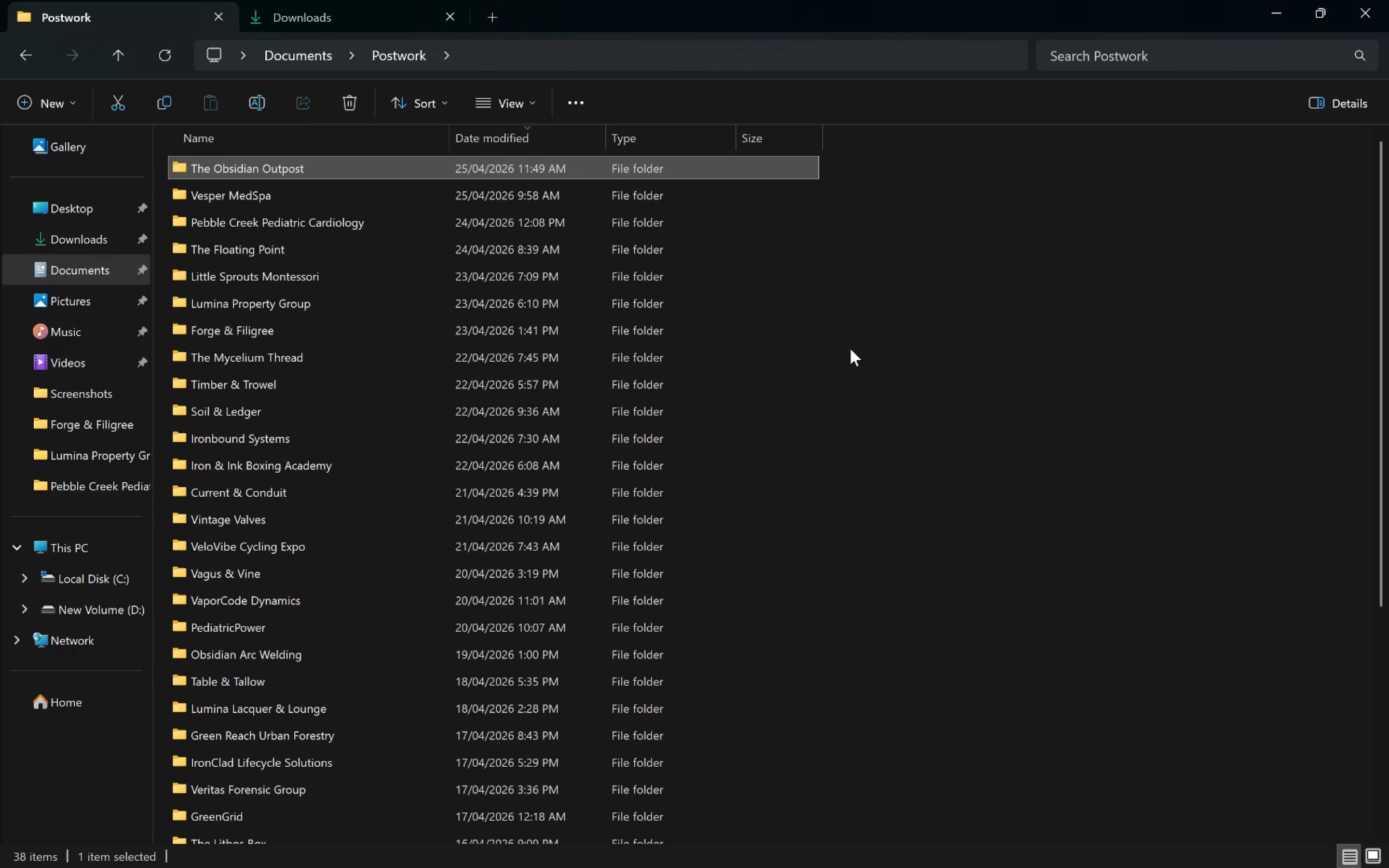 
key(Enter)
 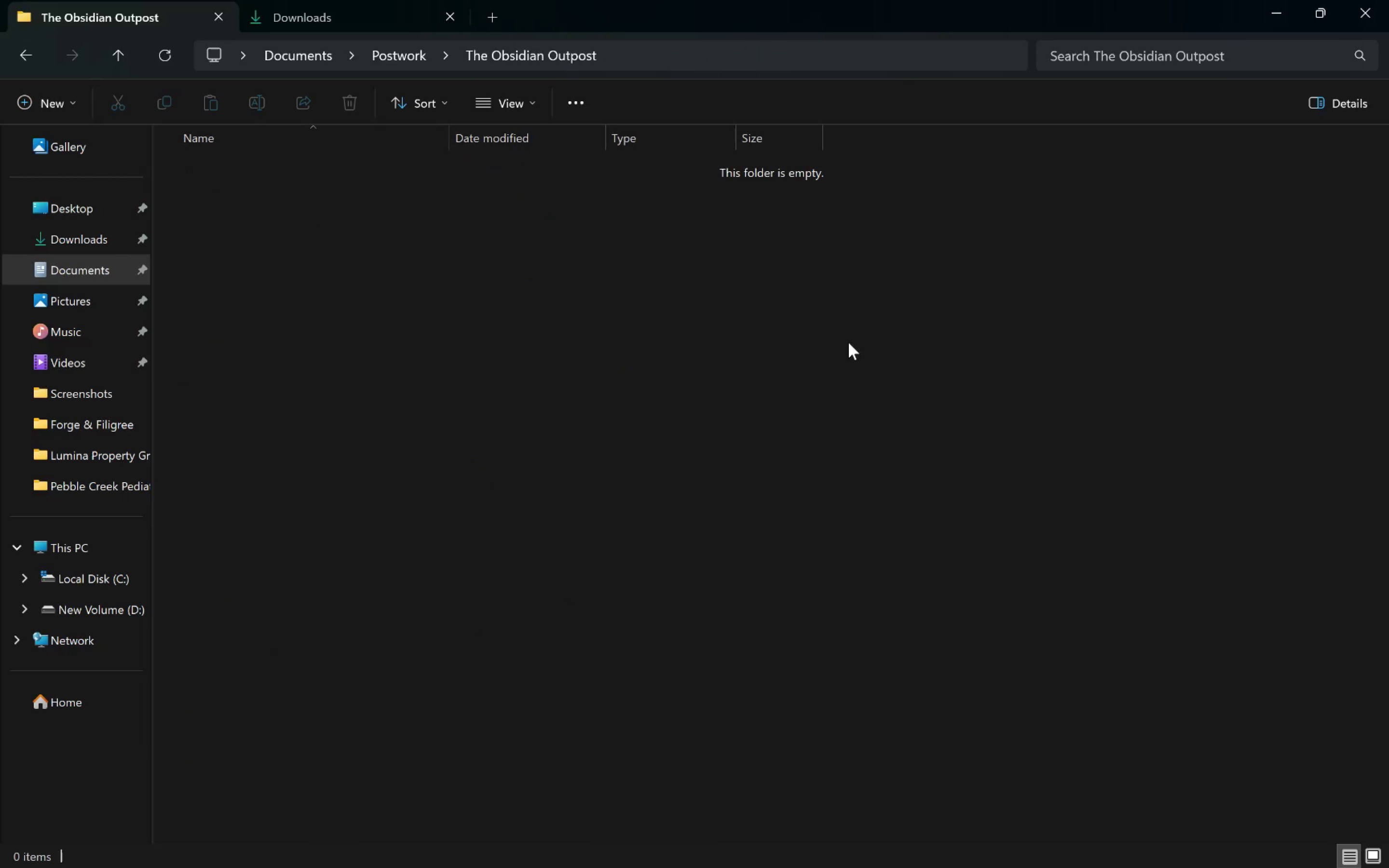 
key(Alt+Tab)
 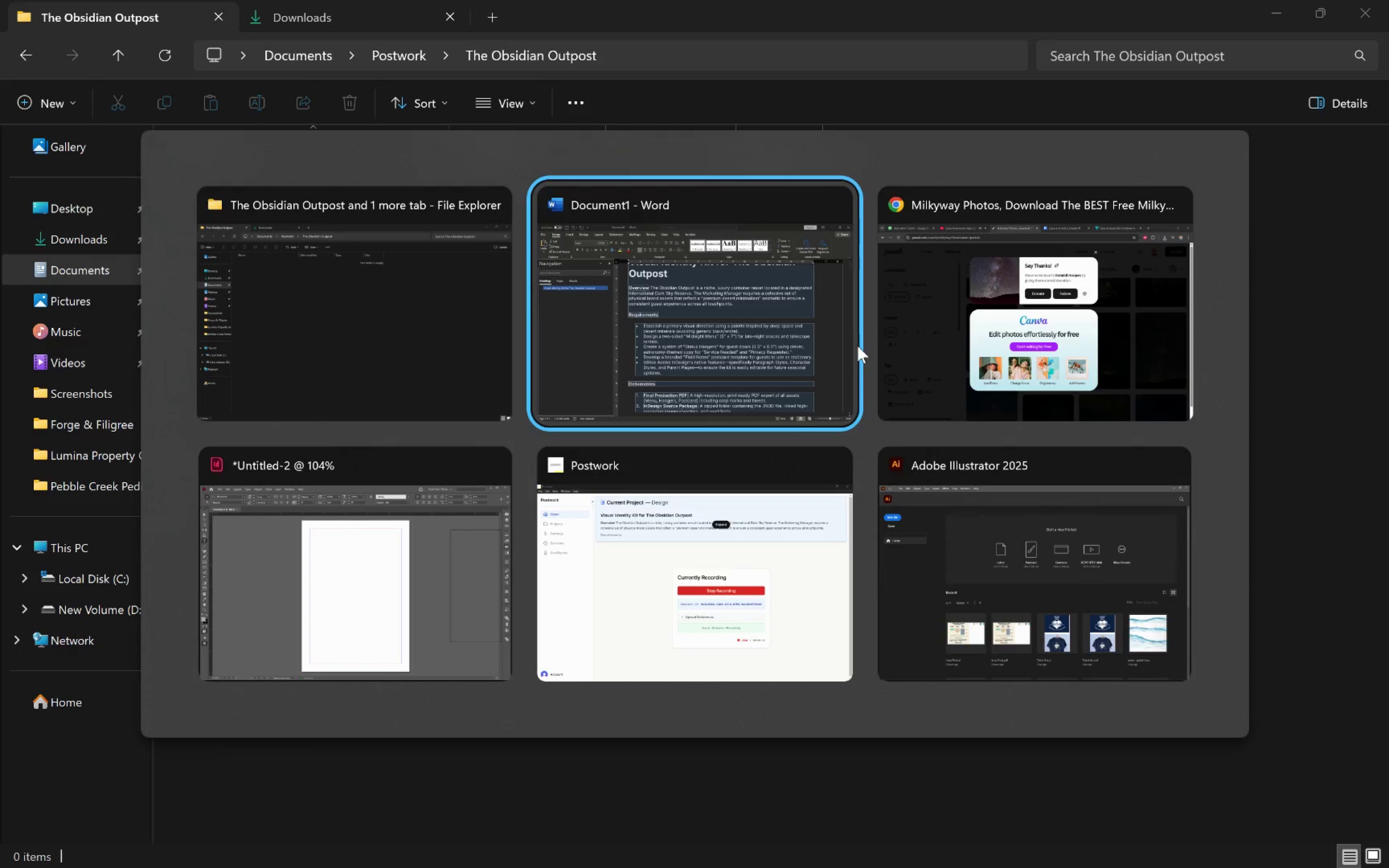 
key(Alt+Tab)
 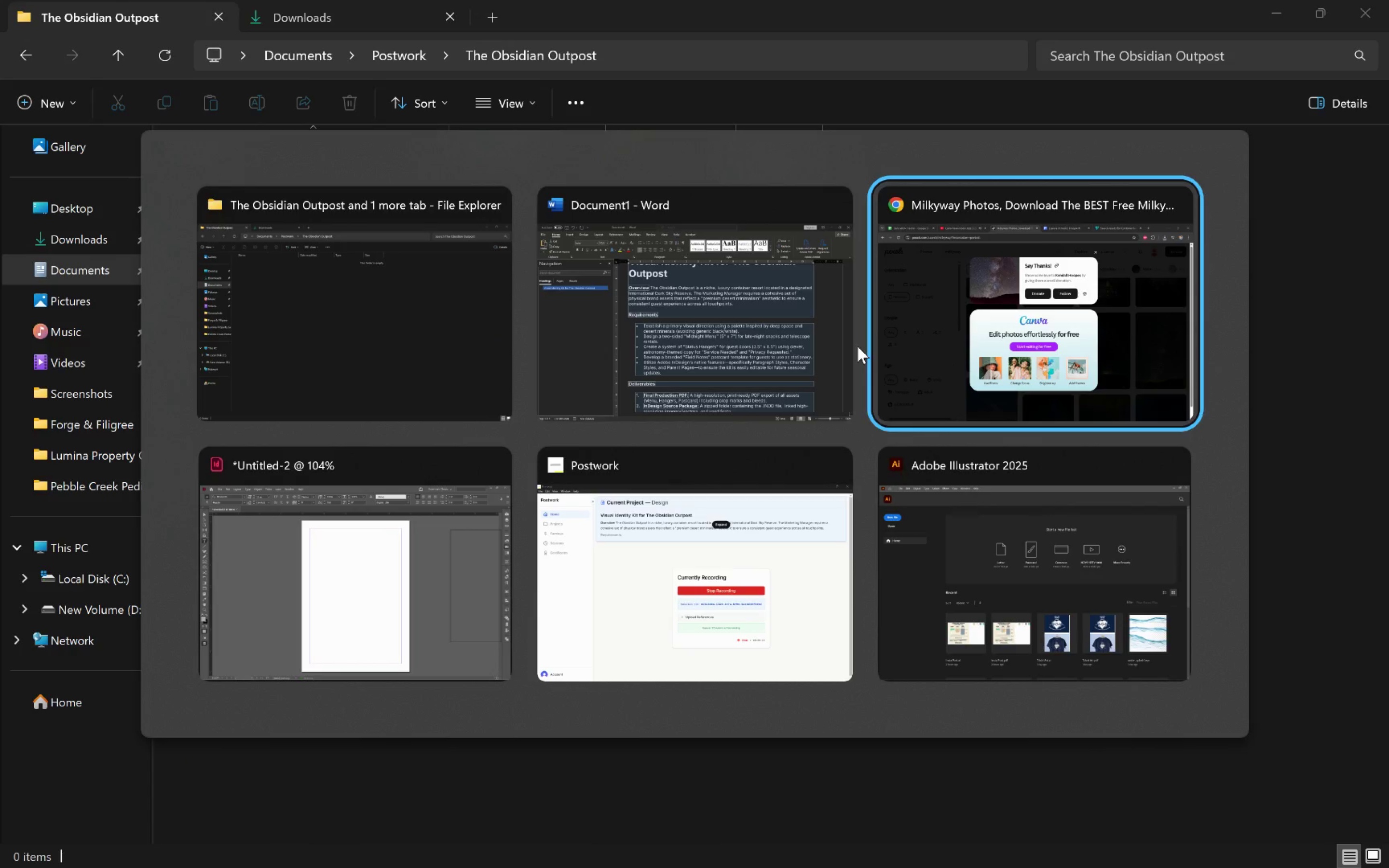 
key(Alt+Tab)
 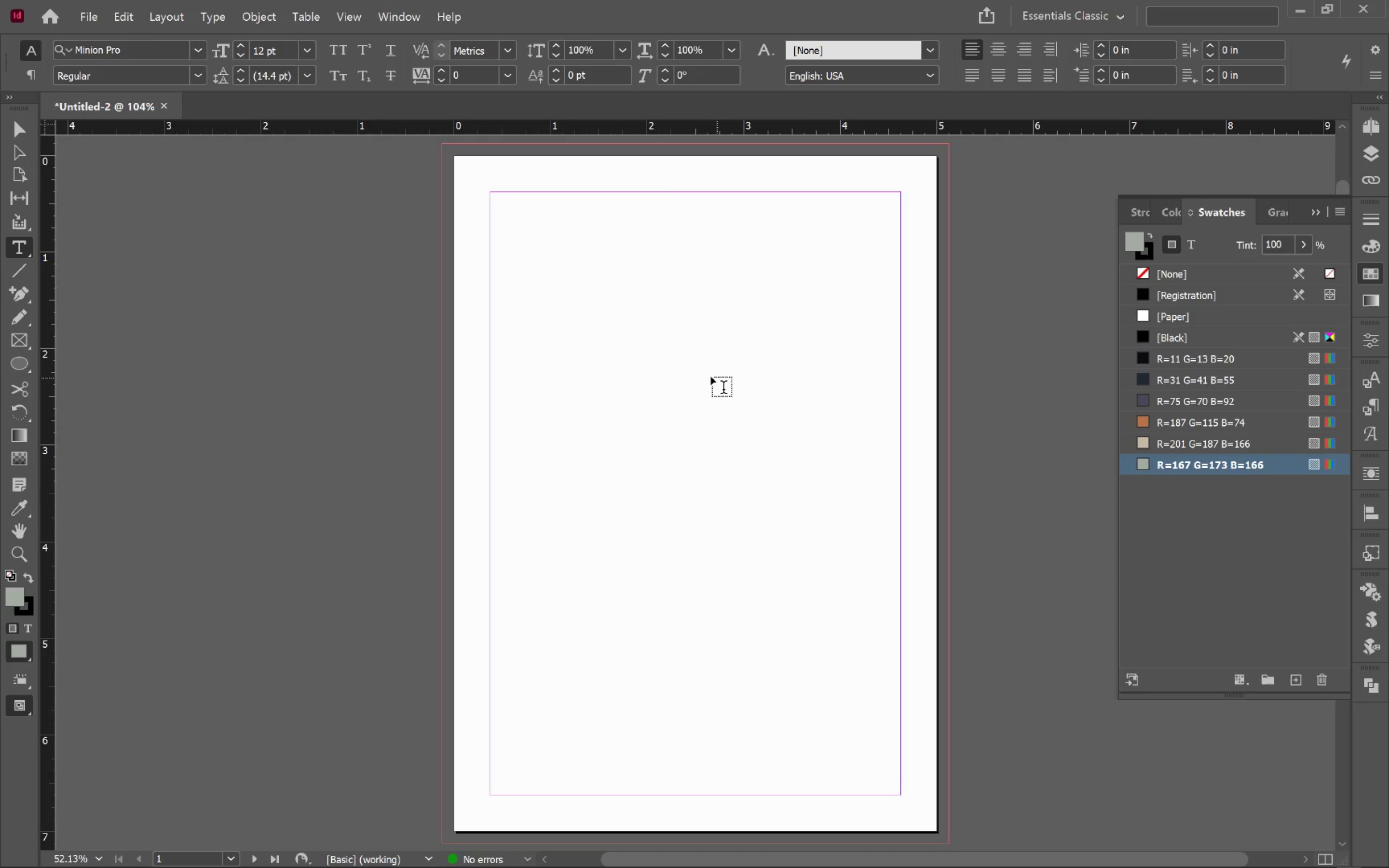 
key(Control+S)
 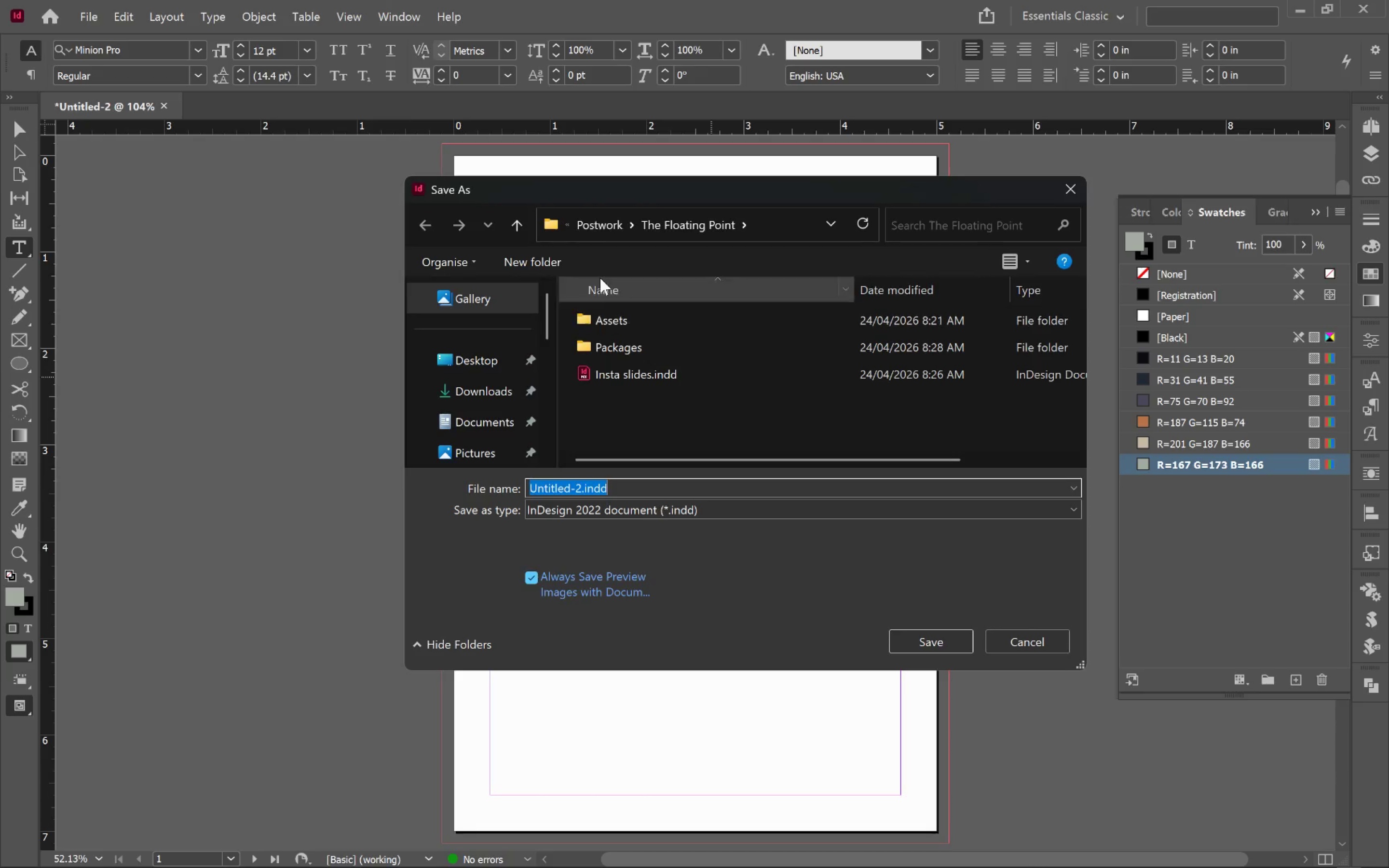 
left_click([601, 233])
 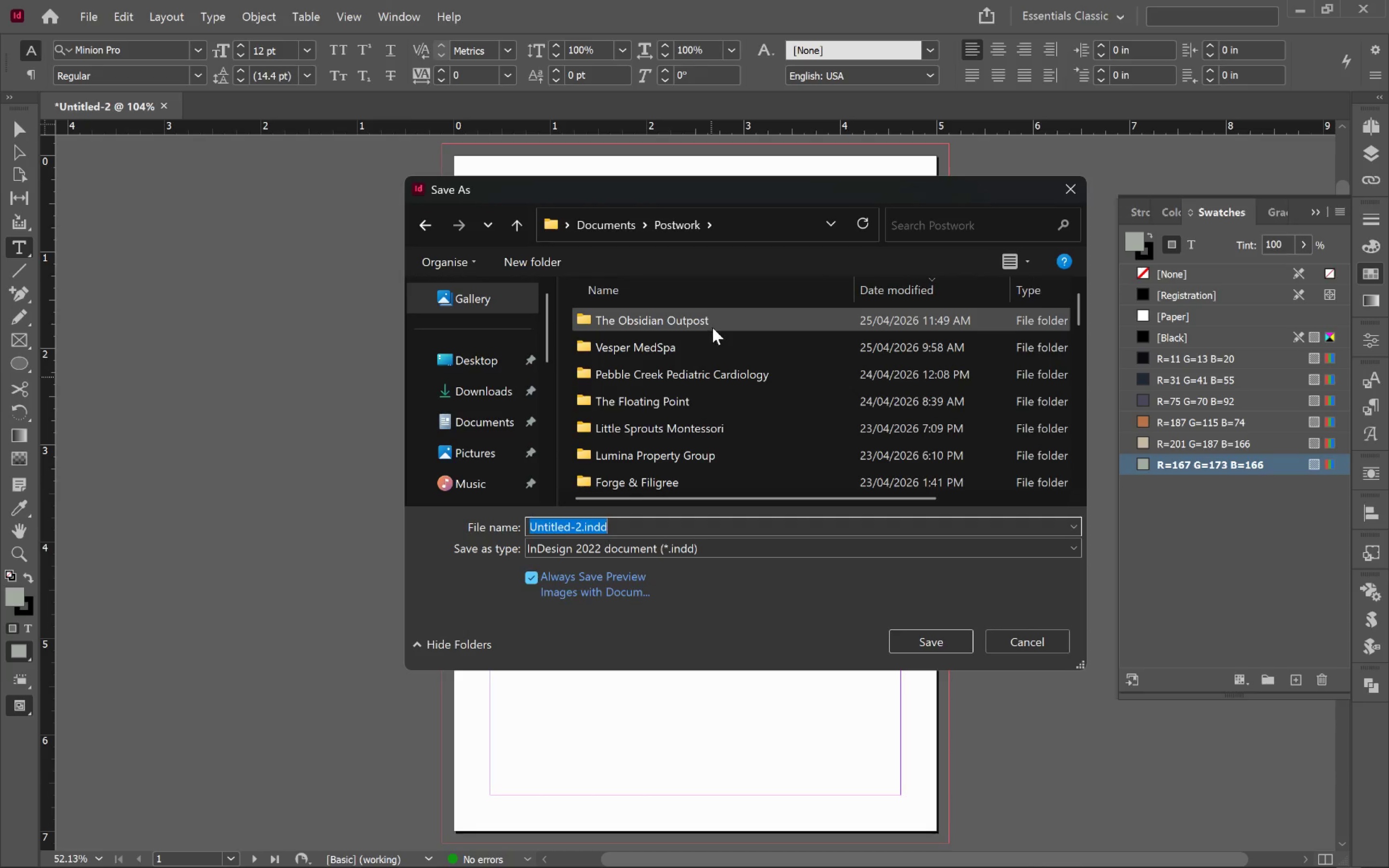 
double_click([723, 322])
 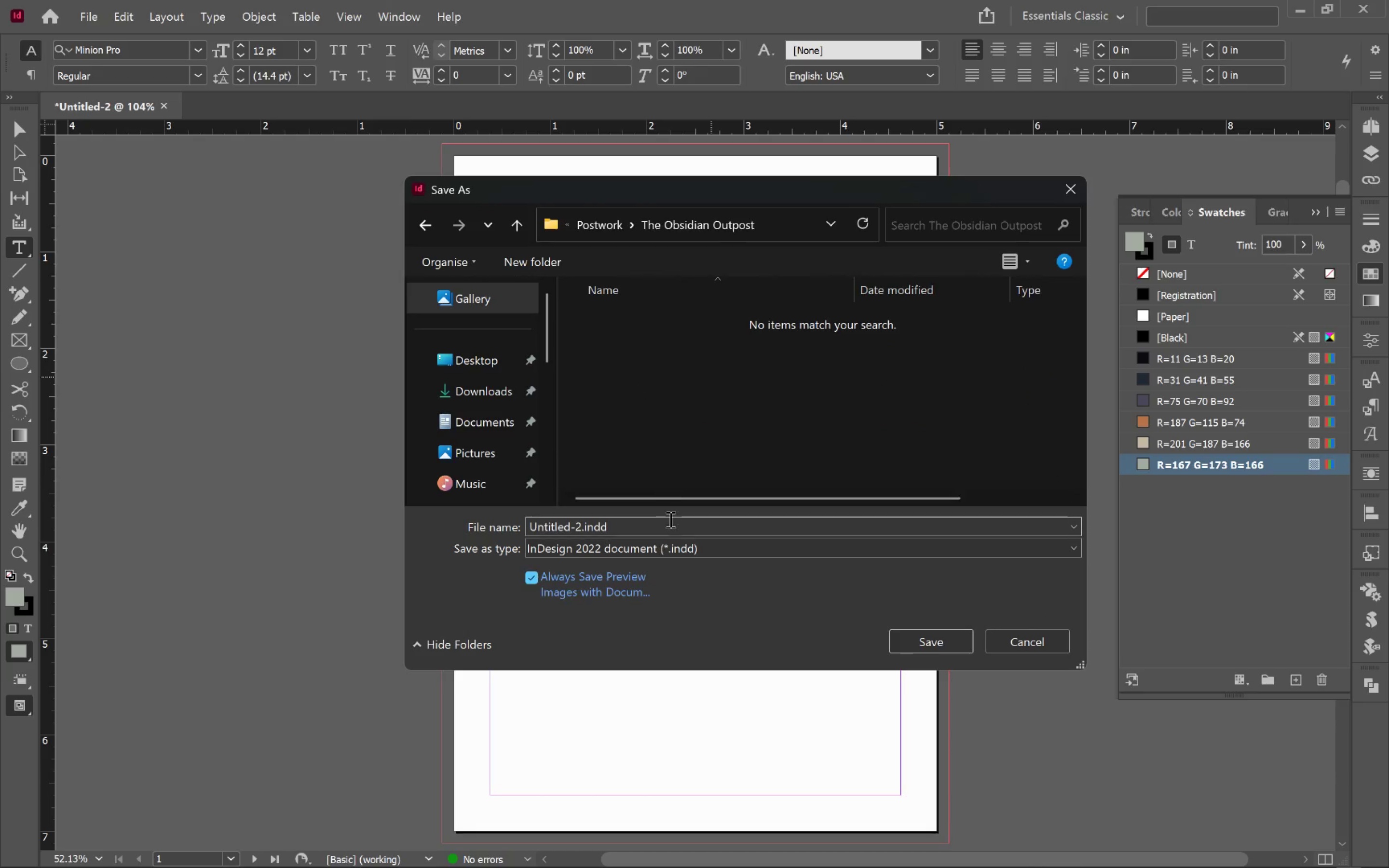 
left_click([670, 528])
 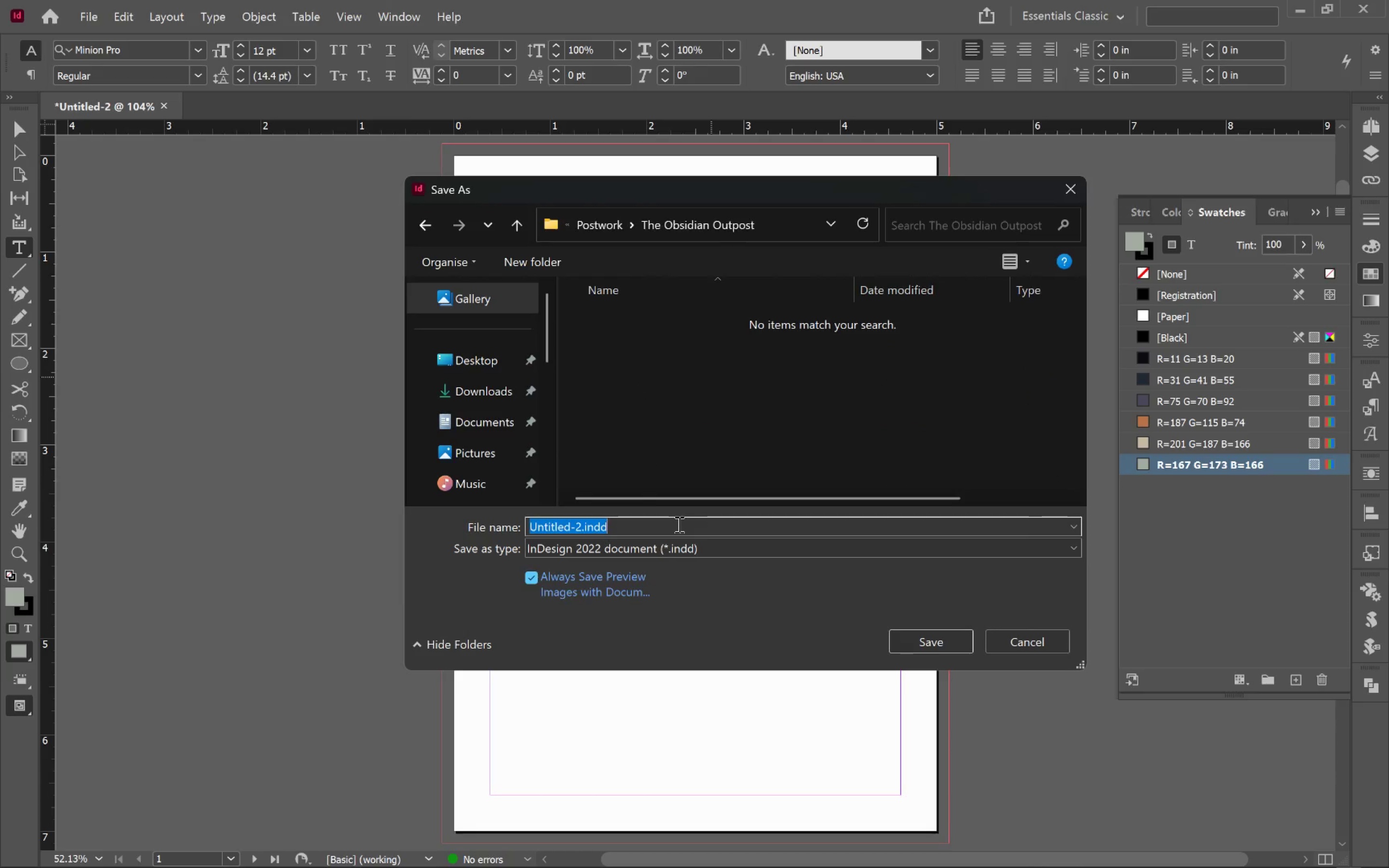 
type(Brand Identity Systems)
 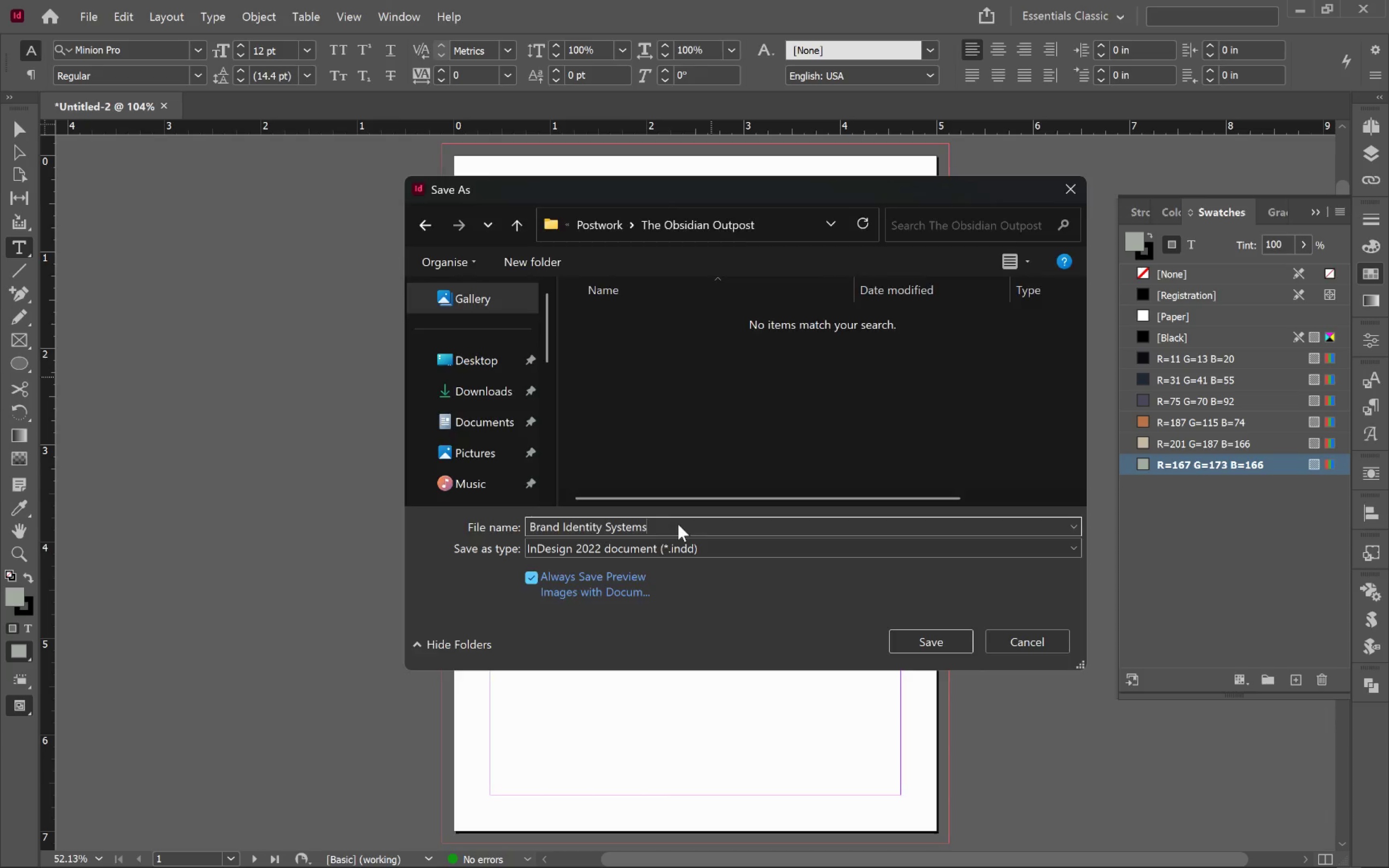 
key(Enter)
 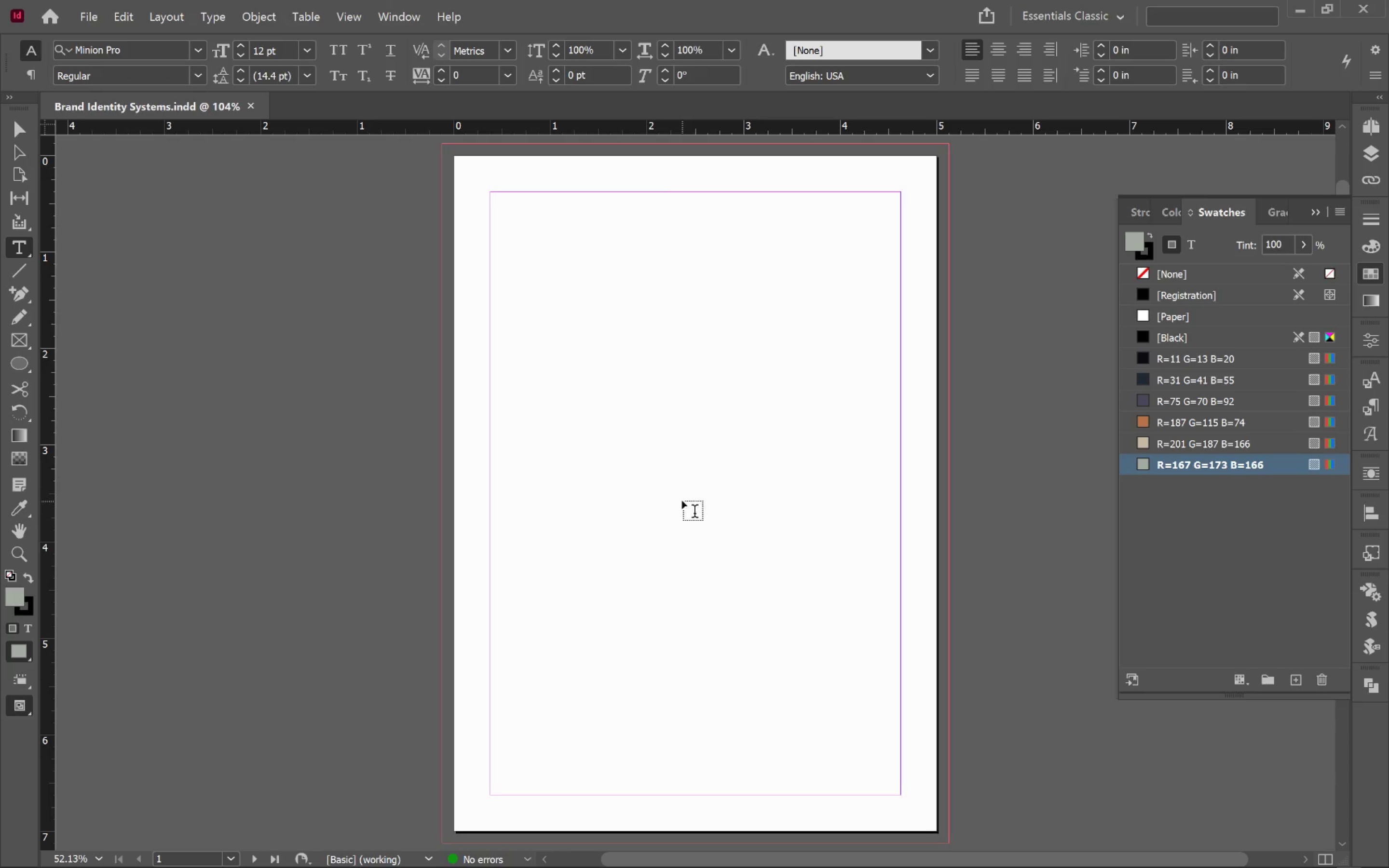 
key(V)
 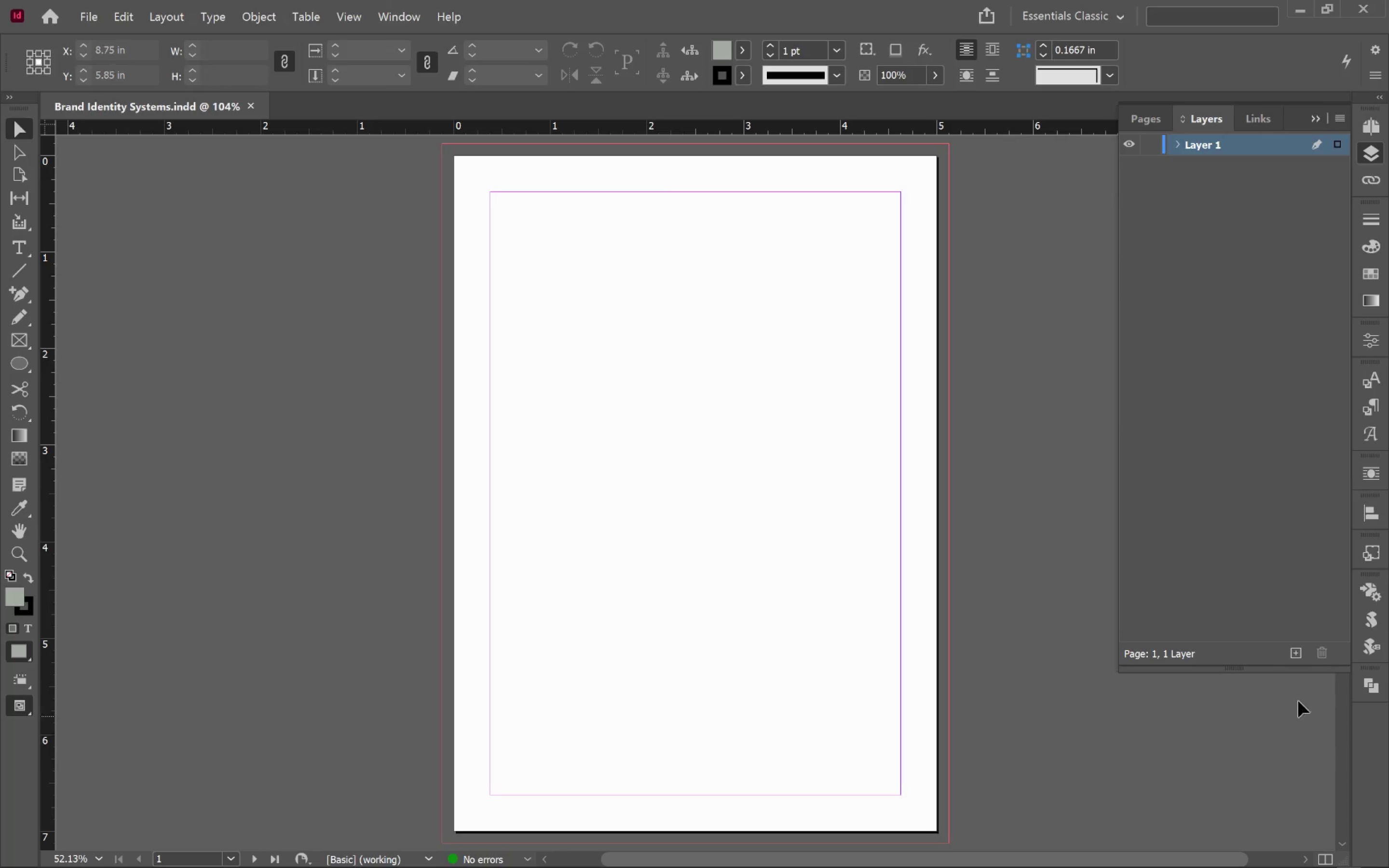 
double_click([1299, 660])
 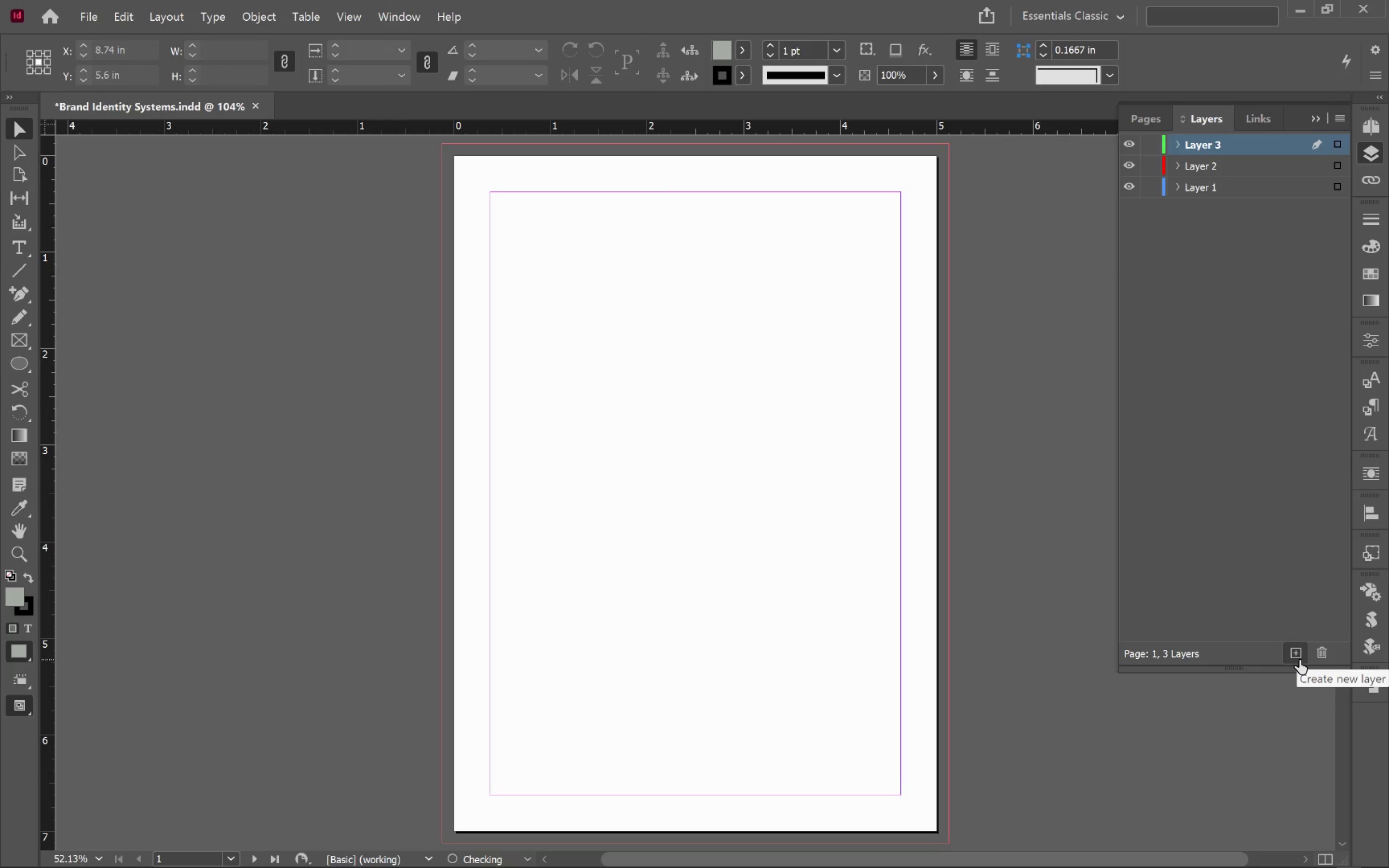 
left_click([1299, 660])
 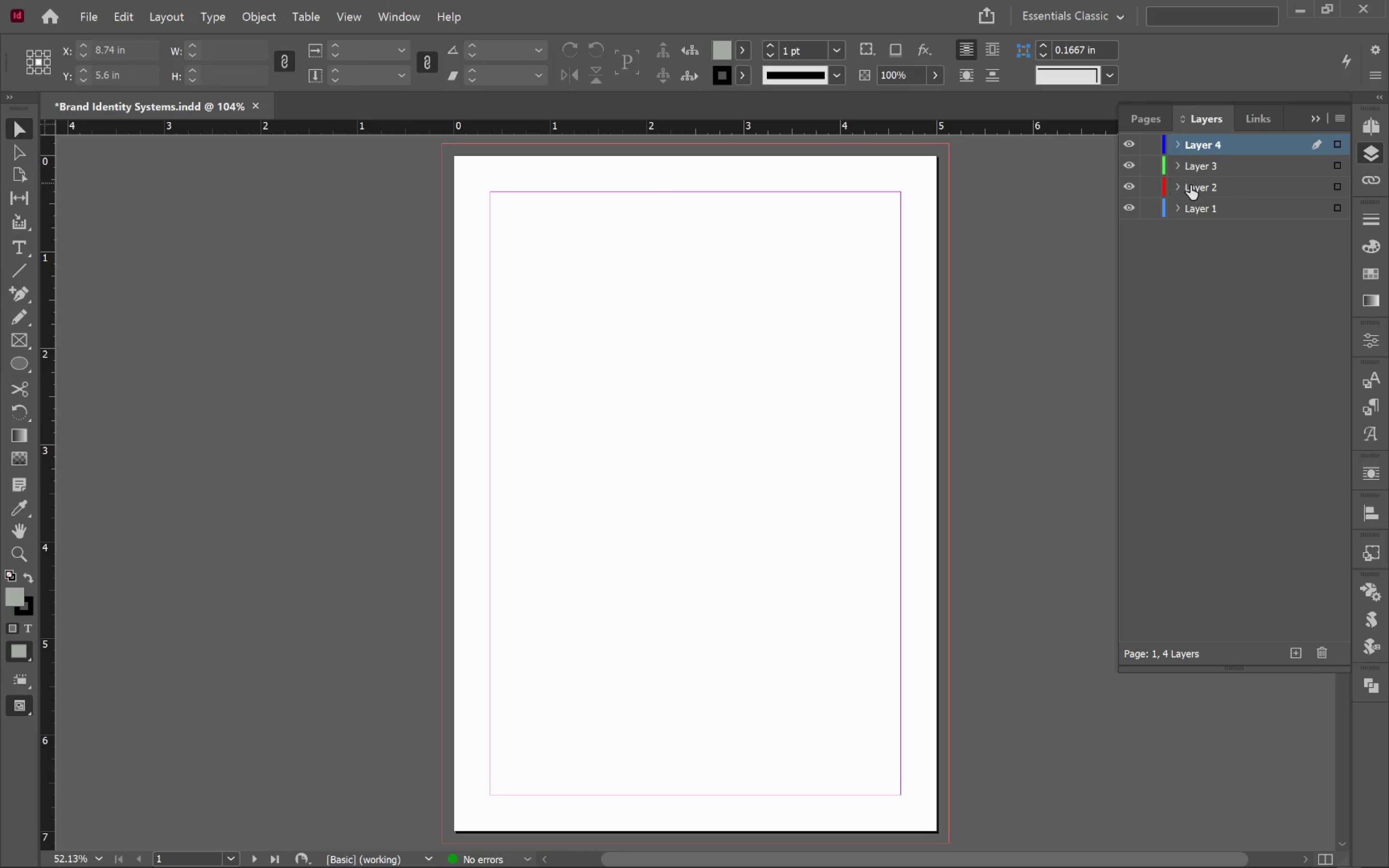 
left_click([1214, 205])
 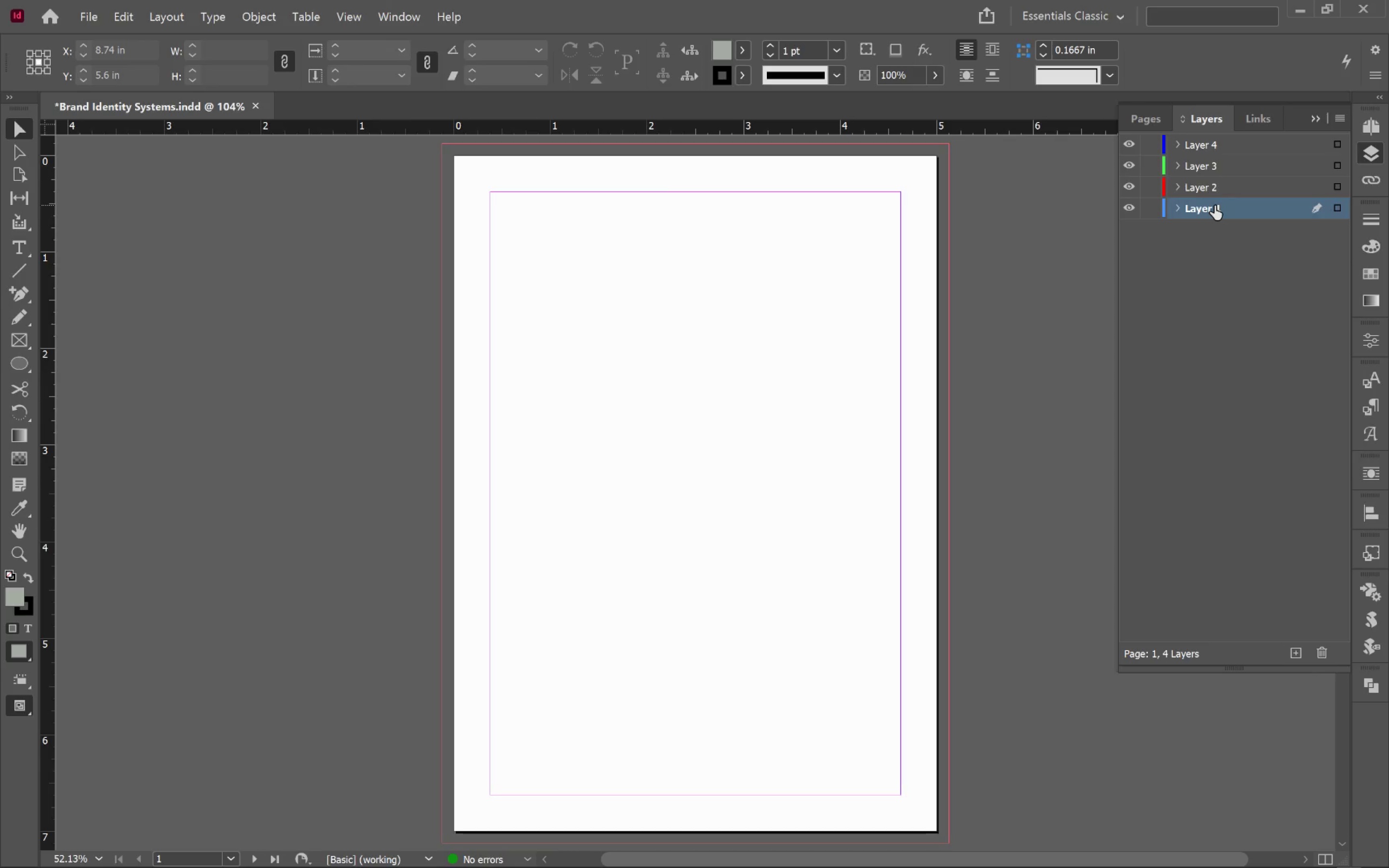 
double_click([1214, 205])
 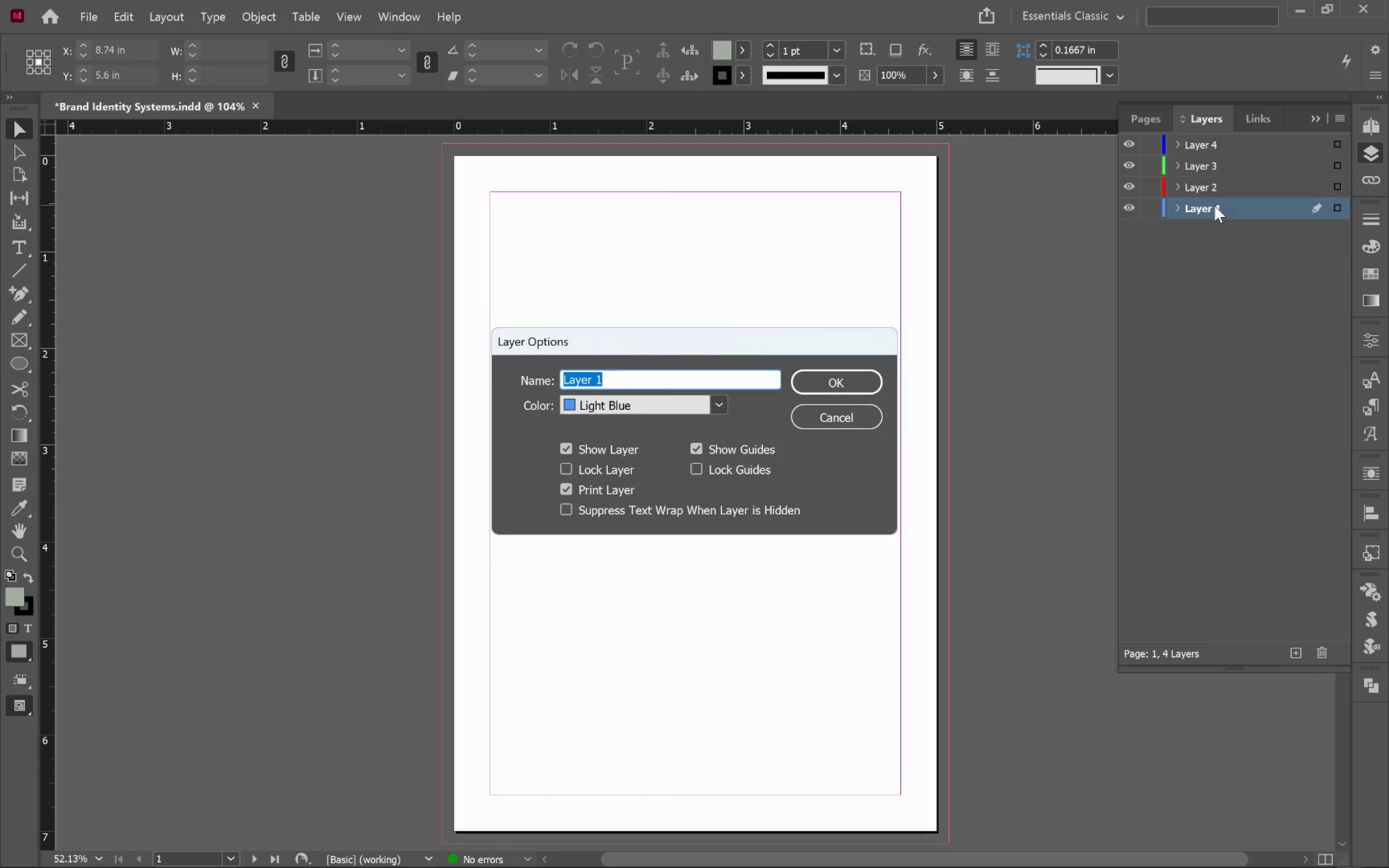 
type(Background)
 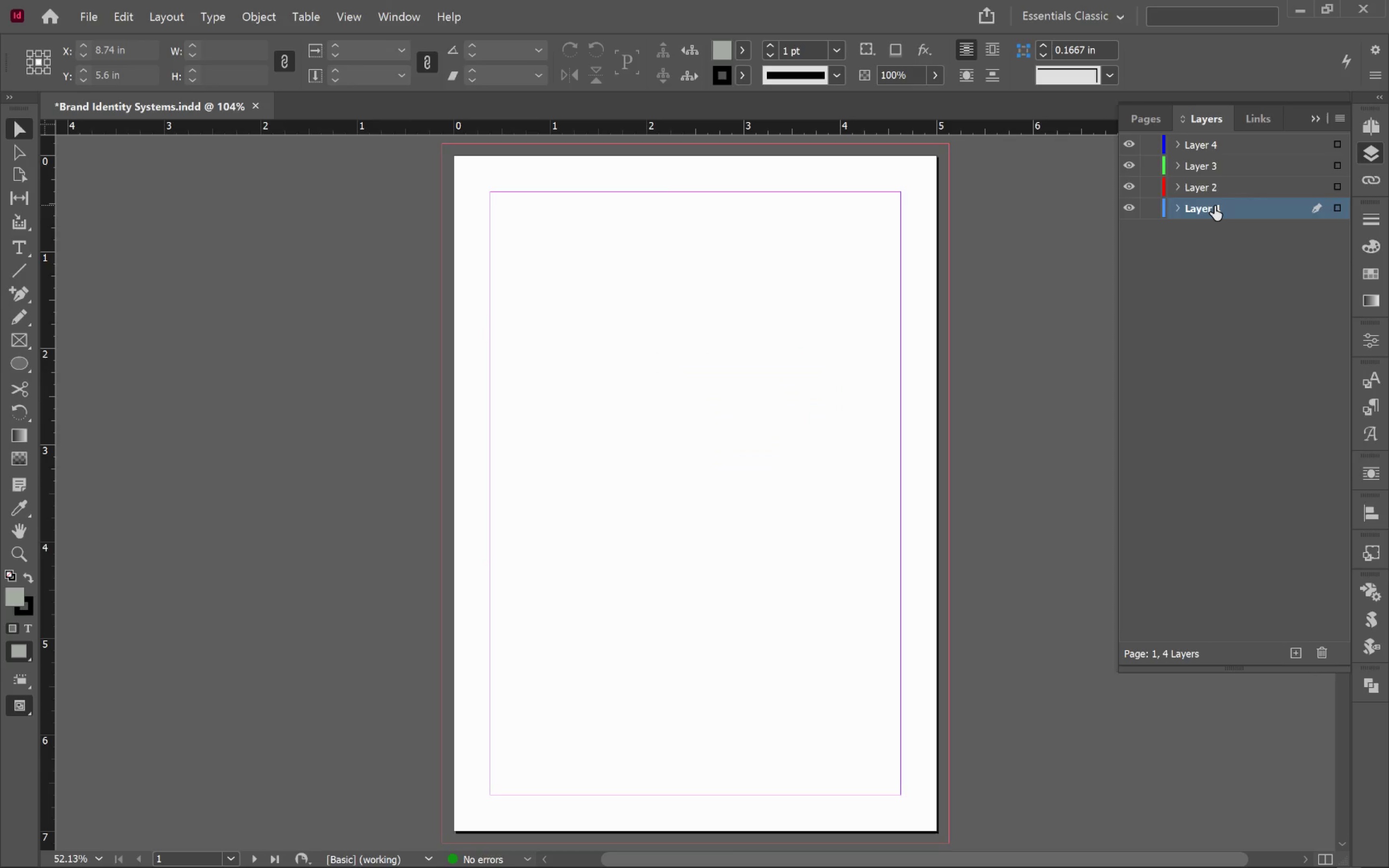 
key(Enter)
 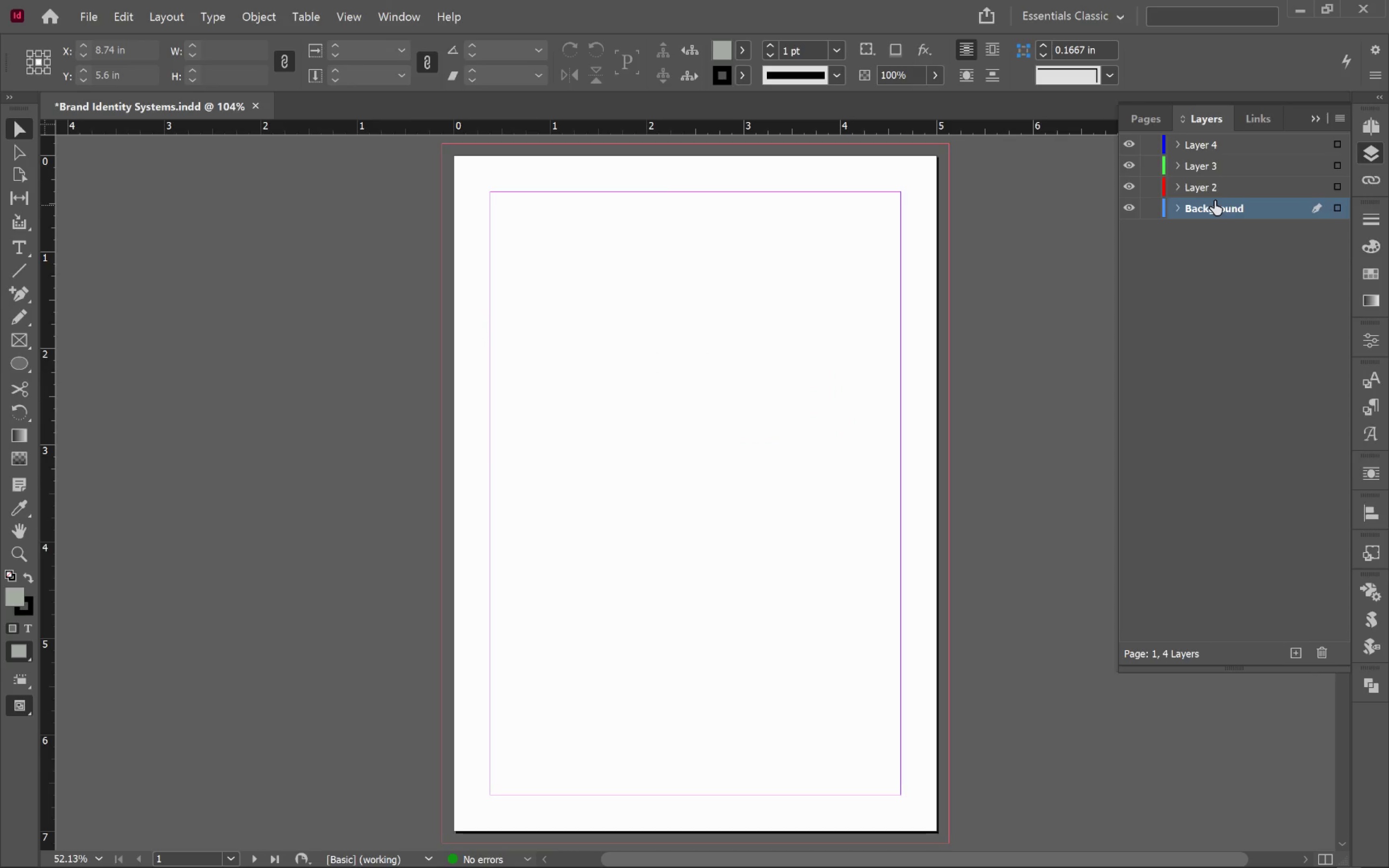 
left_click([1210, 186])
 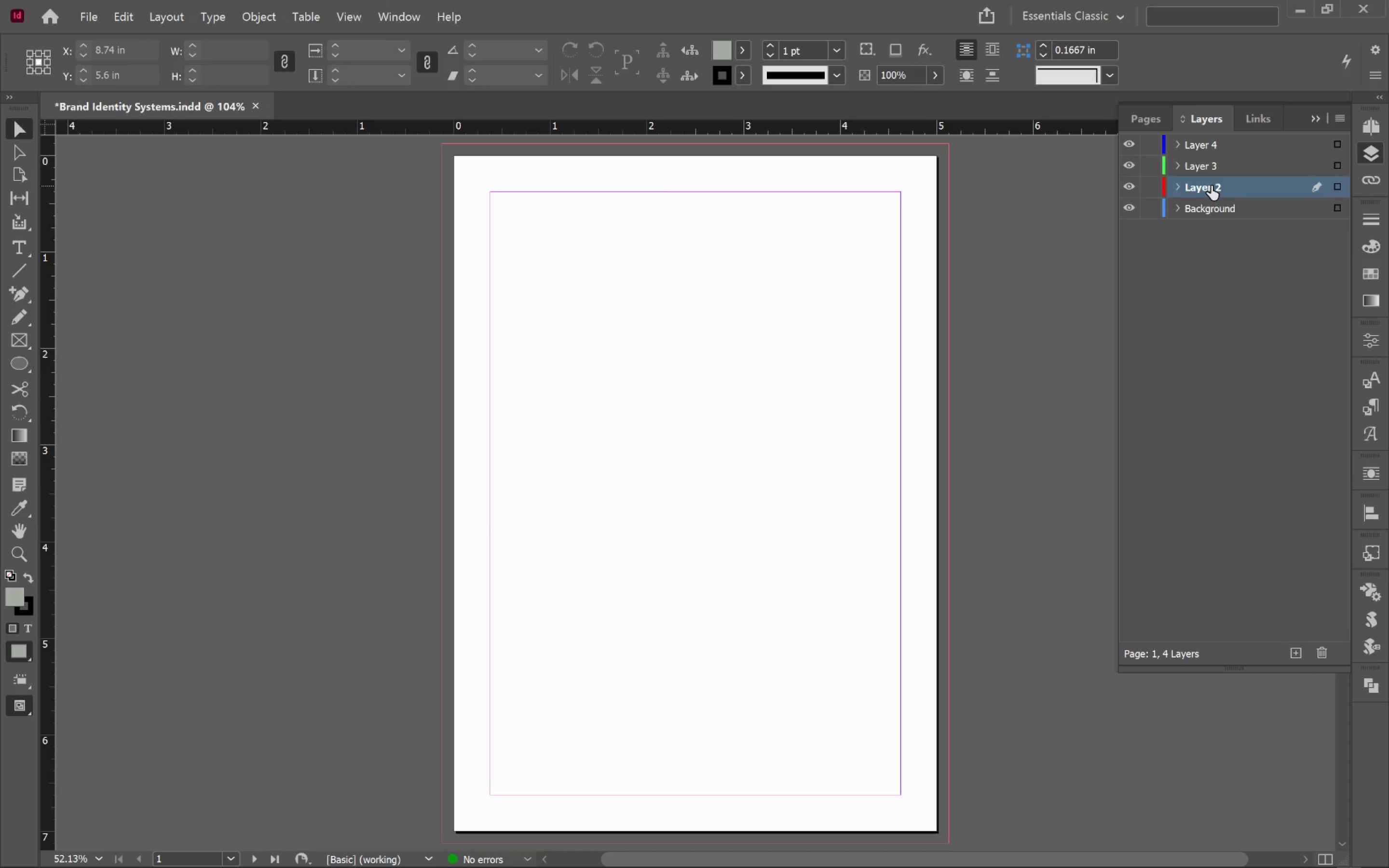 
double_click([1212, 186])
 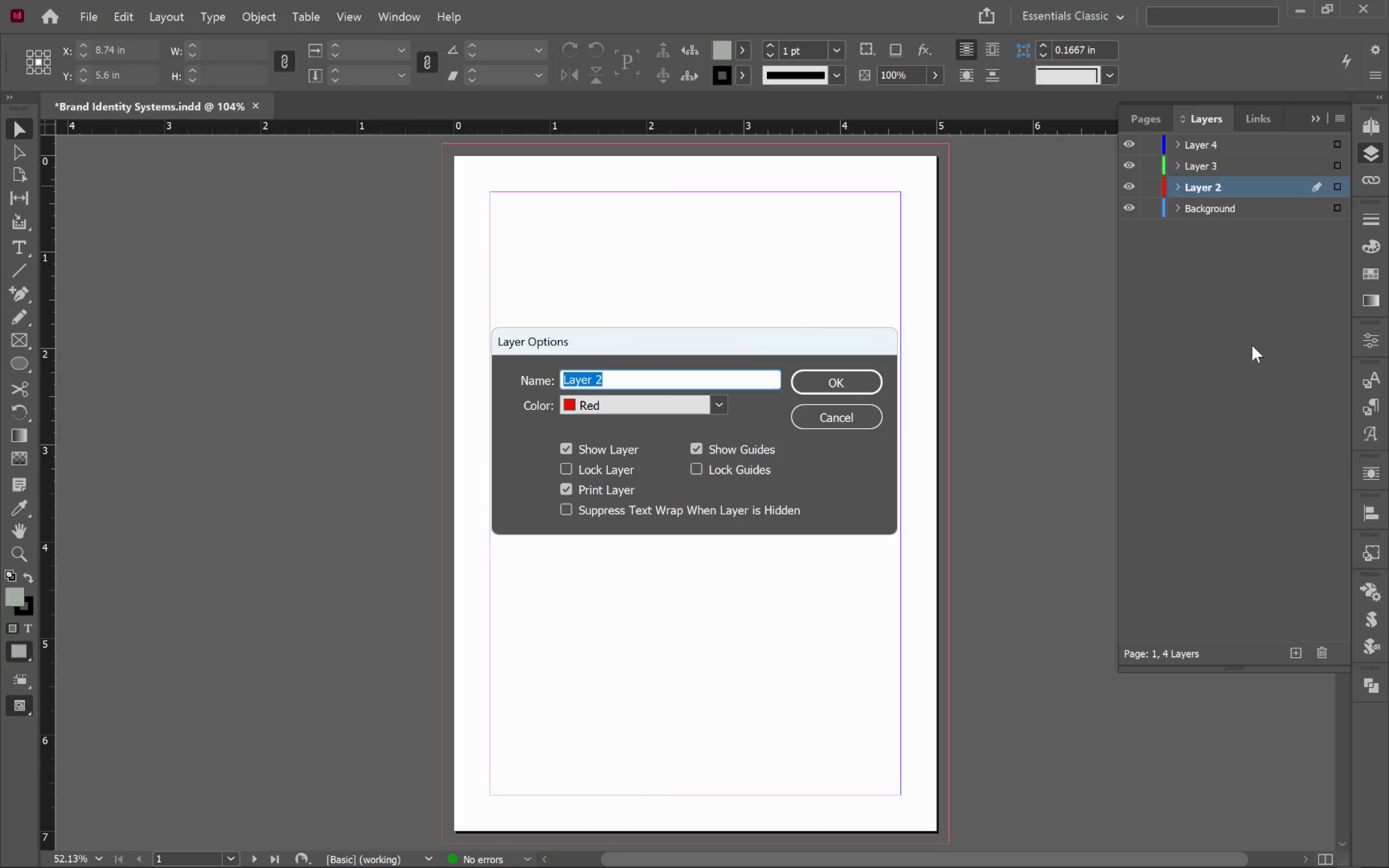 
type(Images)
 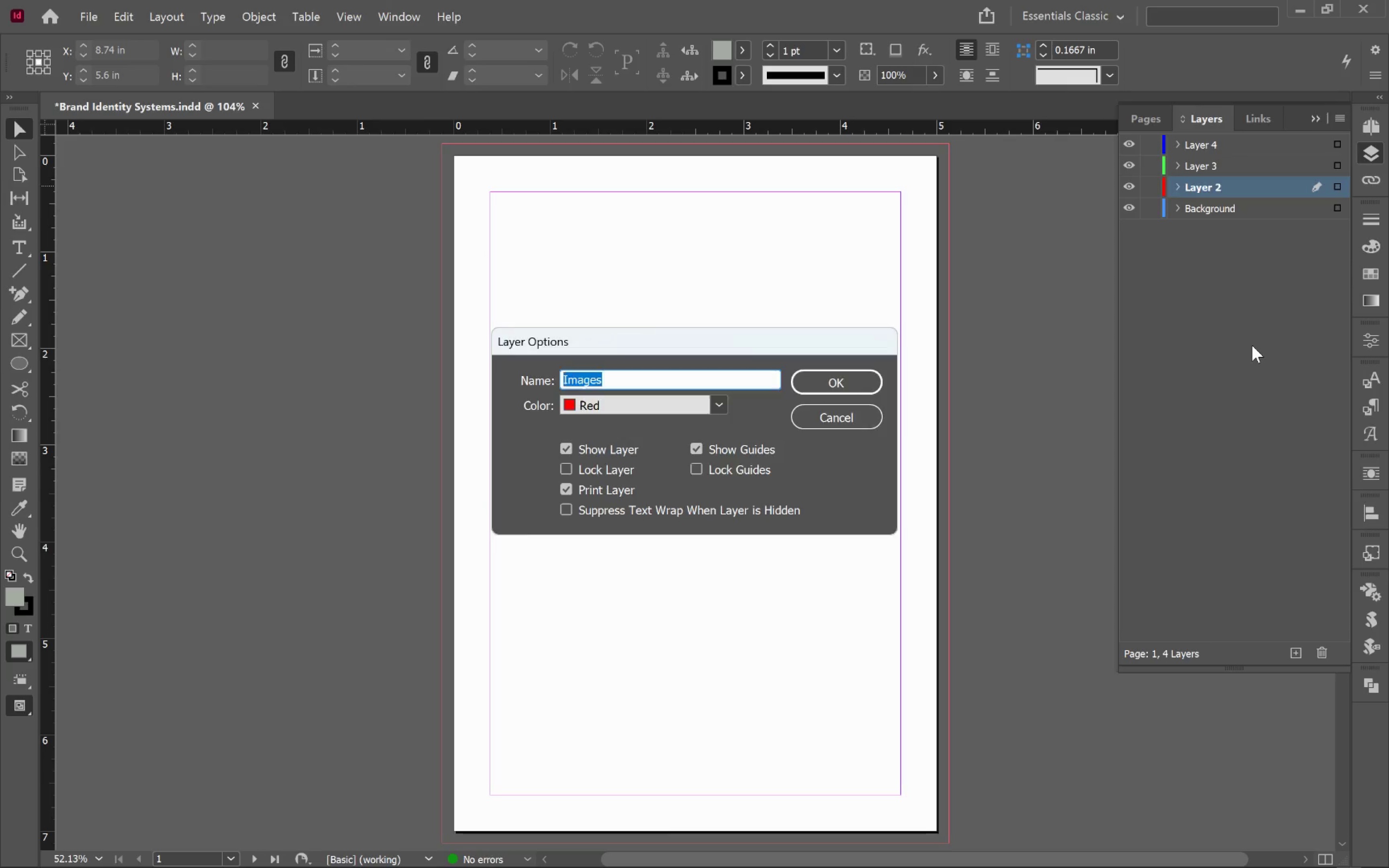 
key(Enter)
 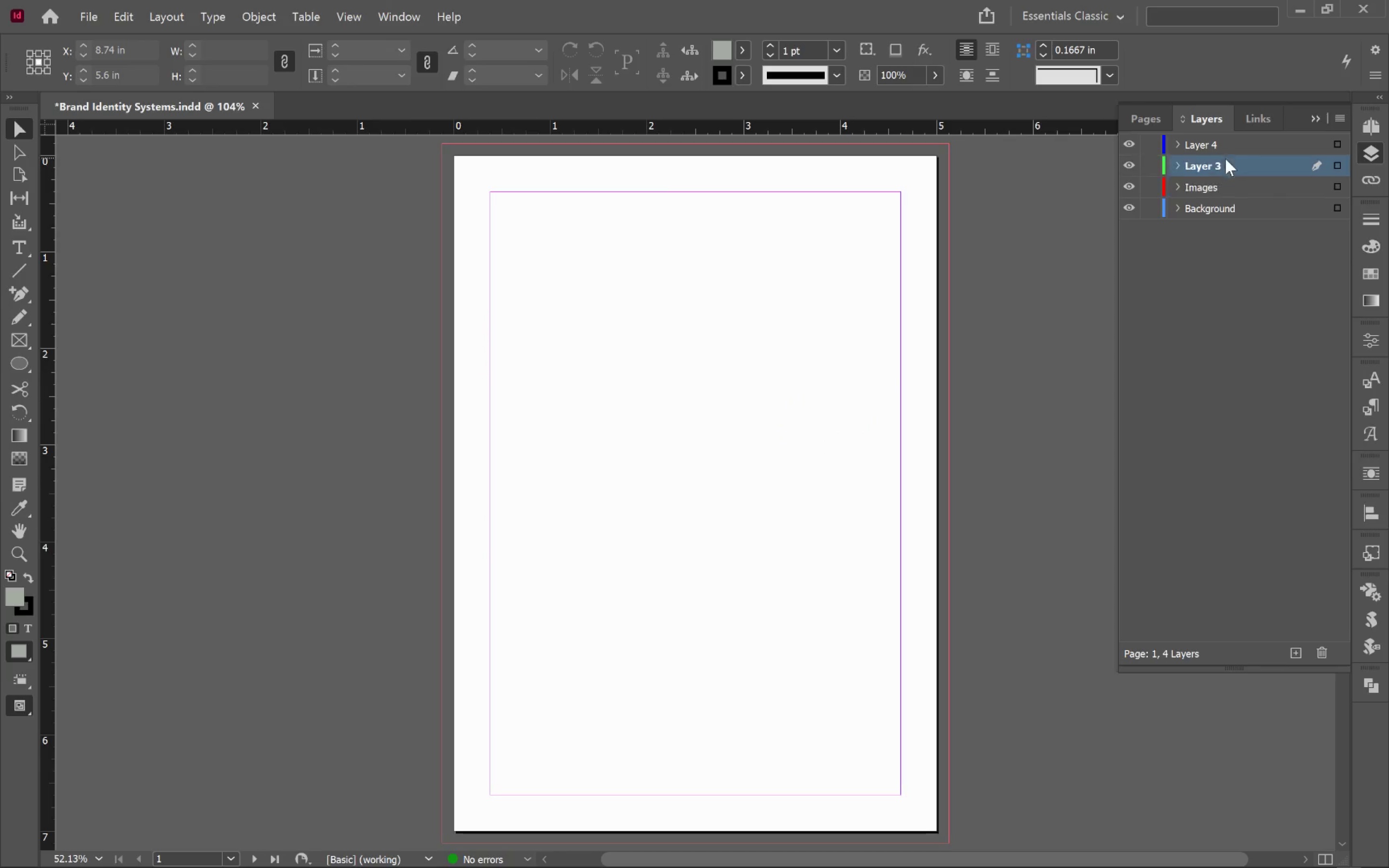 
double_click([1237, 164])
 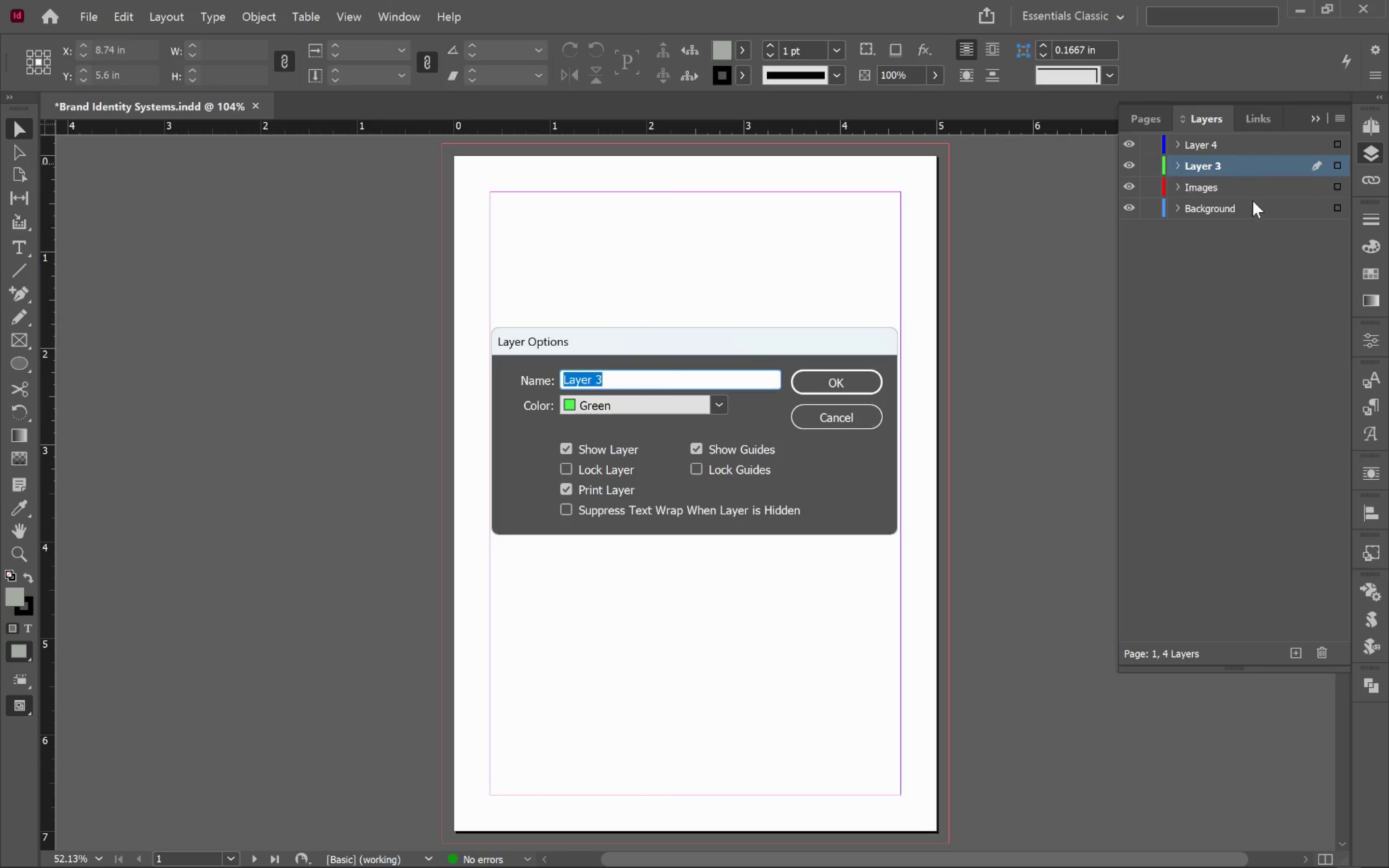 
type(Graphics)
 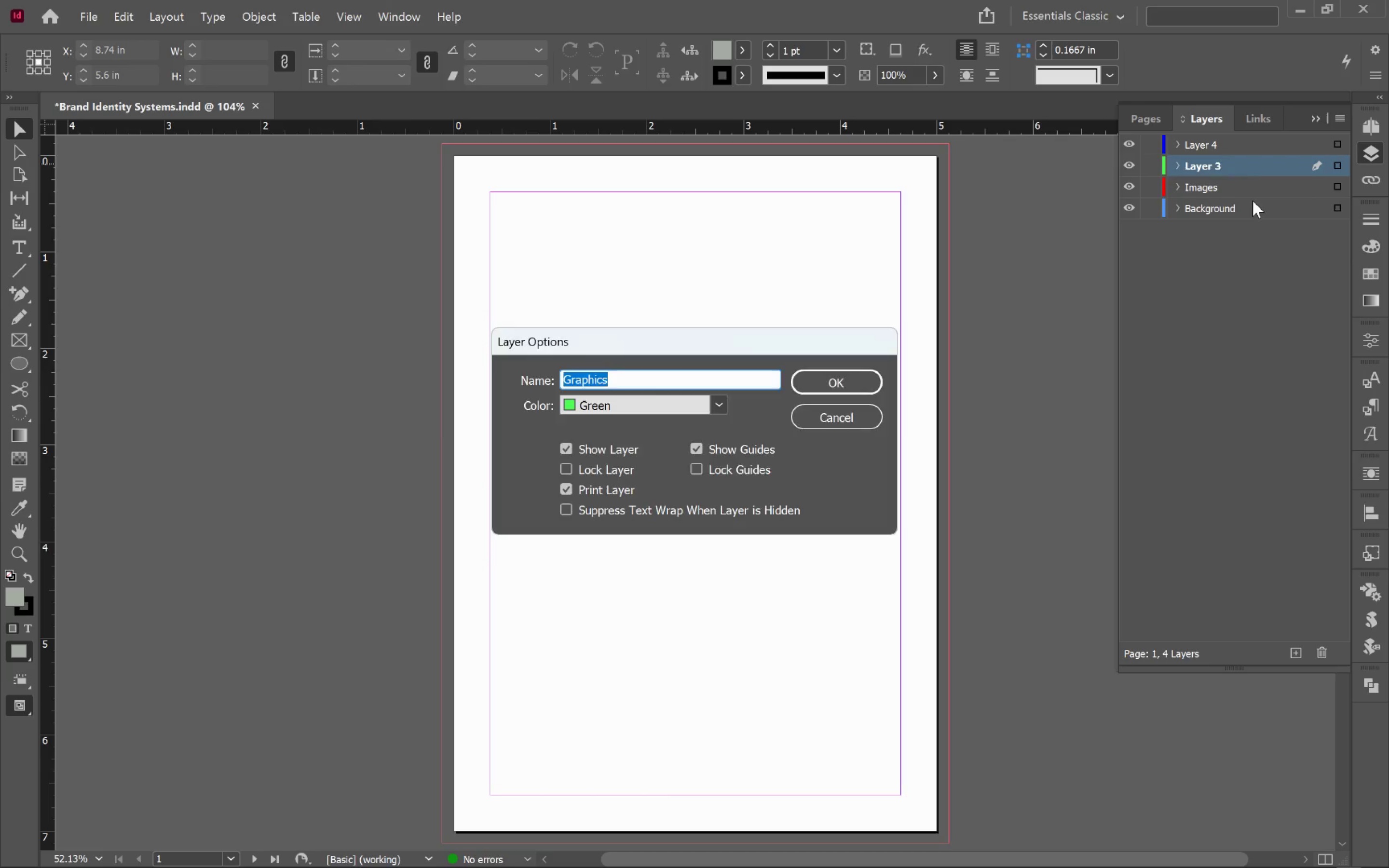 
key(Enter)
 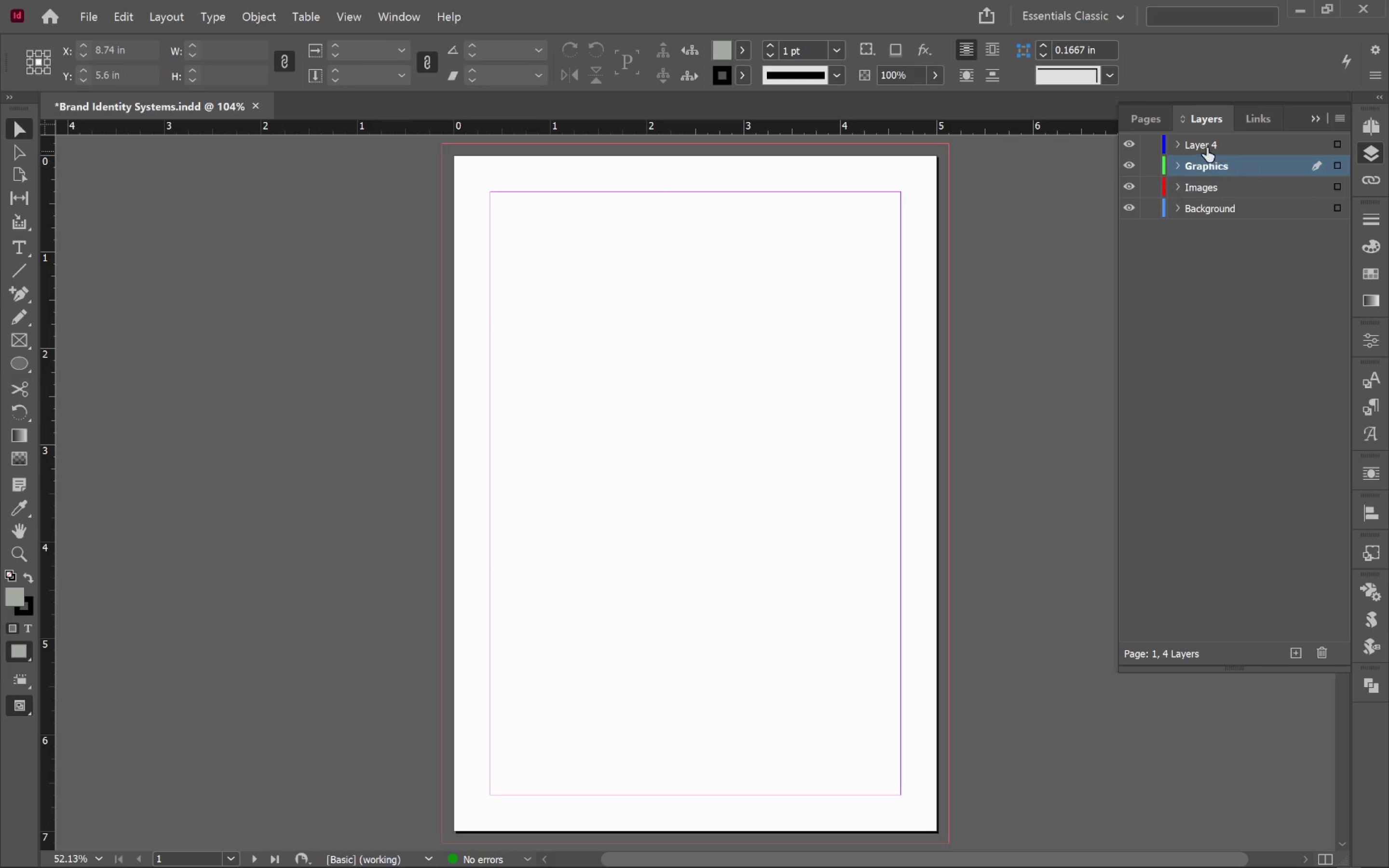 
double_click([1207, 148])
 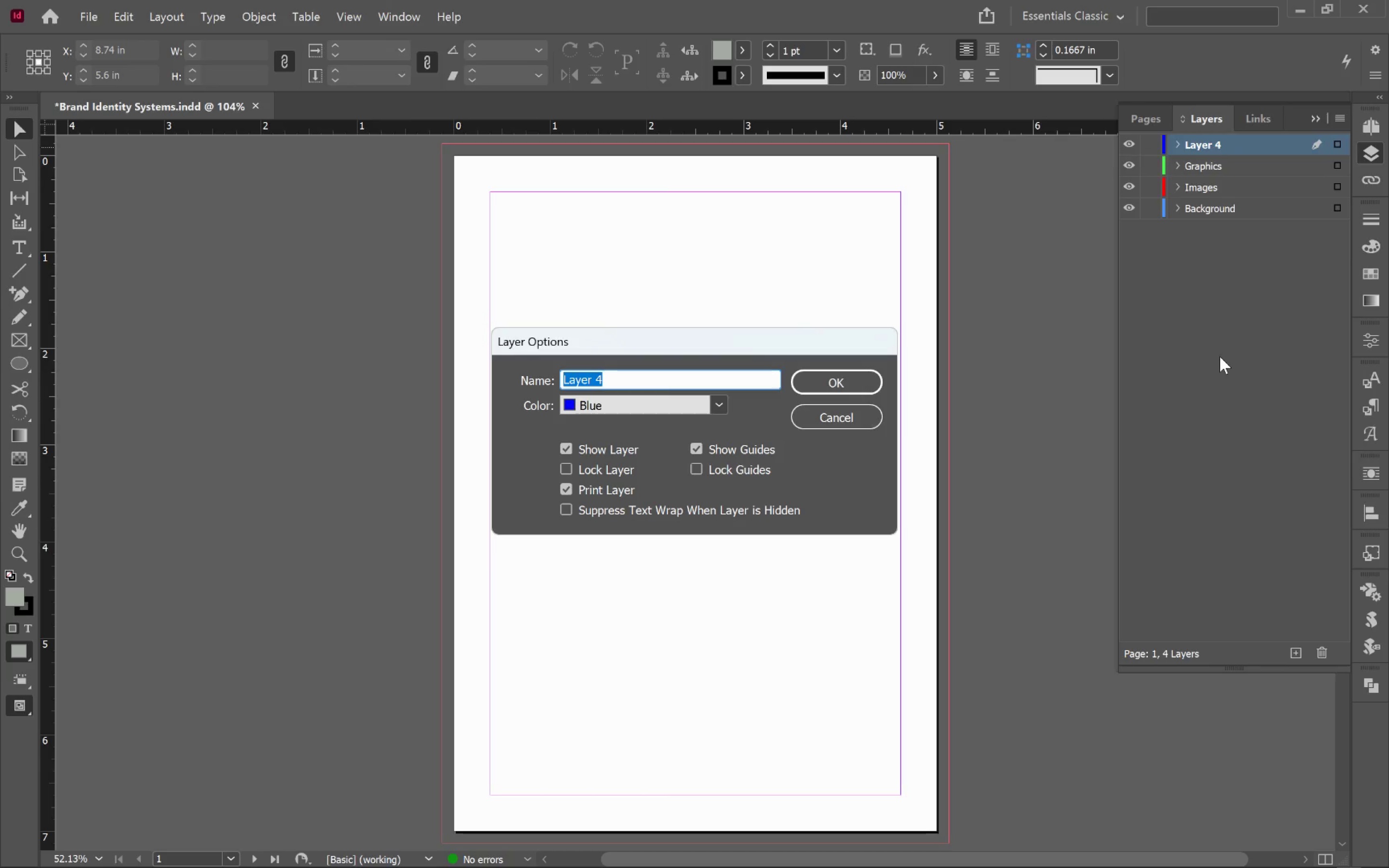 
type(Text)
 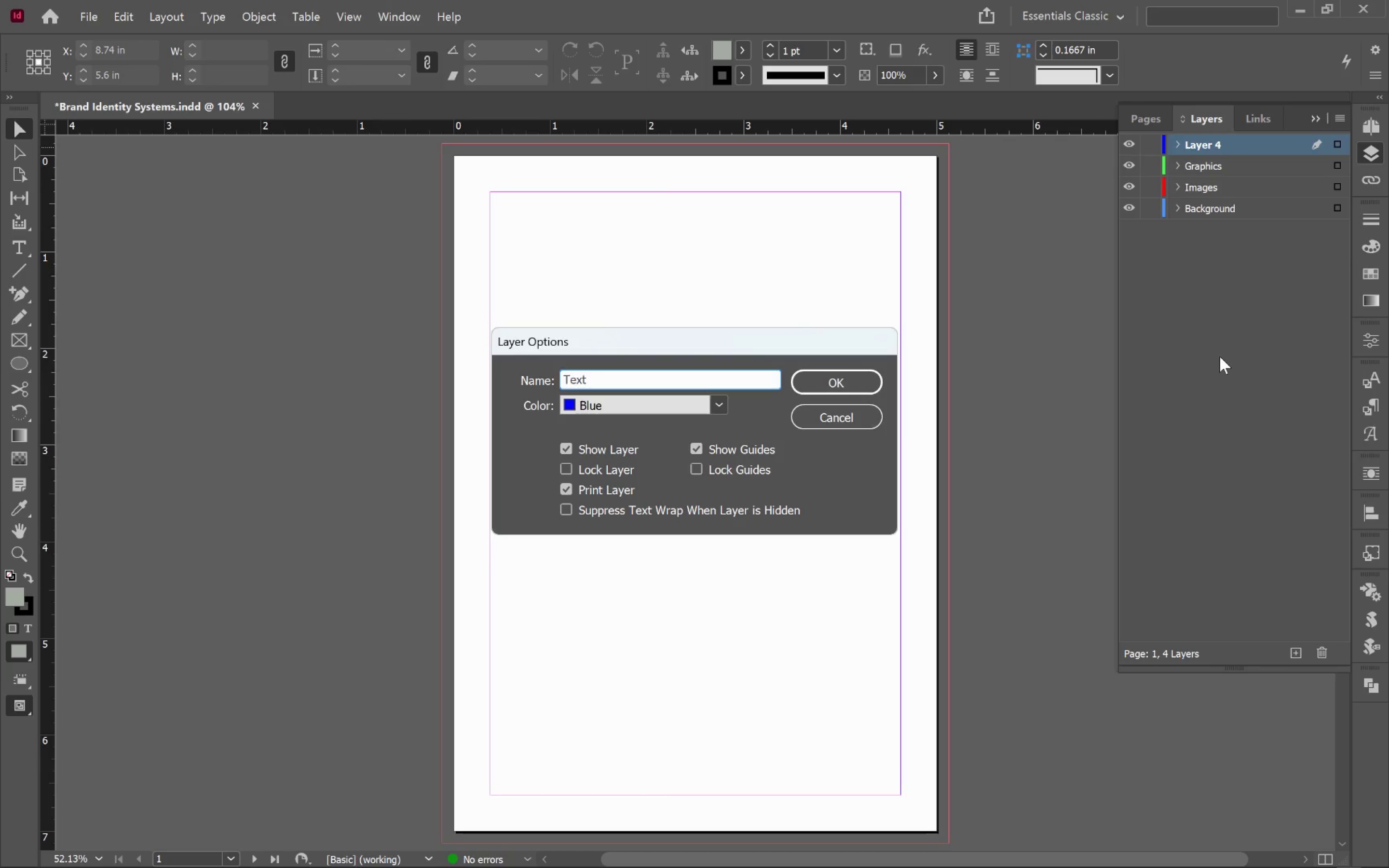 
key(Enter)
 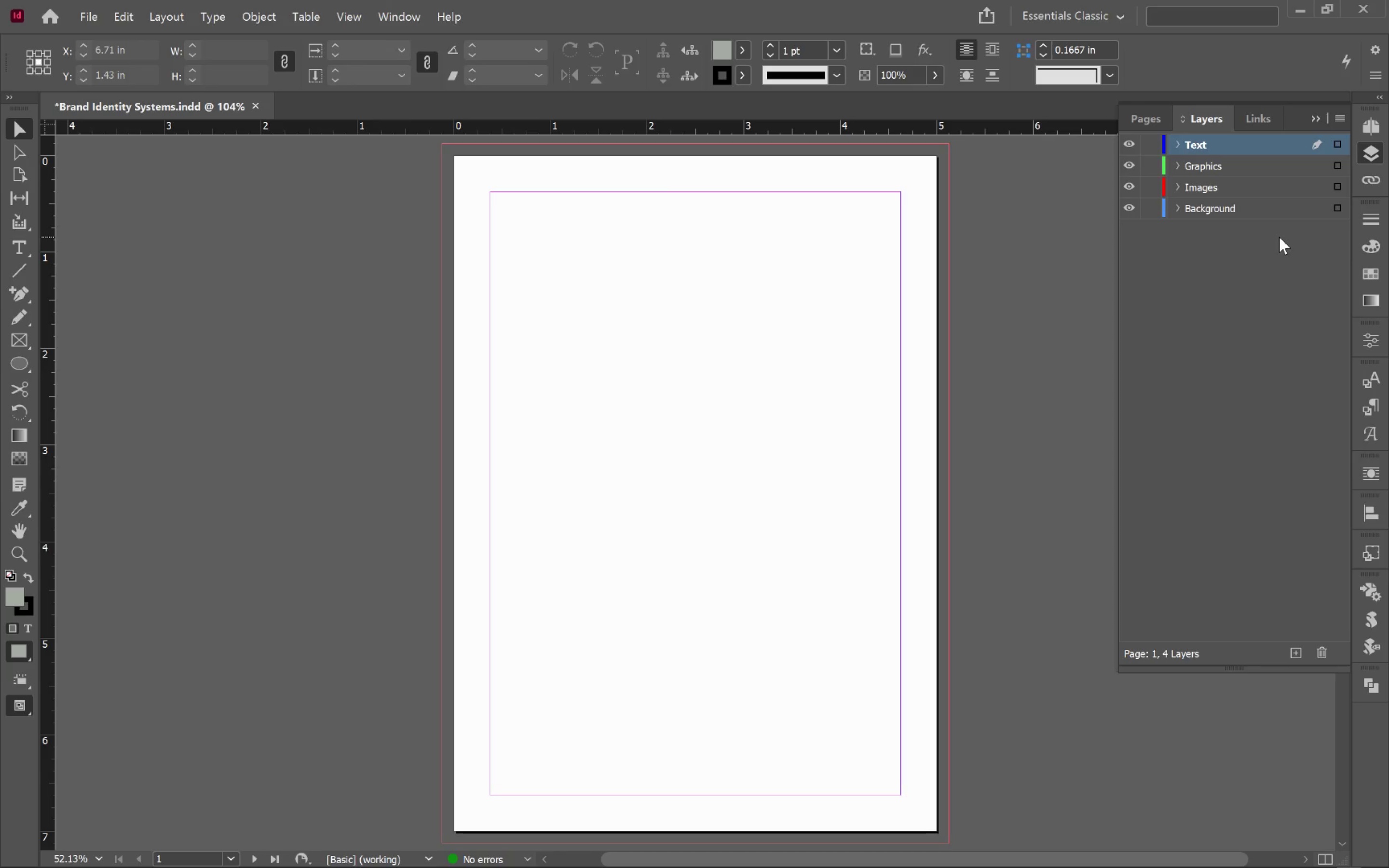 
wait(5.28)
 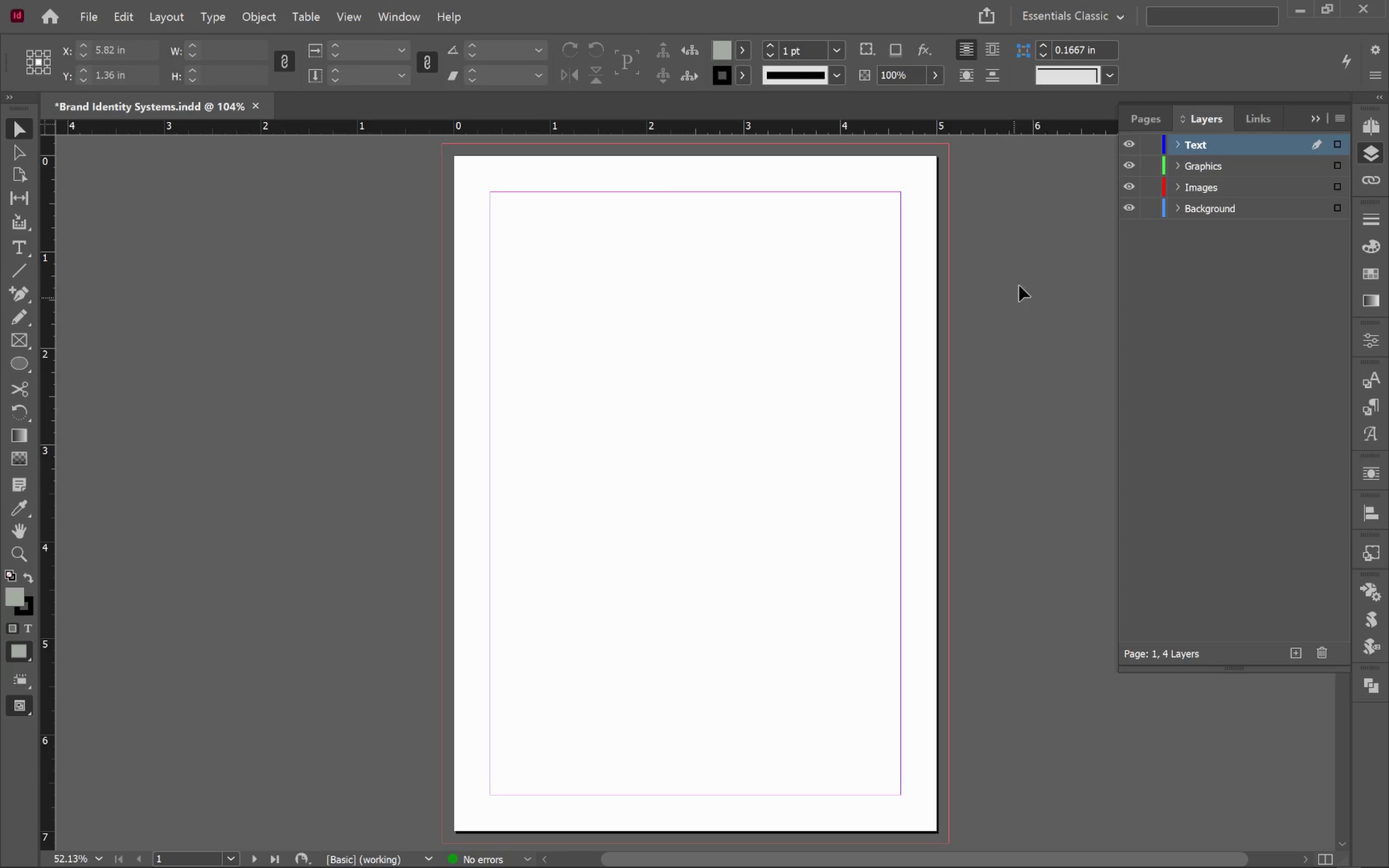 
key(Alt+Tab)
 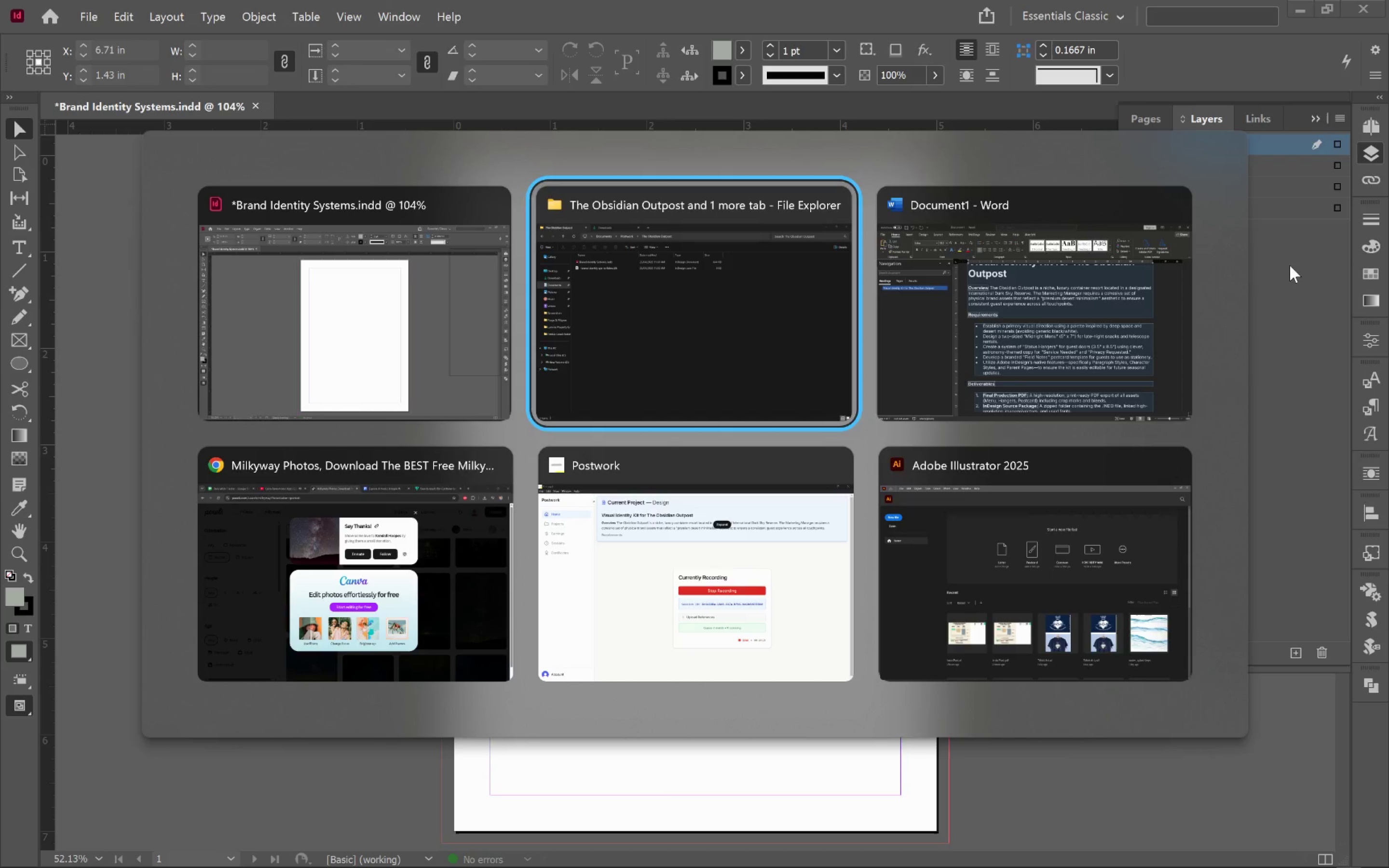 
key(Alt+Tab)
 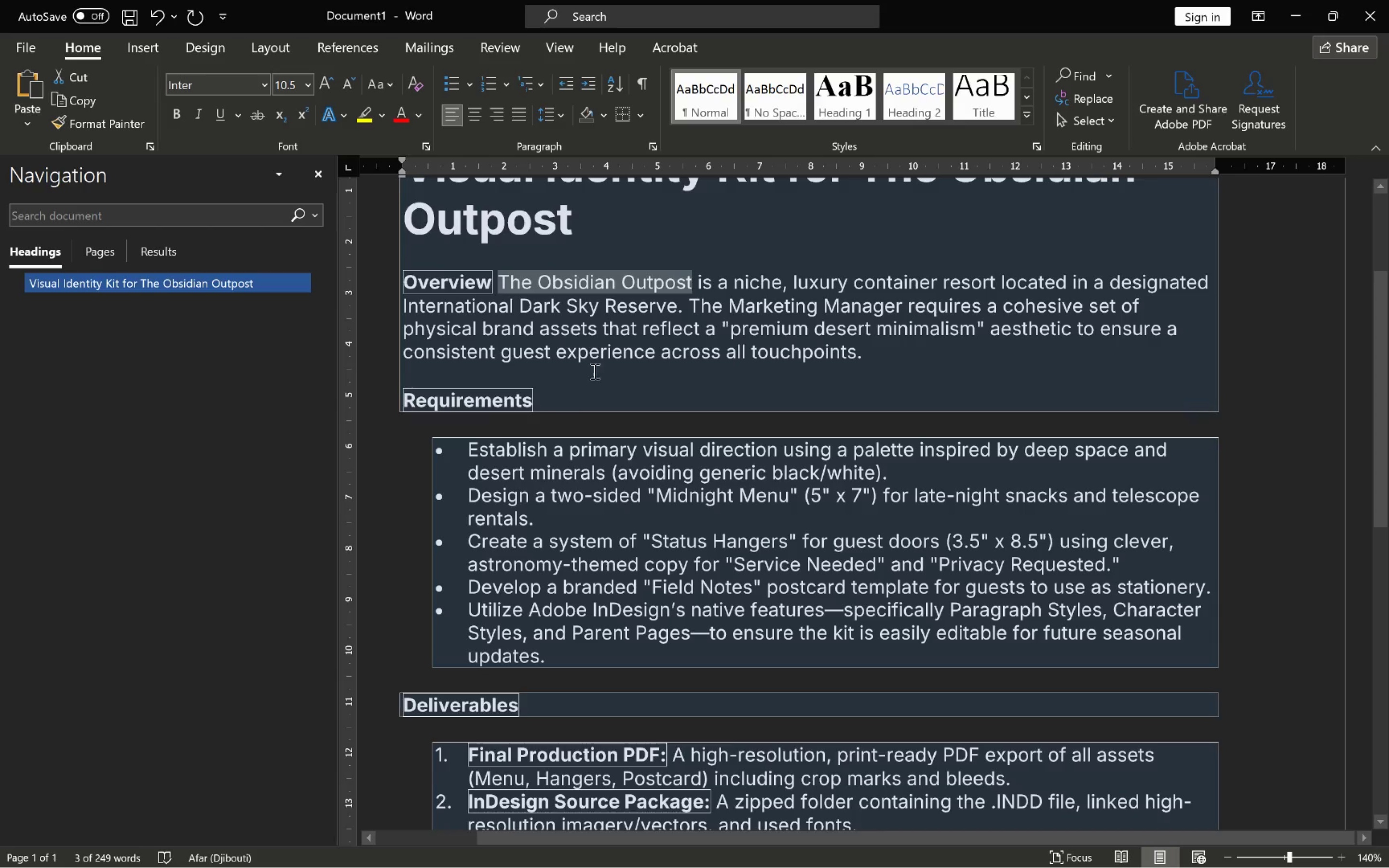 
left_click([601, 329])
 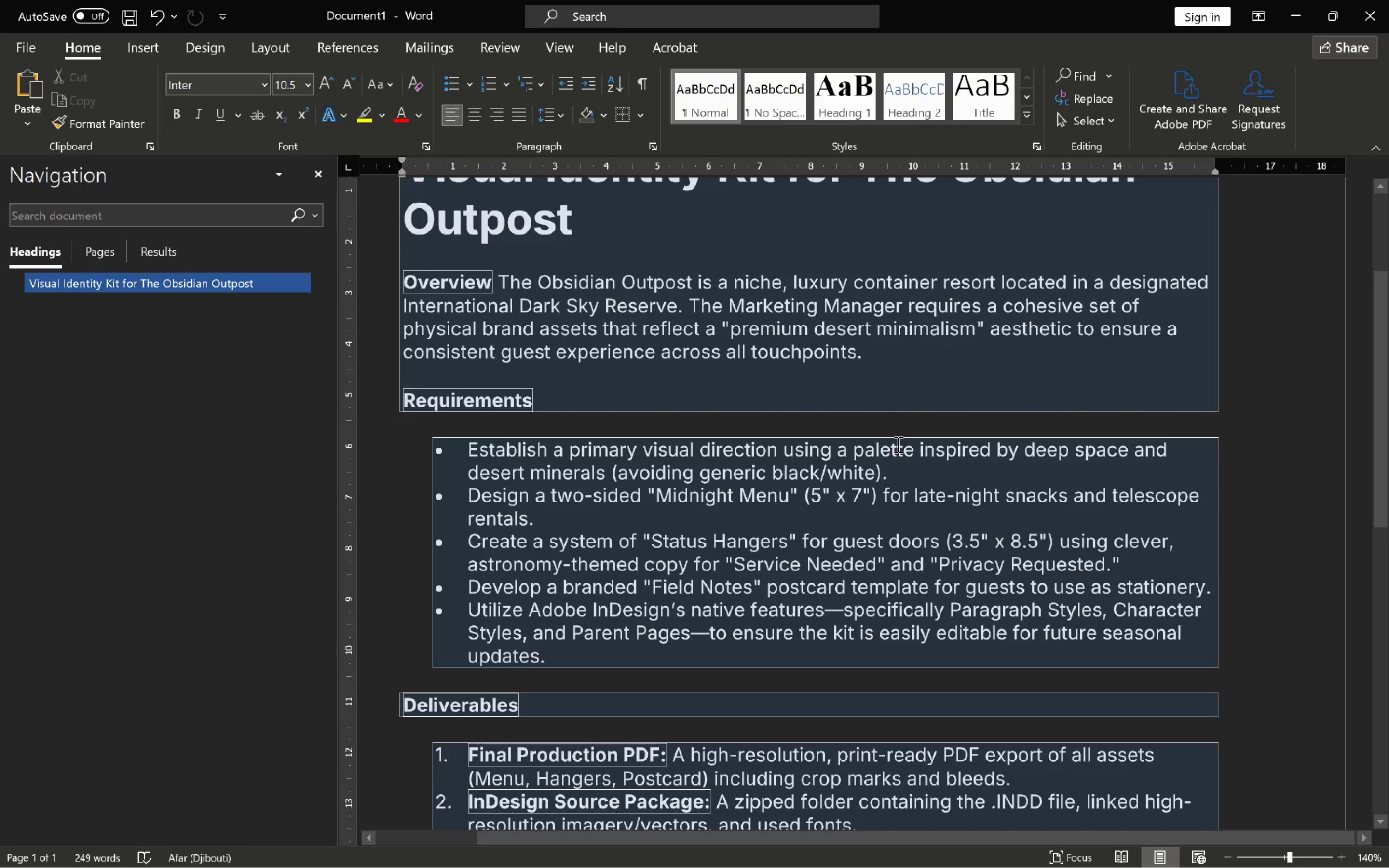 
key(Alt+Tab)
 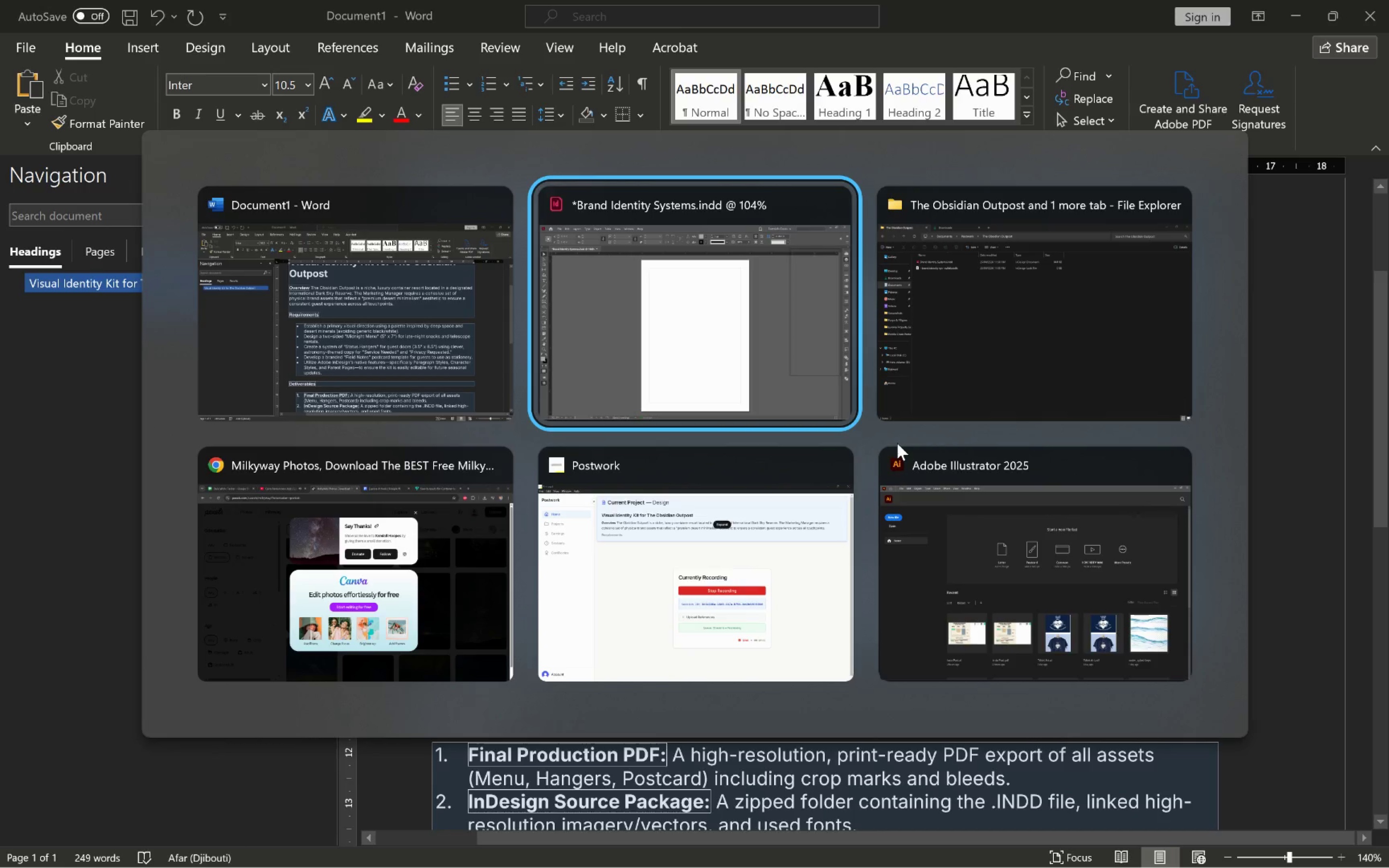 
key(Alt+Tab)
 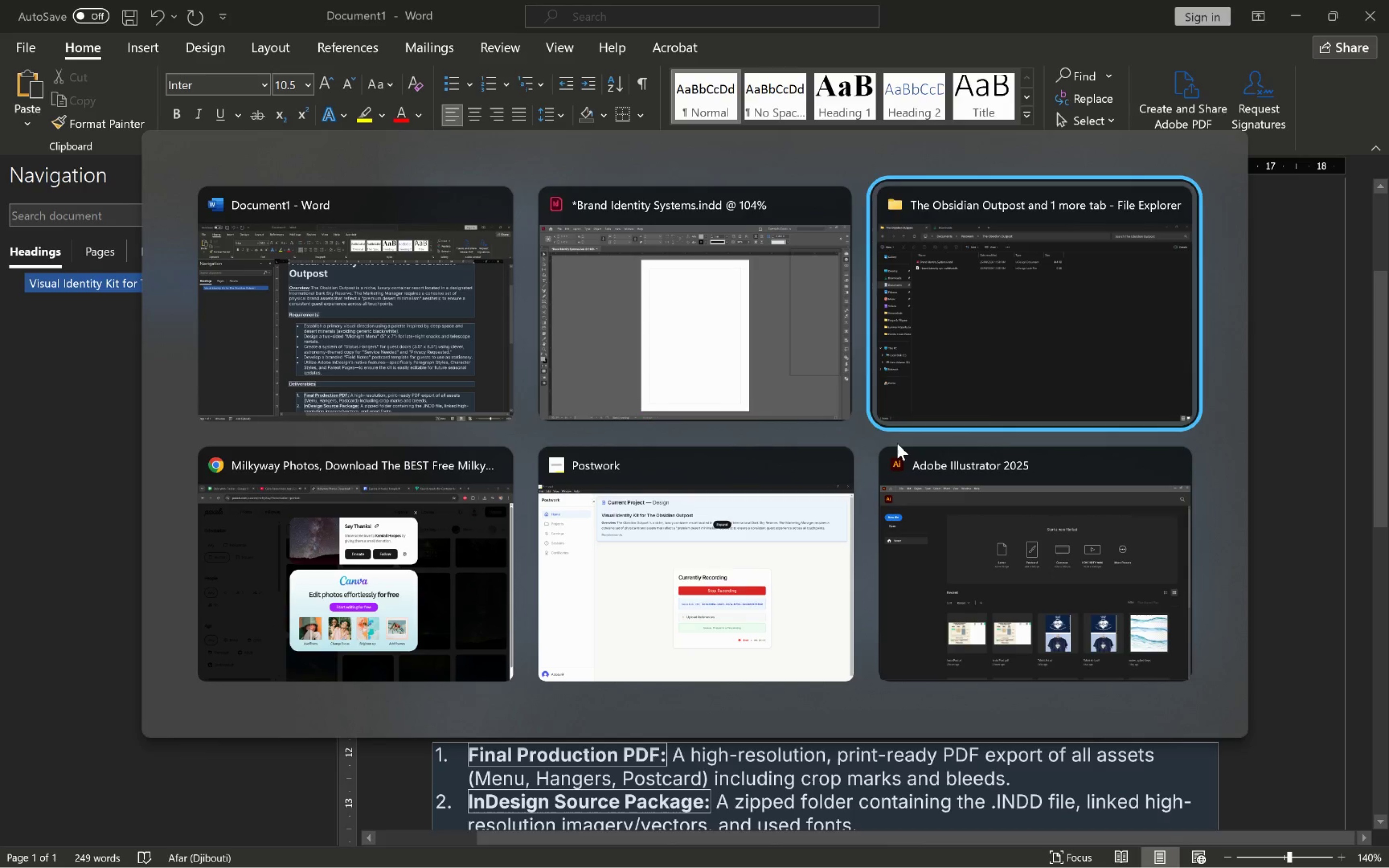 
key(Alt+Tab)
 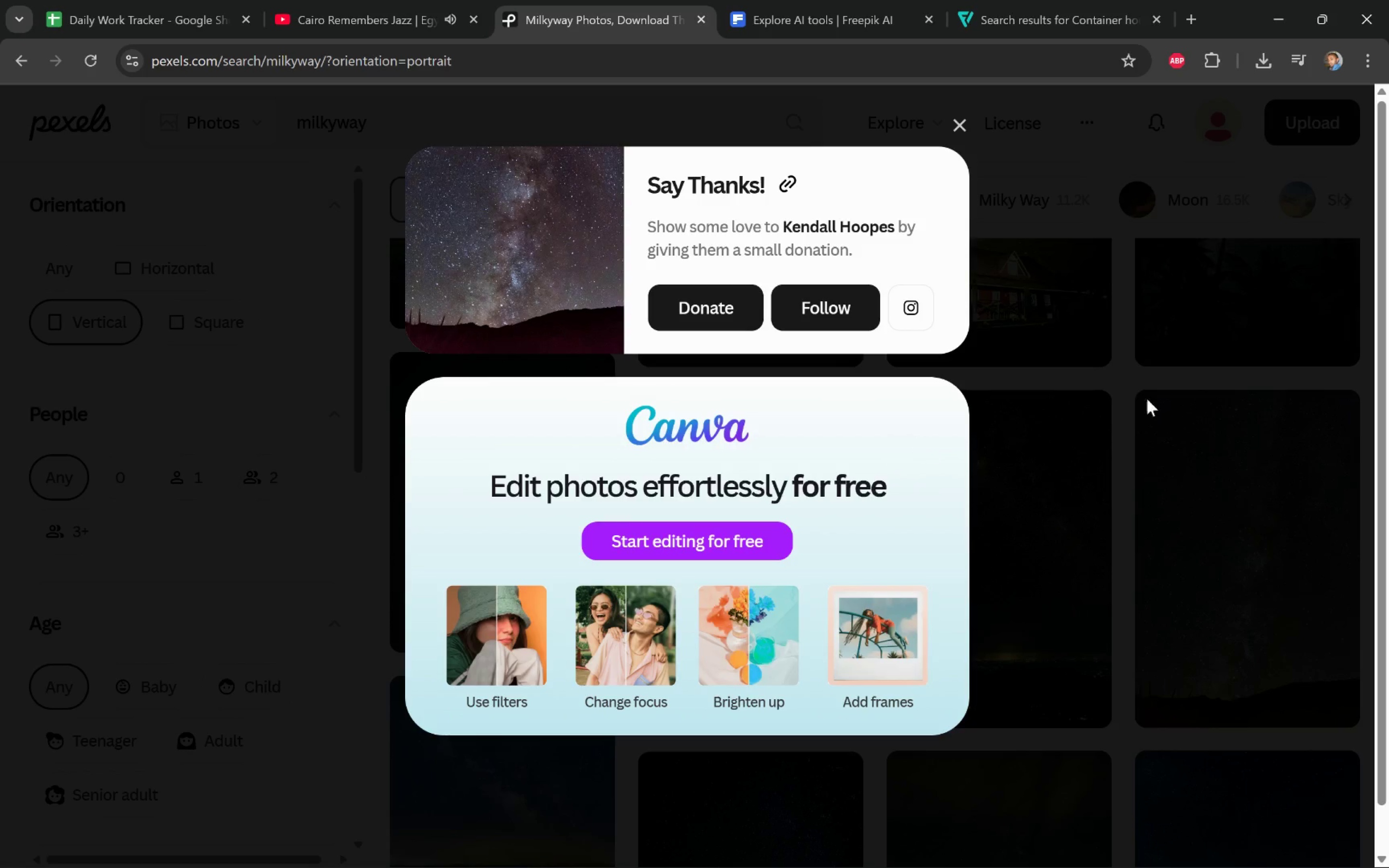 
left_click([1208, 392])
 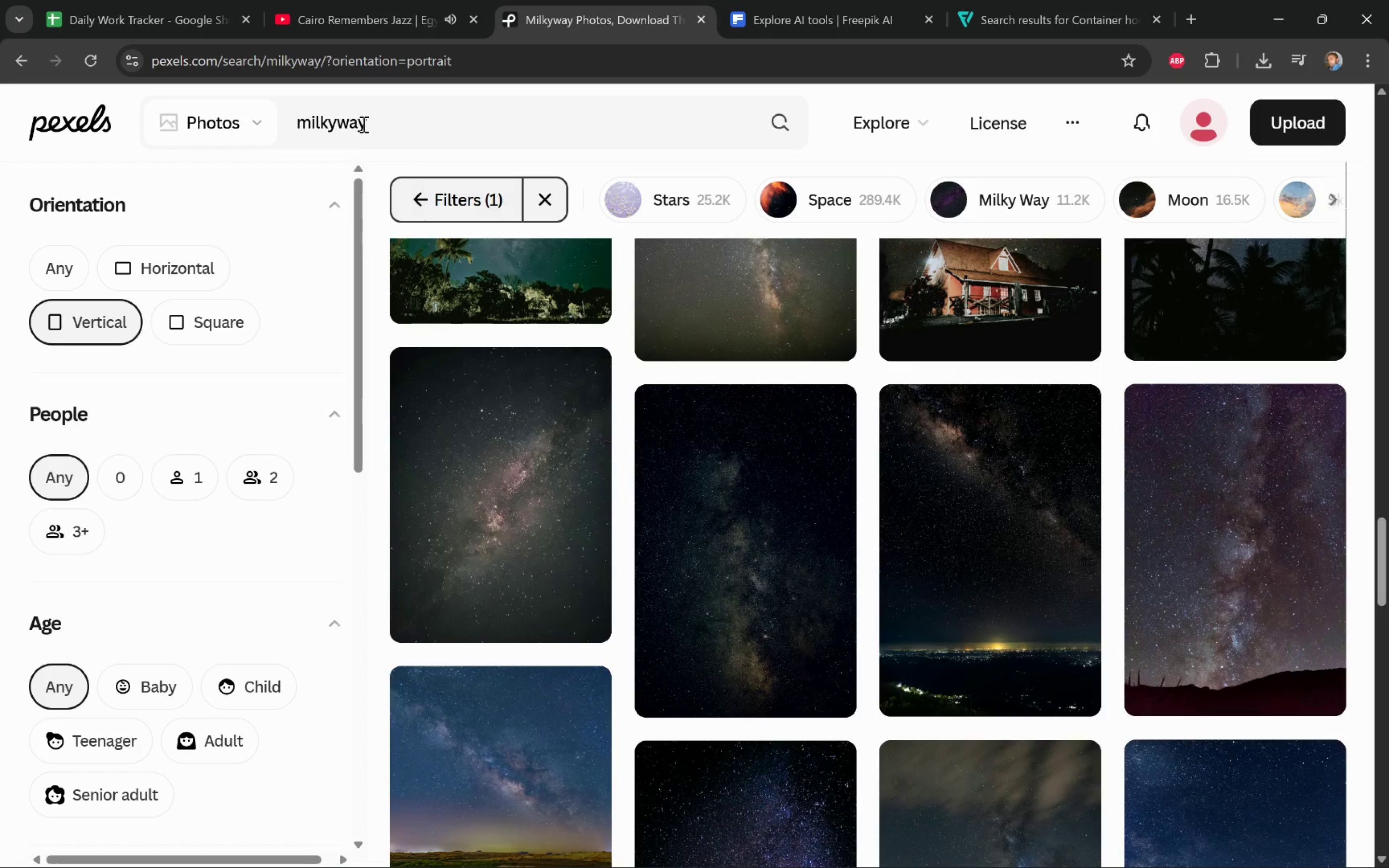 
left_click_drag(start_coordinate=[393, 122], to_coordinate=[280, 128])
 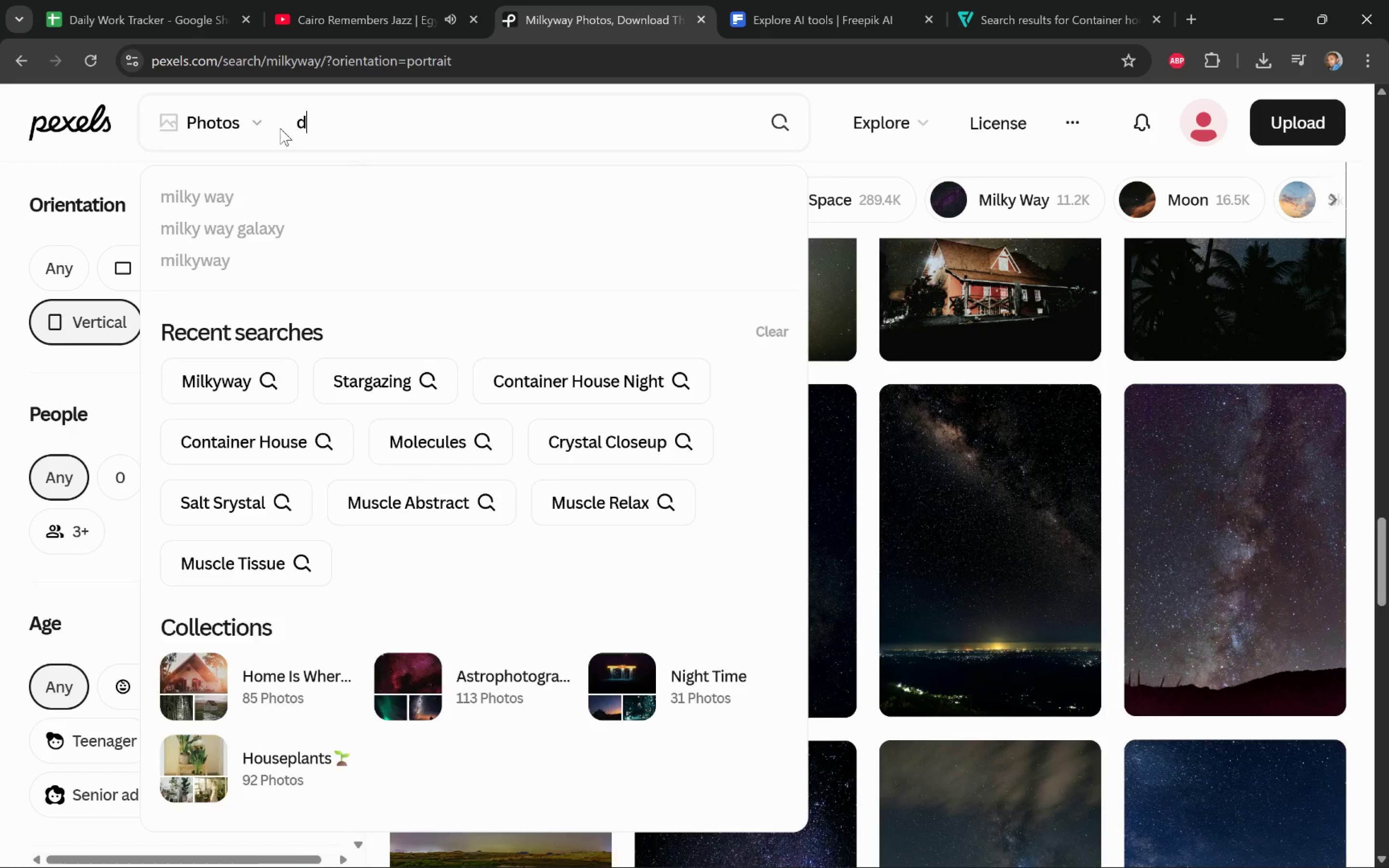 
type(desert night sky)
 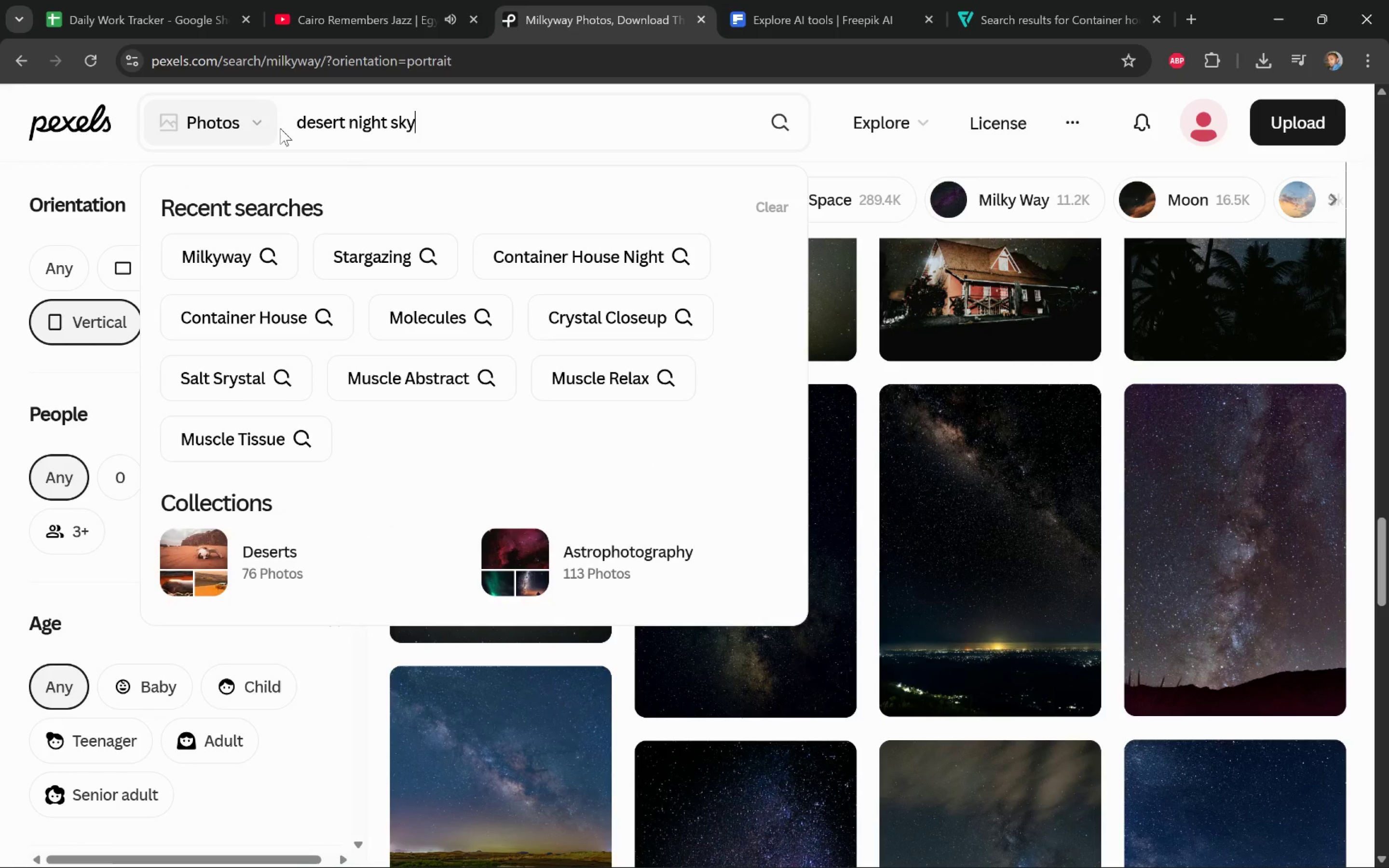 
key(Enter)
 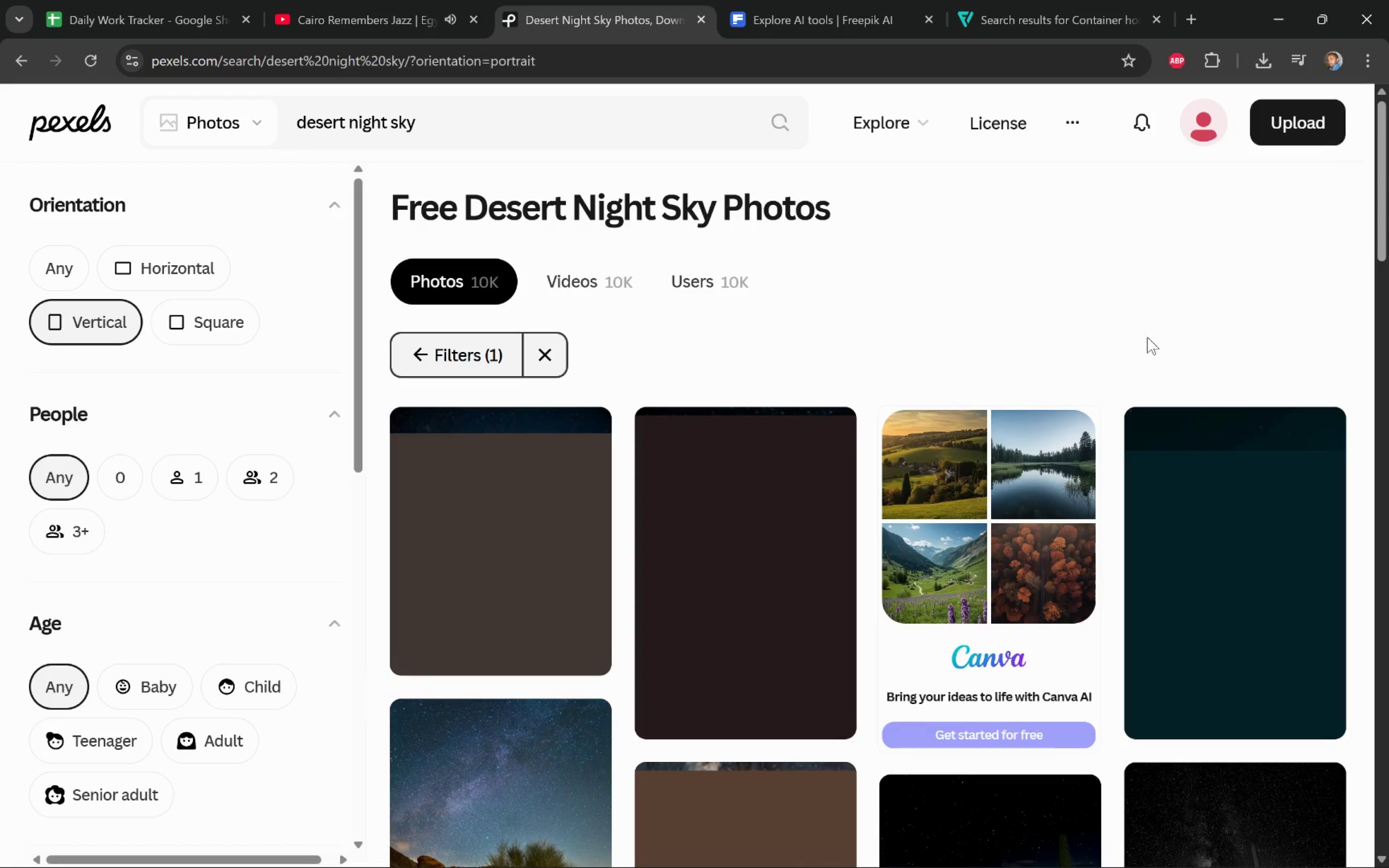 
wait(8.19)
 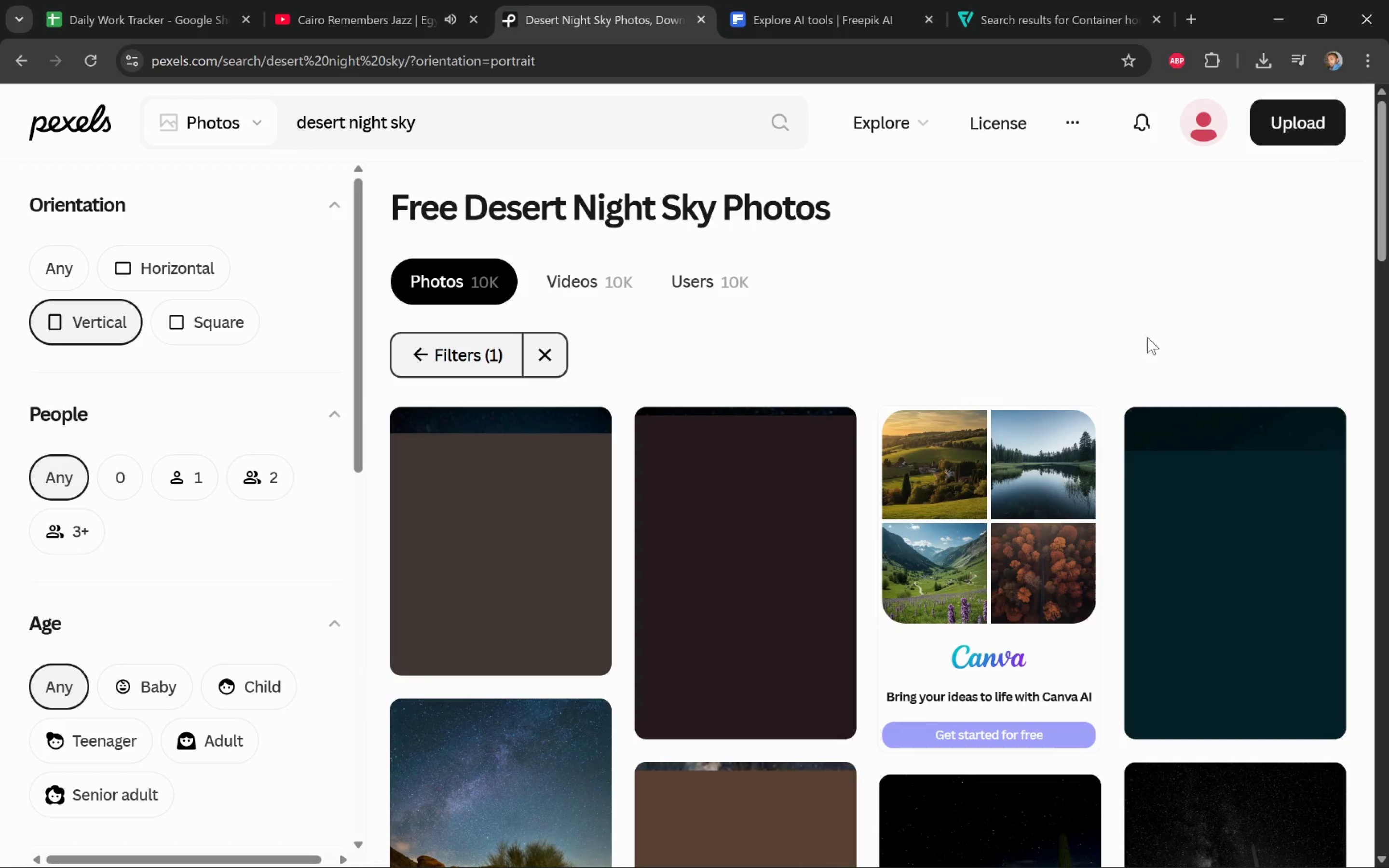 
scroll: coordinate [1372, 439], scroll_direction: down, amount: 11.0
 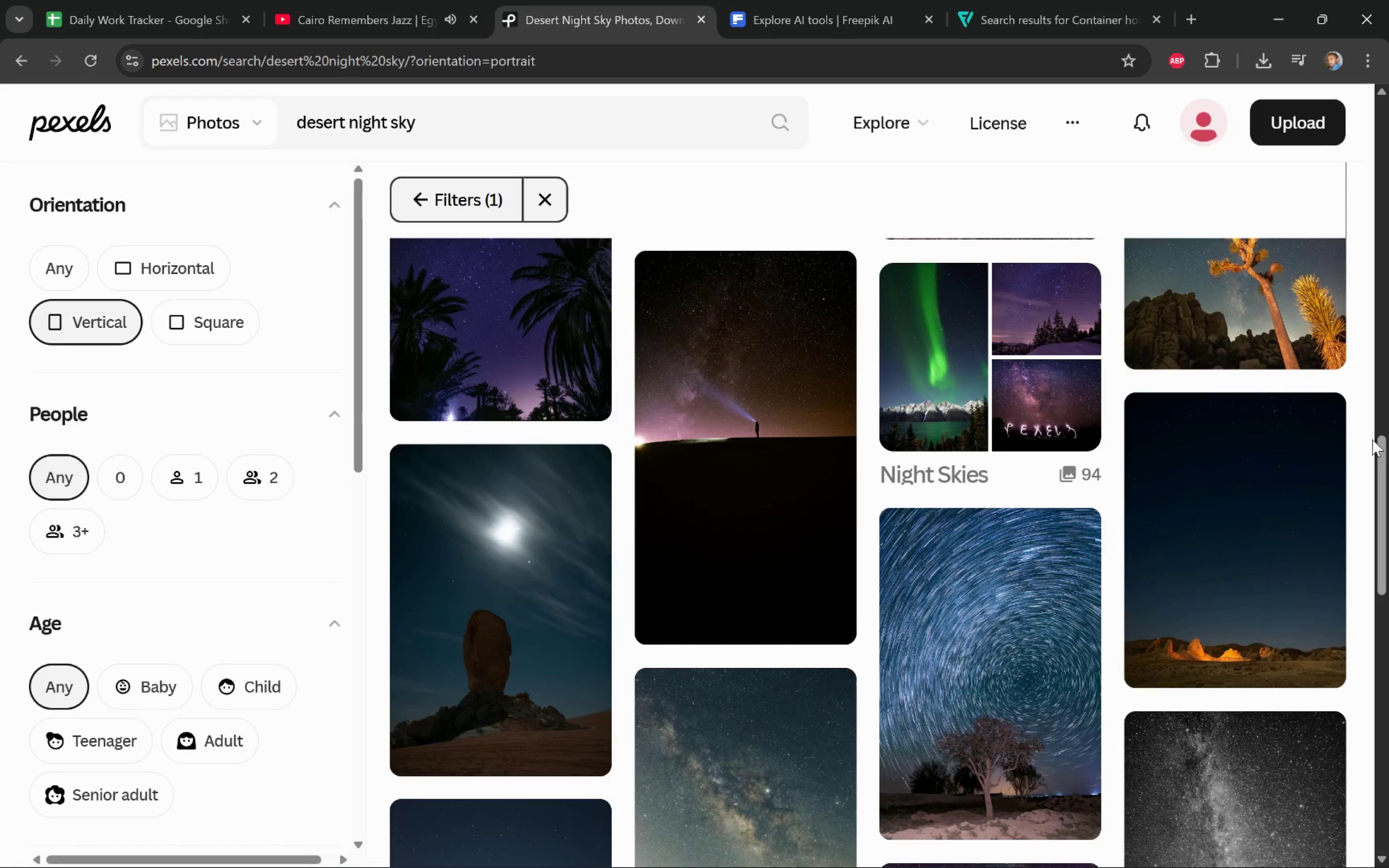 
scroll: coordinate [1373, 439], scroll_direction: down, amount: 15.0
 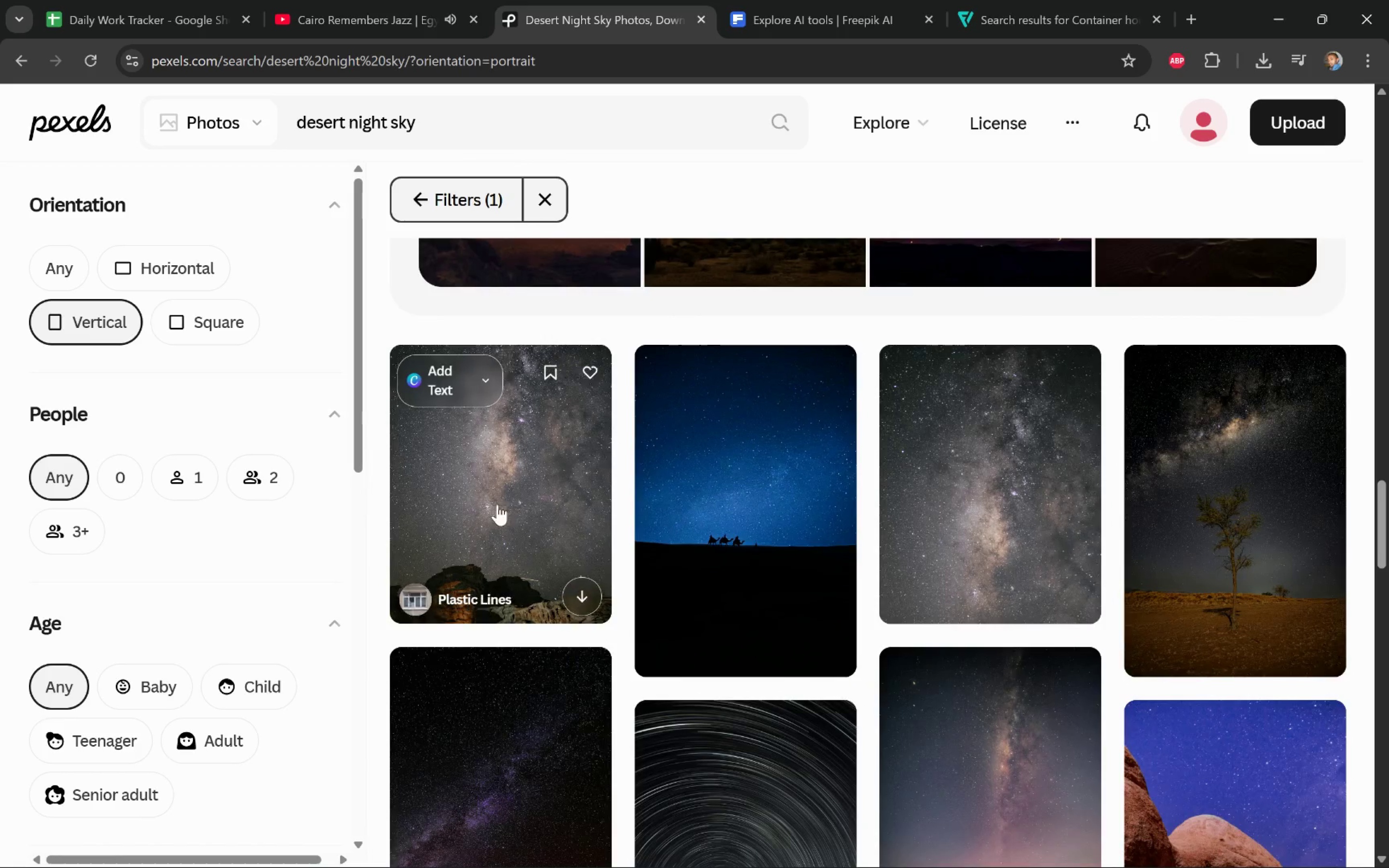 
left_click([583, 592])
 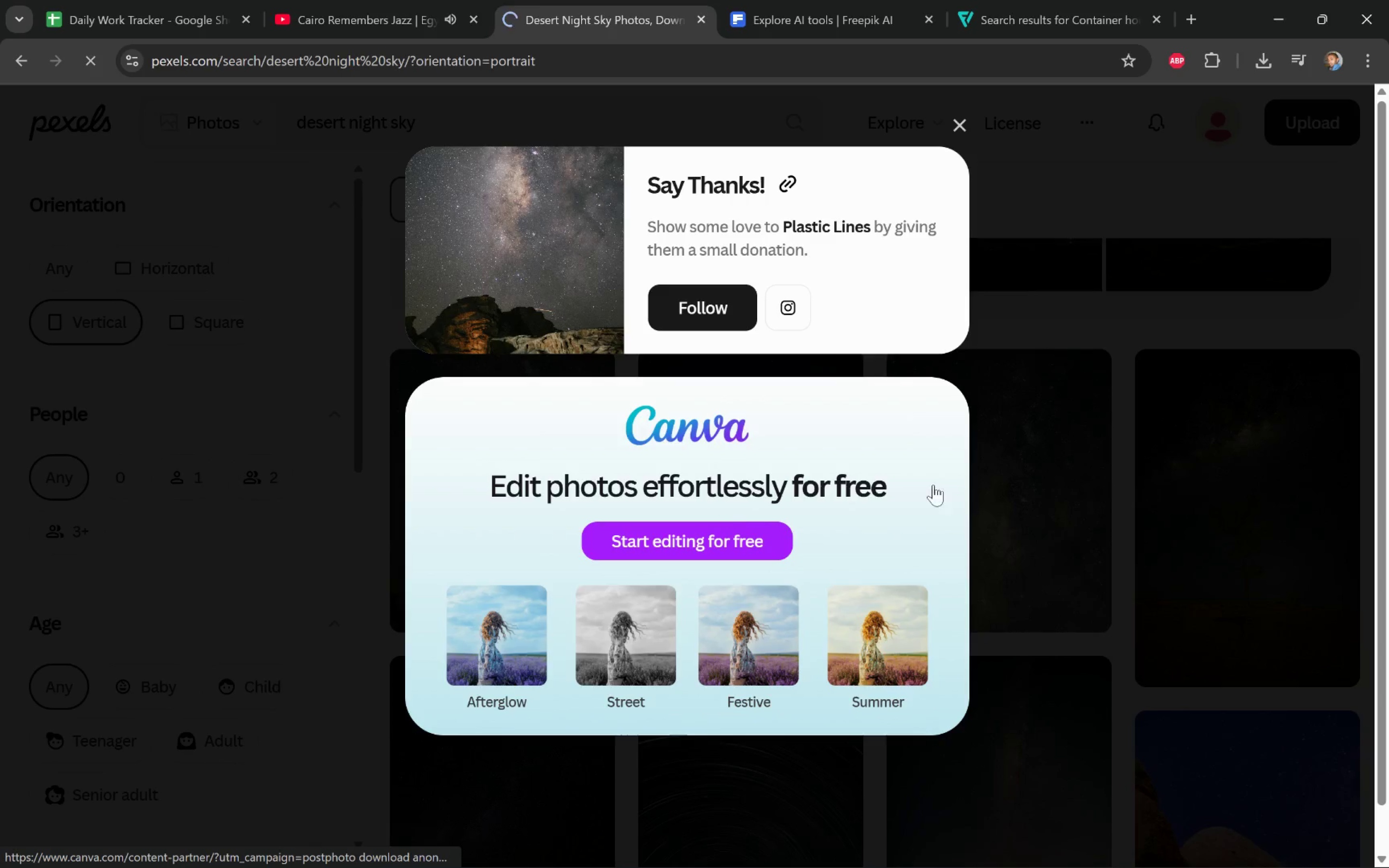 
left_click([1055, 482])
 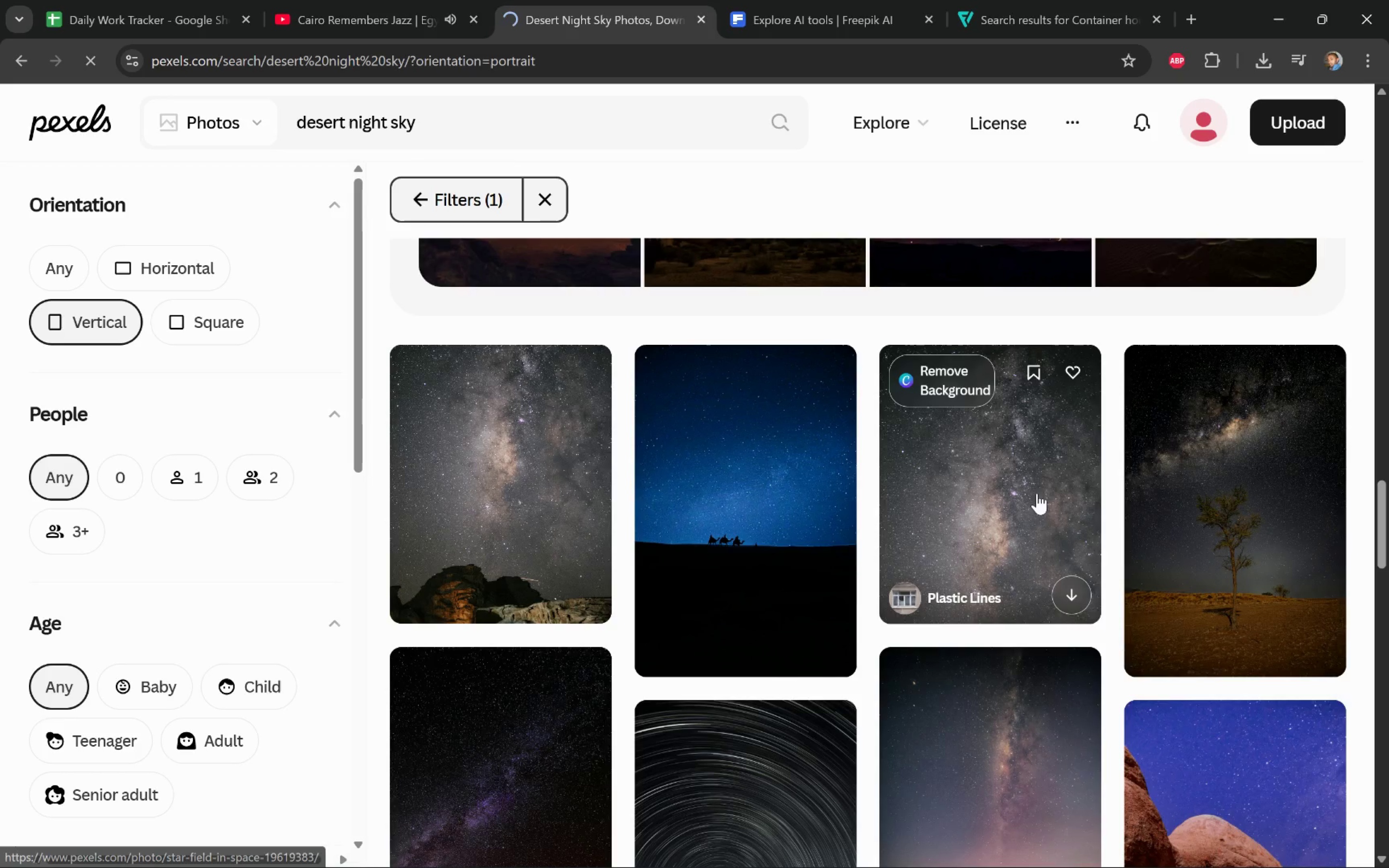 
scroll: coordinate [1032, 522], scroll_direction: down, amount: 9.0
 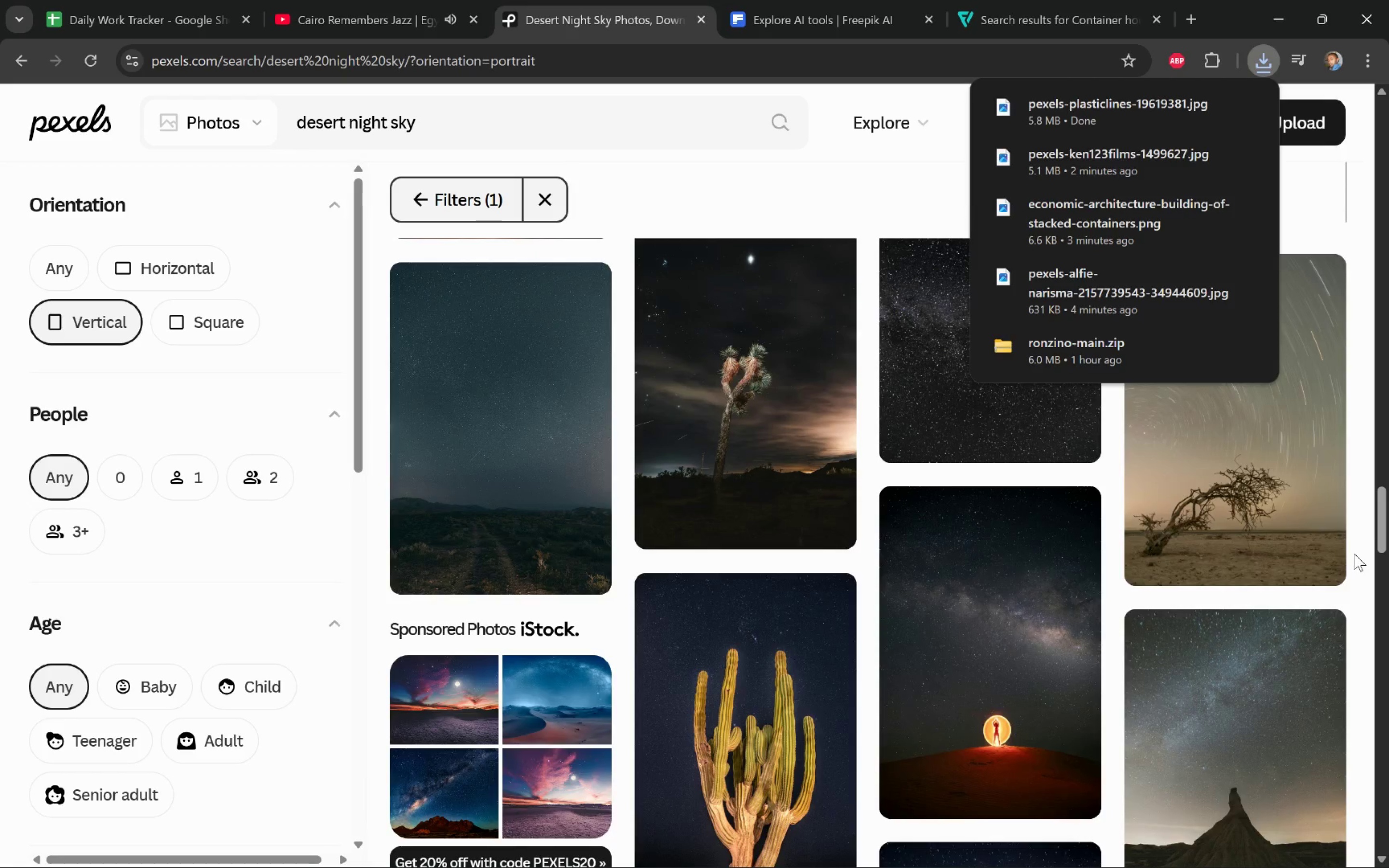 
key(Alt+Tab)
 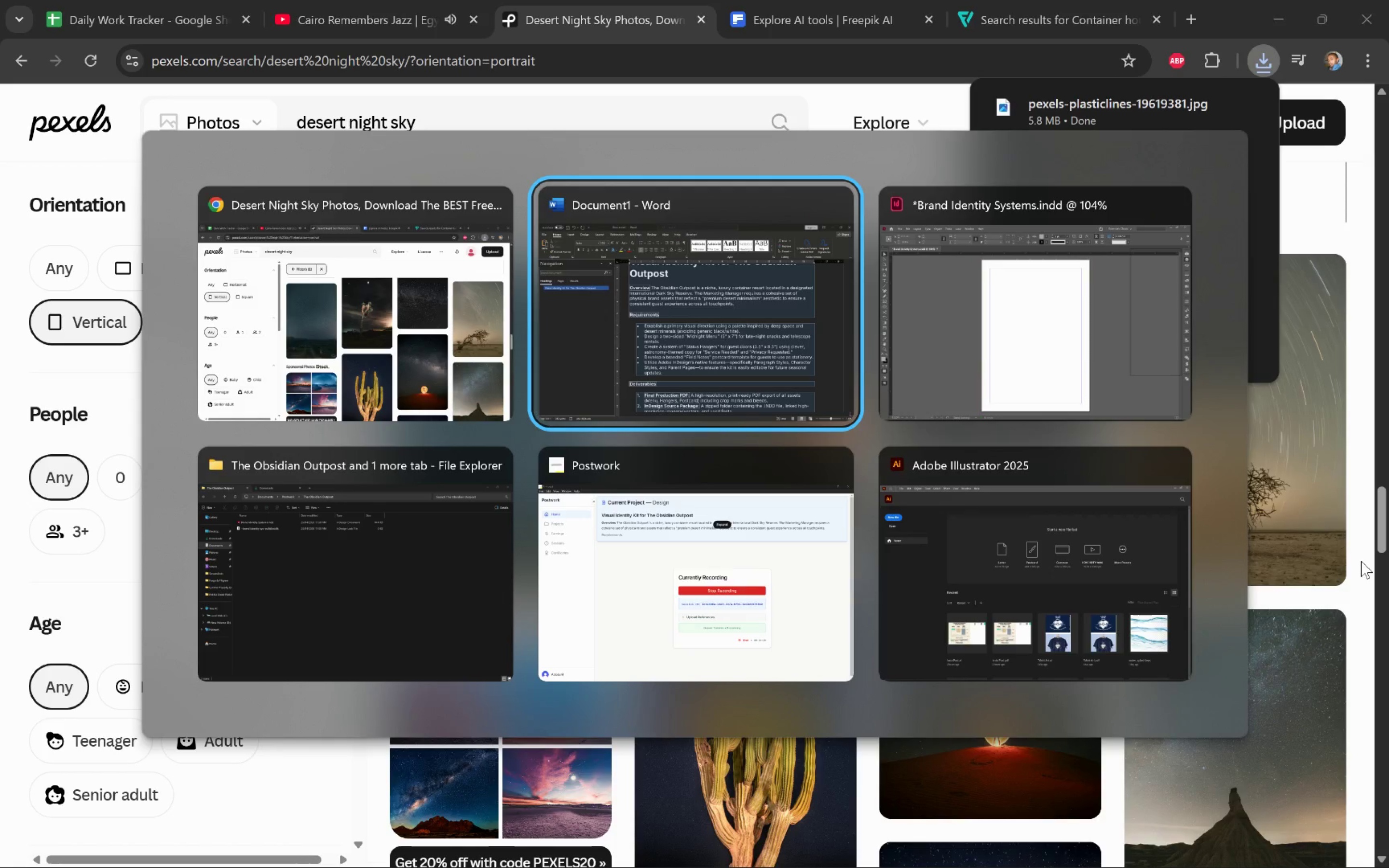 
key(Alt+Tab)
 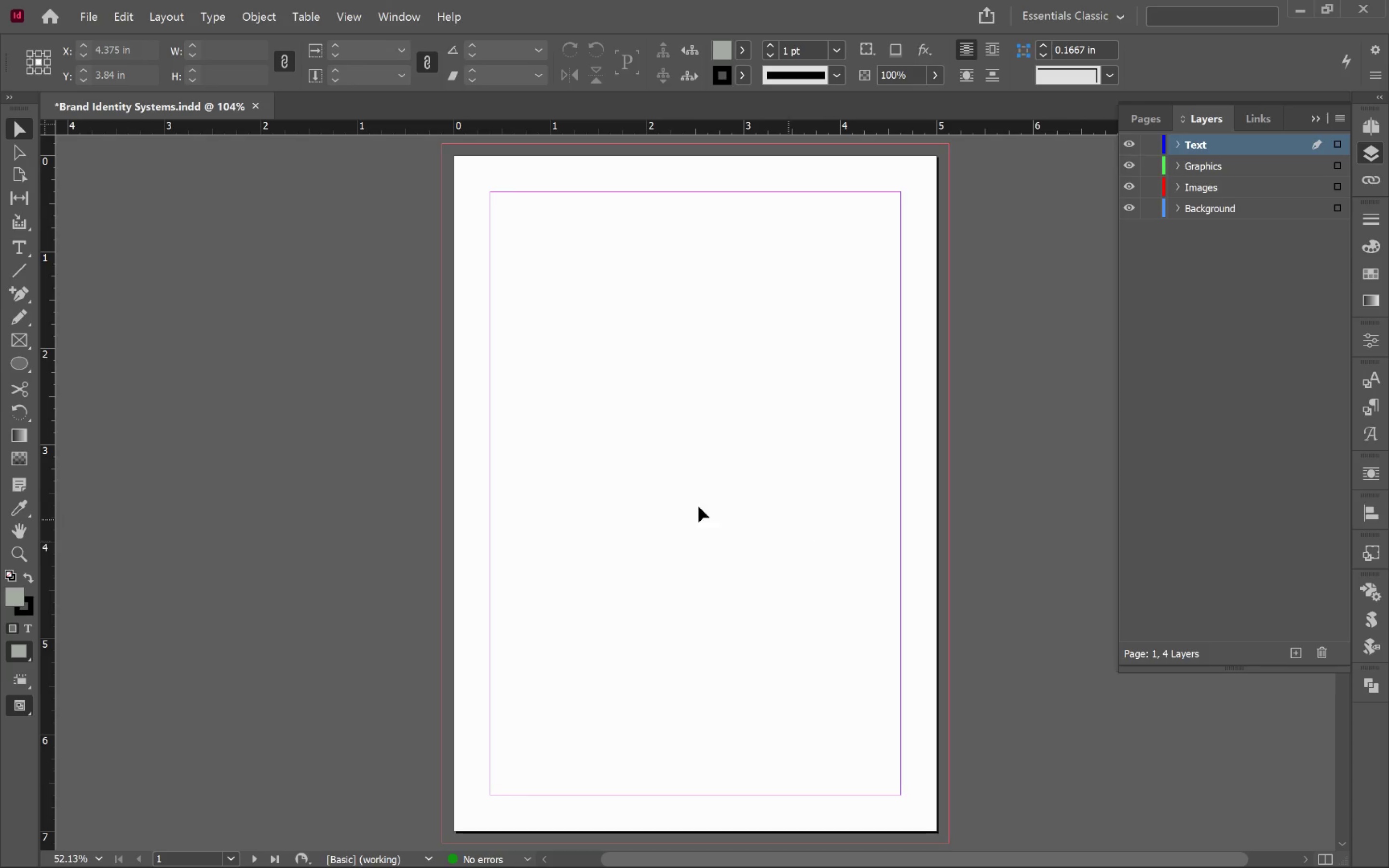 
left_click([674, 496])
 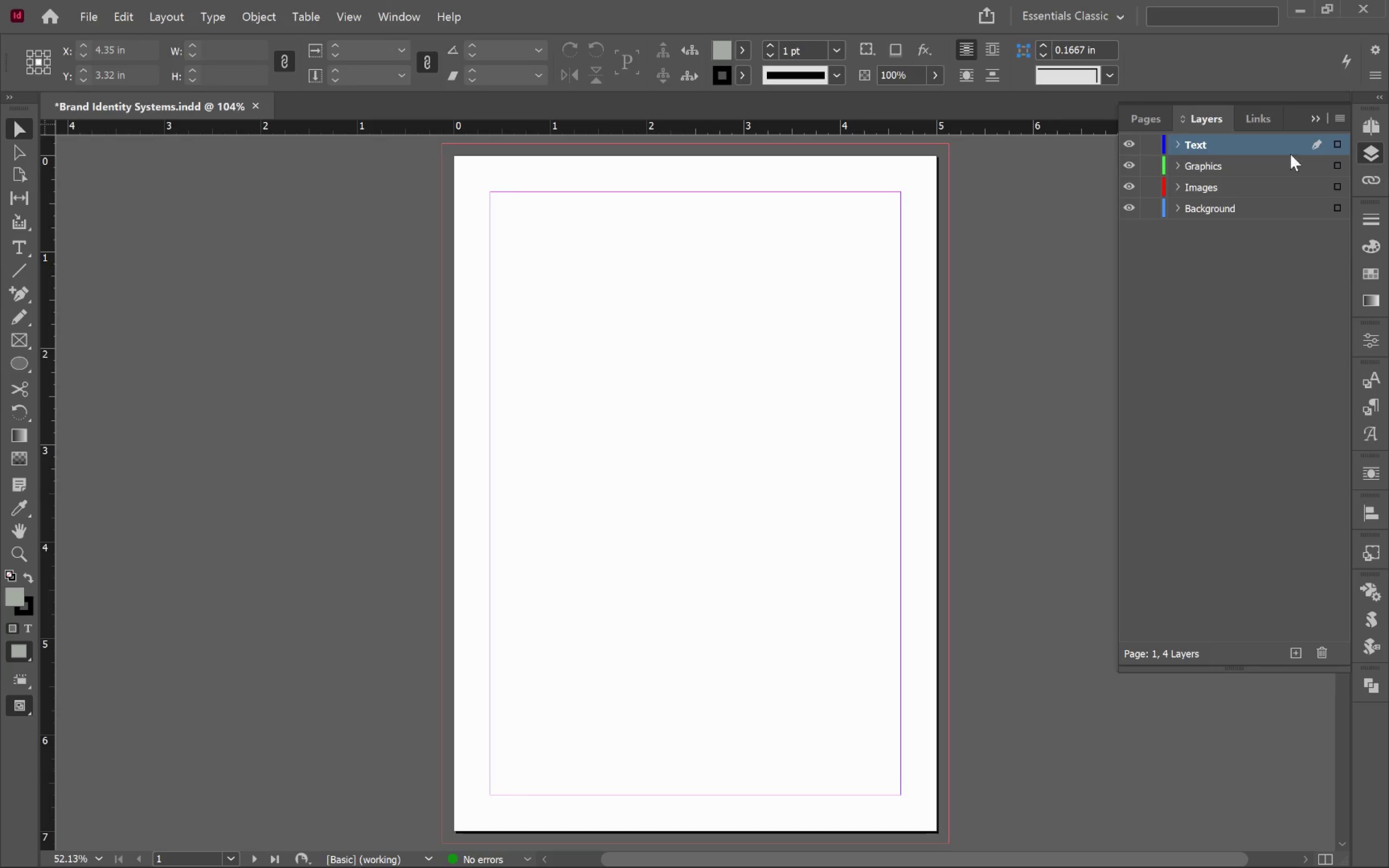 
left_click([1248, 209])
 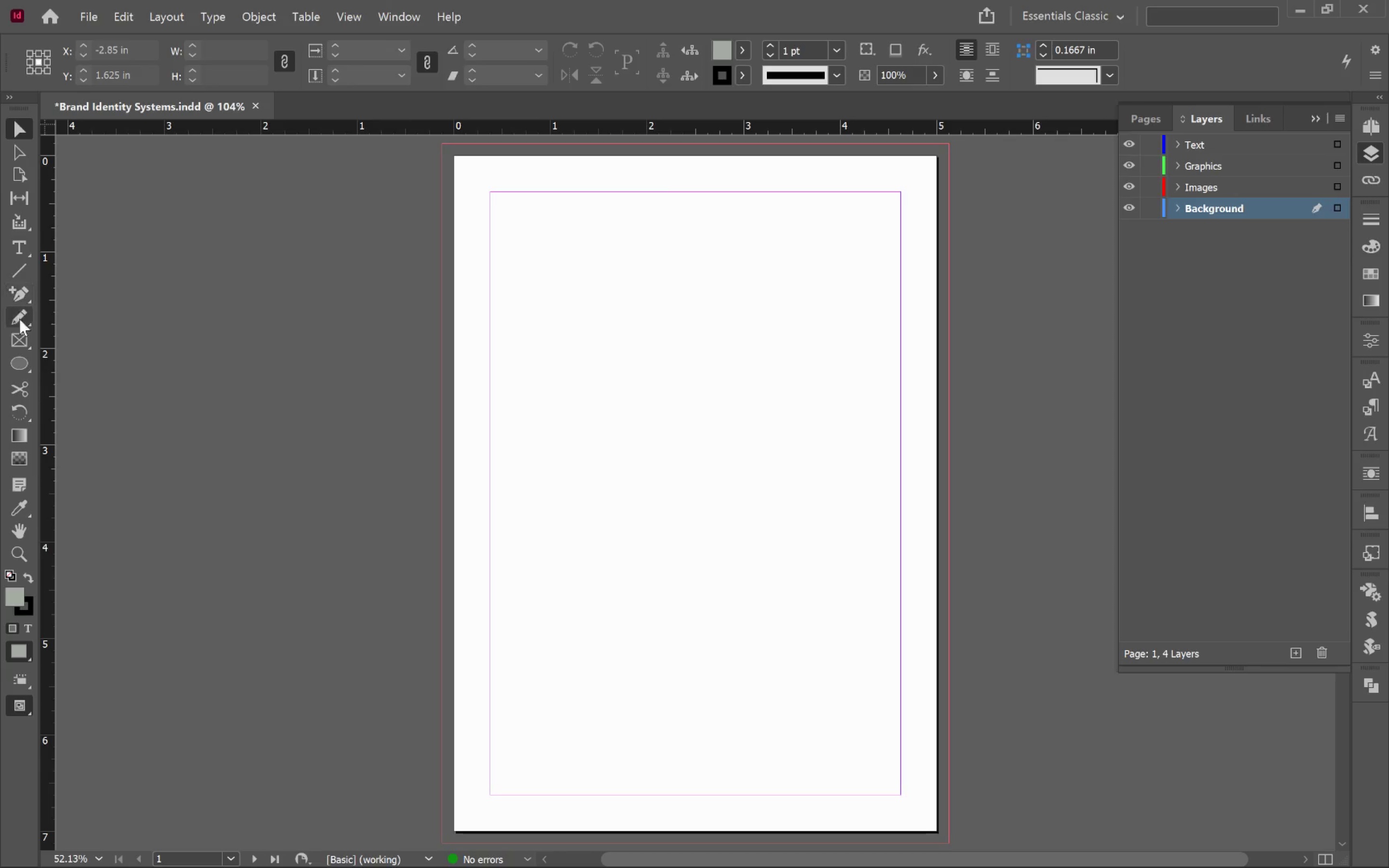 
left_click([20, 341])
 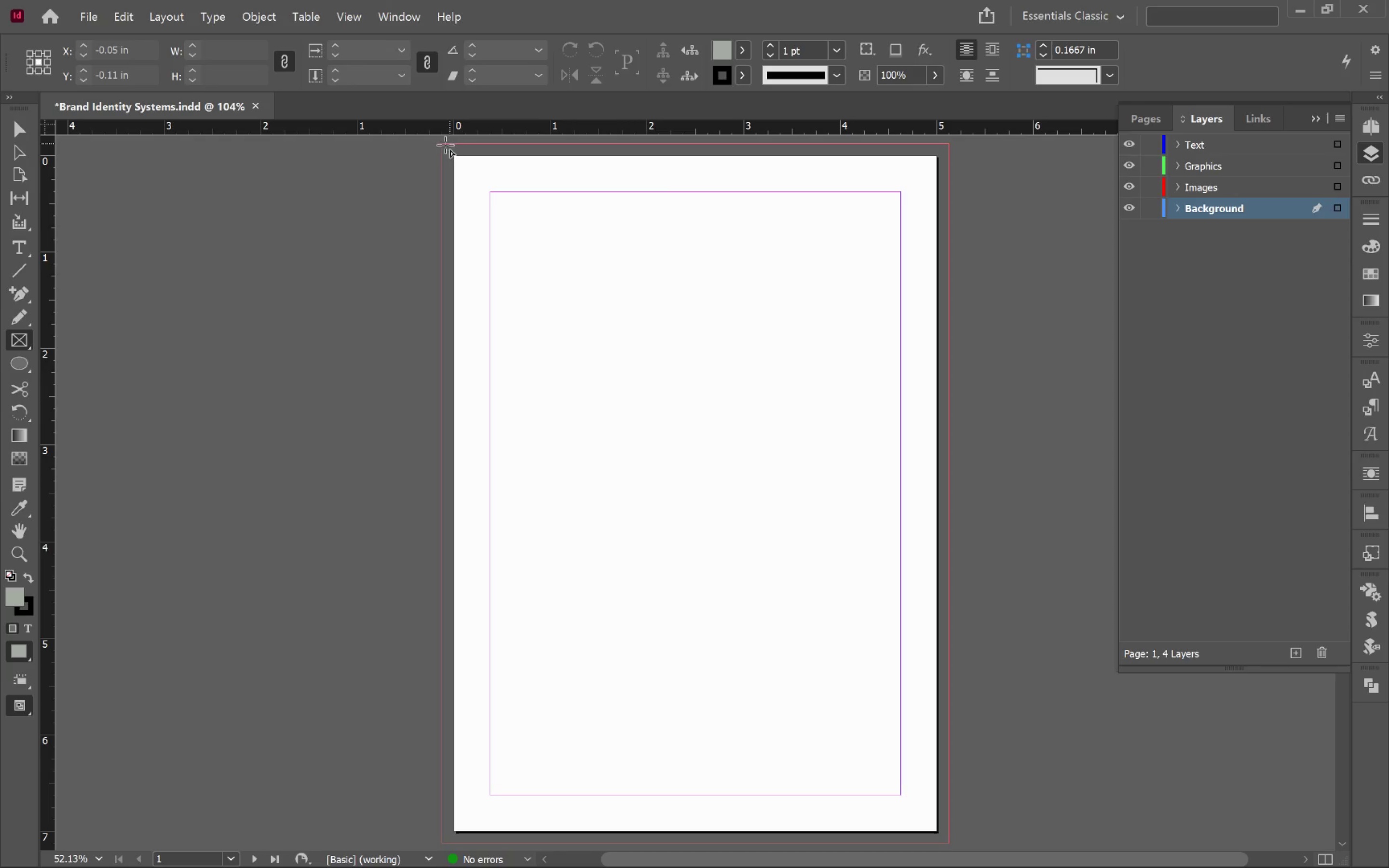 
left_click_drag(start_coordinate=[440, 142], to_coordinate=[951, 842])
 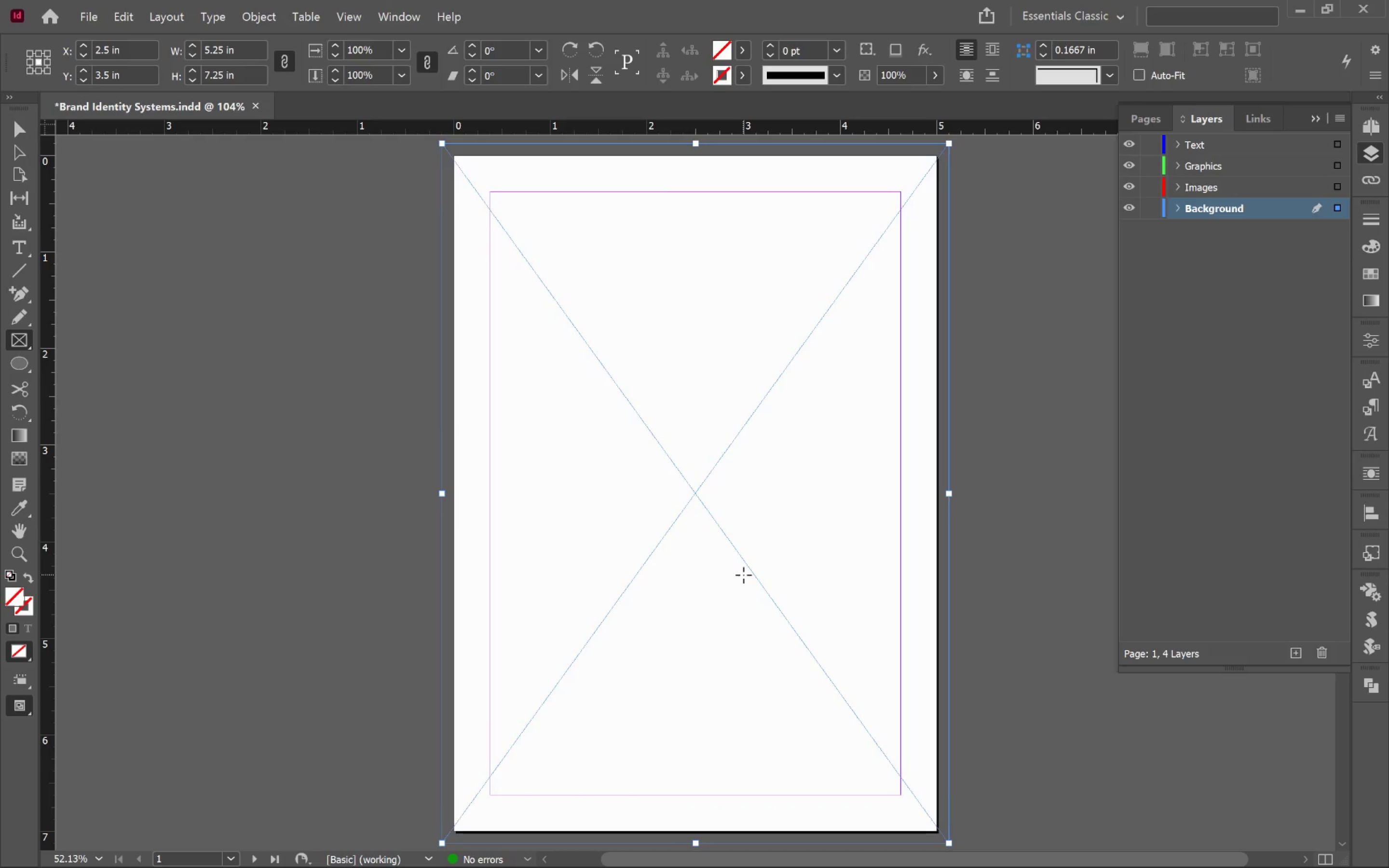 
key(Alt+Tab)
 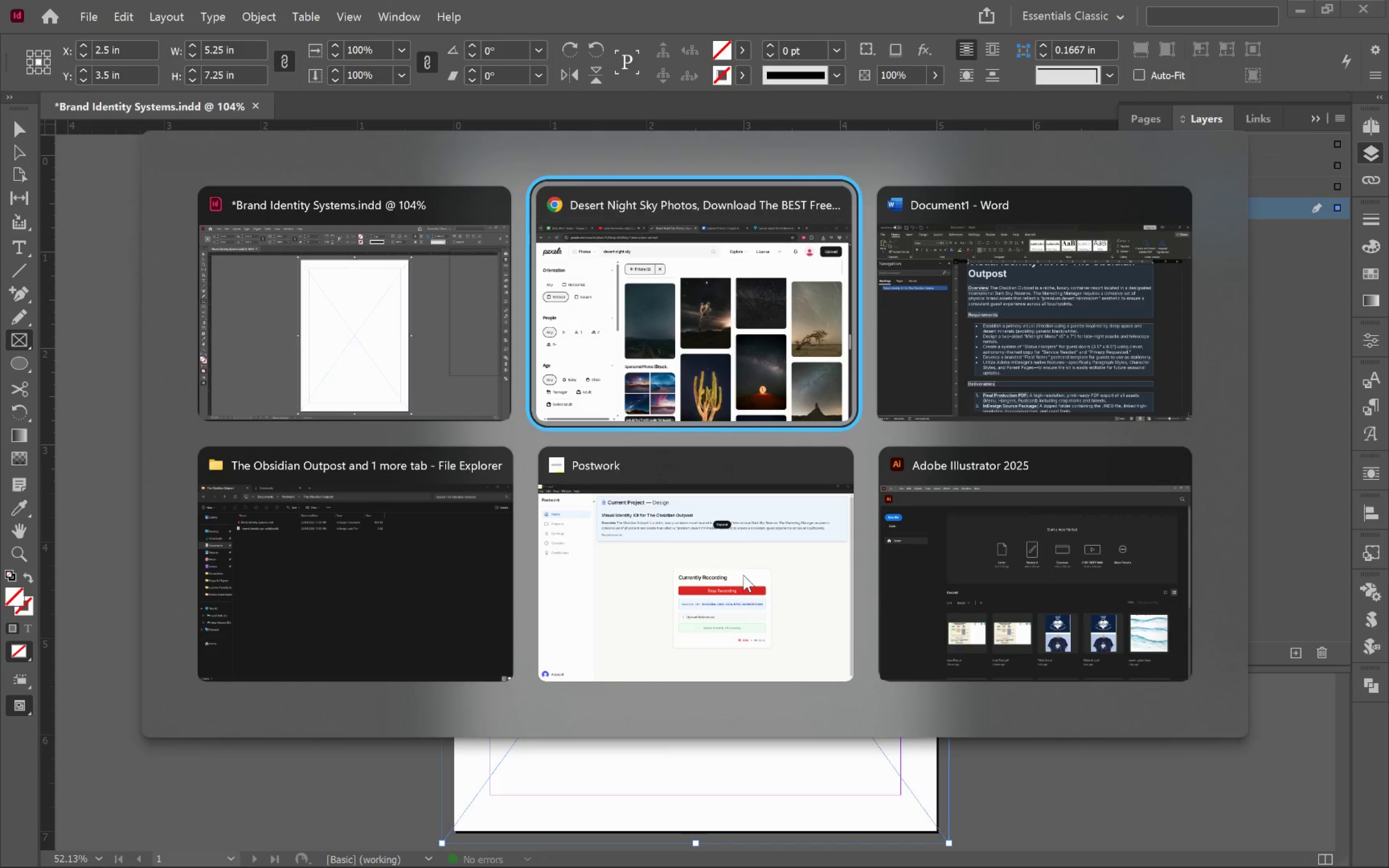 
key(Alt+Tab)
 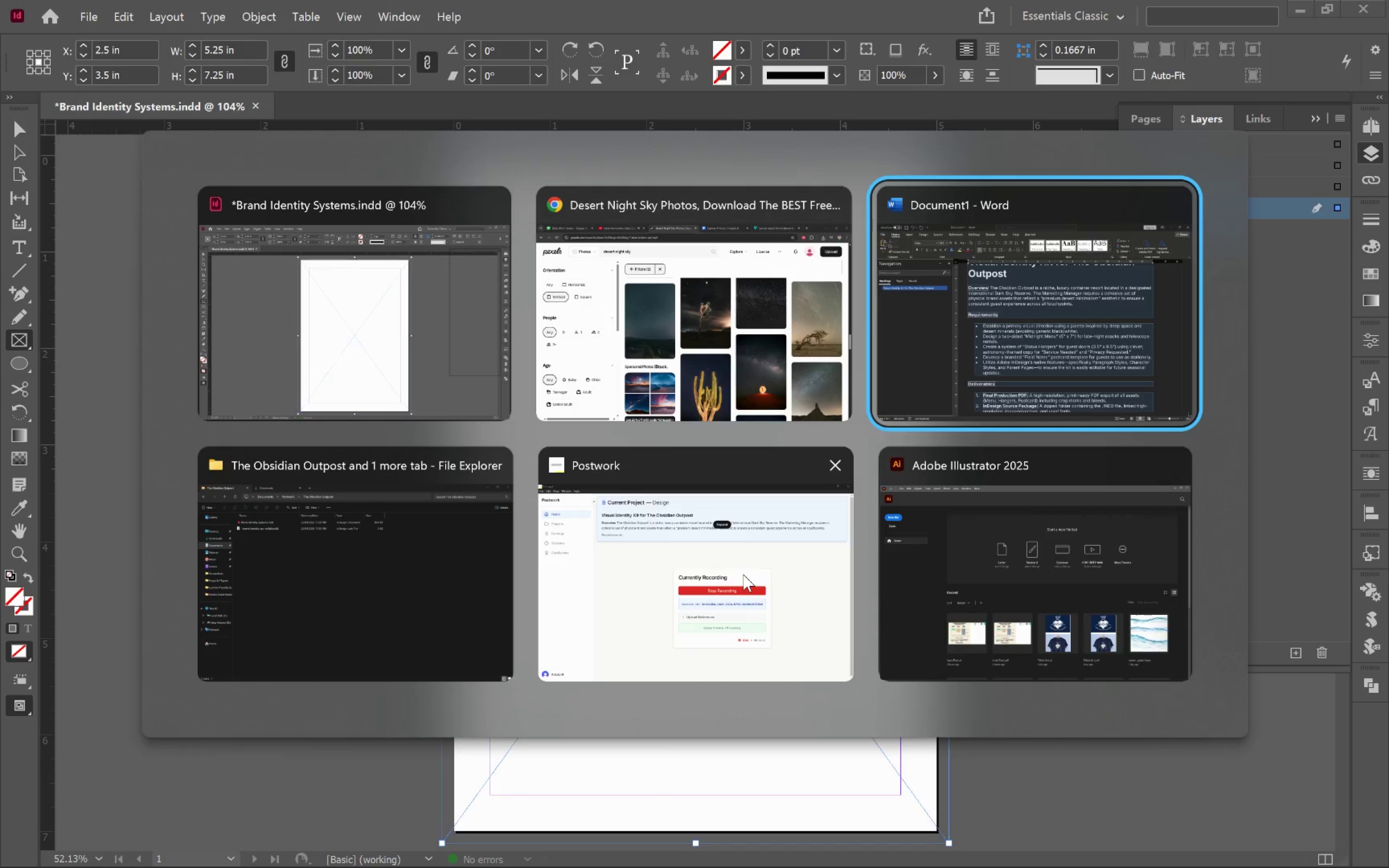 
key(Alt+Tab)
 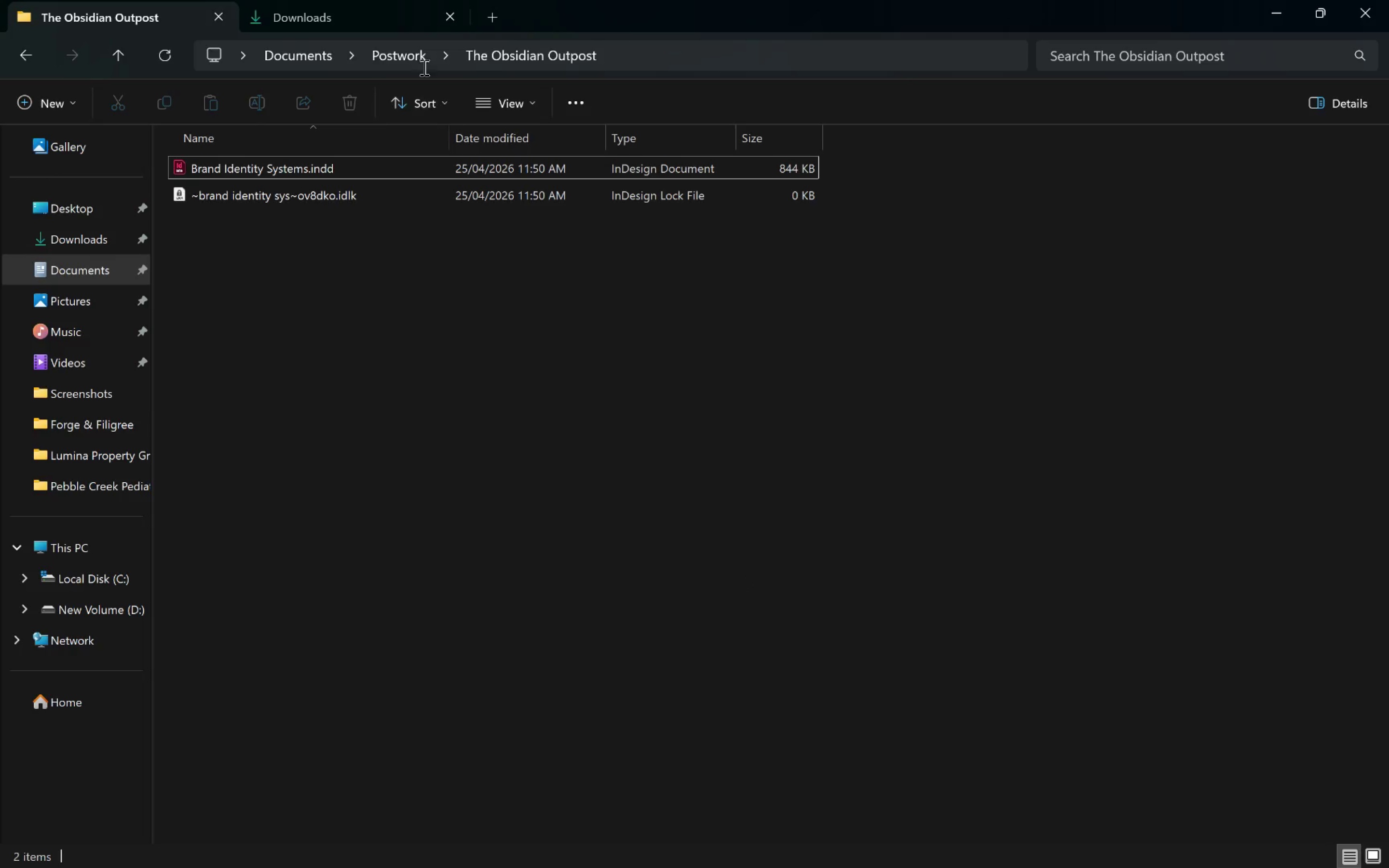 
left_click([317, 13])
 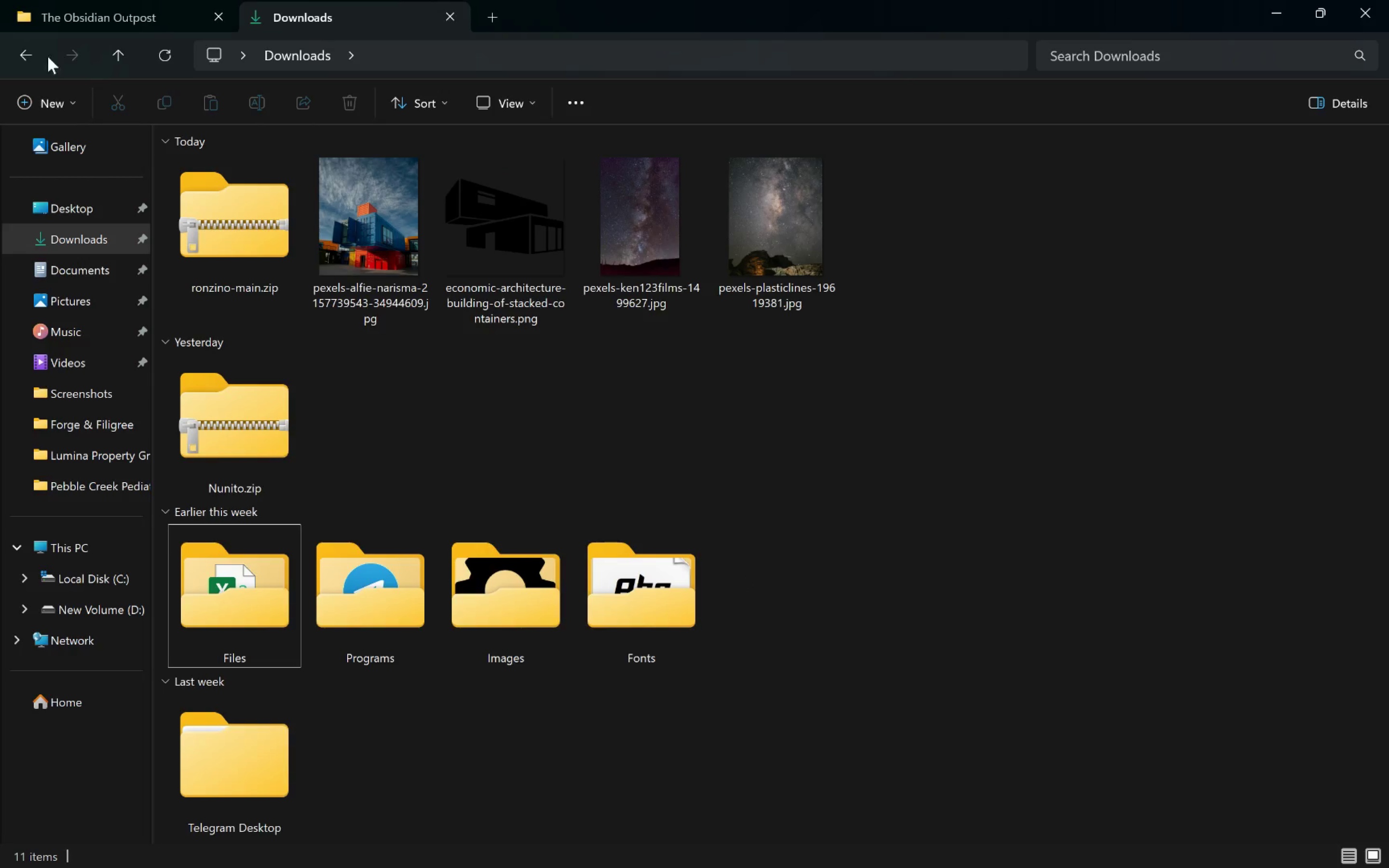 
left_click([100, 0])
 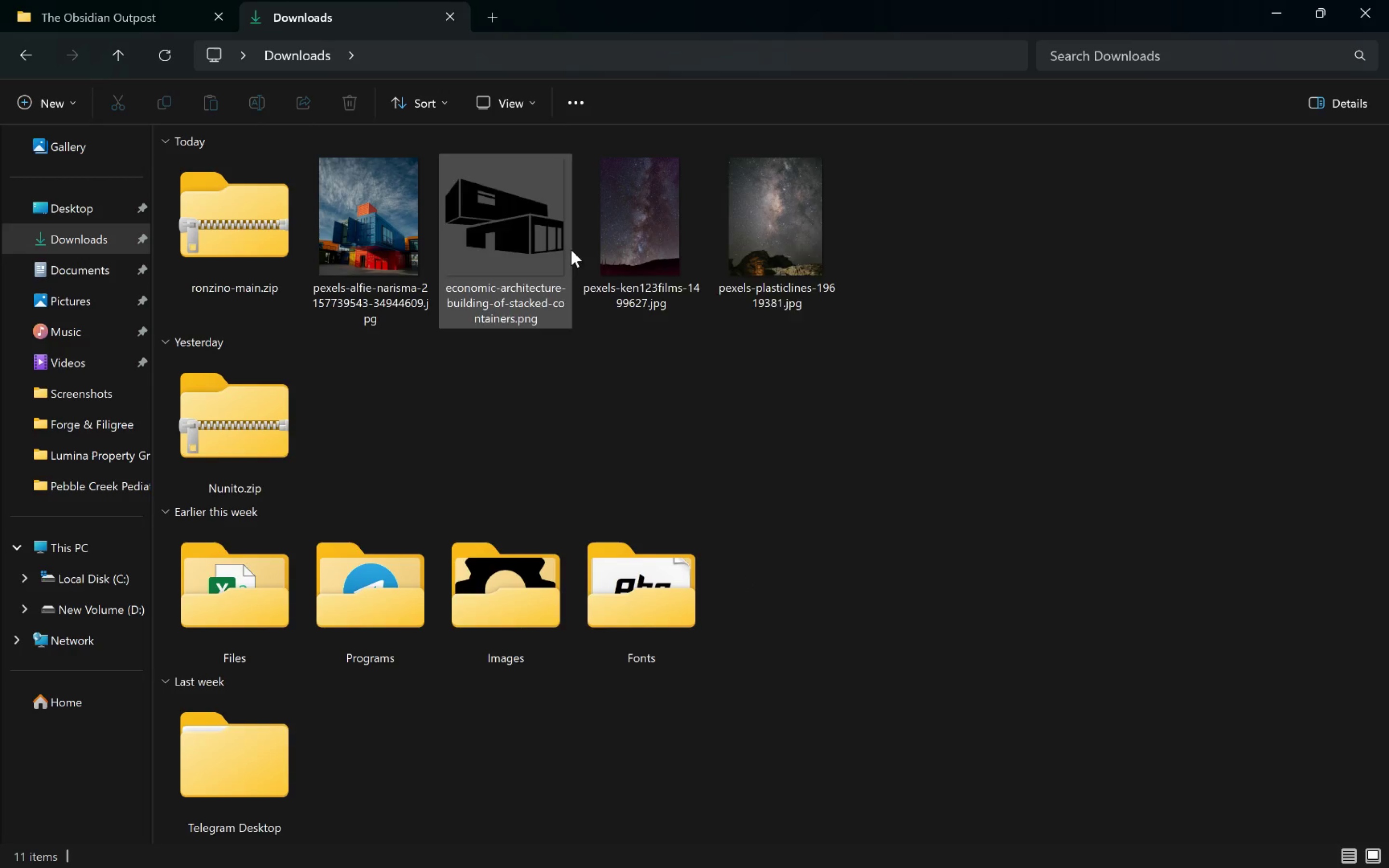 
left_click_drag(start_coordinate=[928, 217], to_coordinate=[387, 262])
 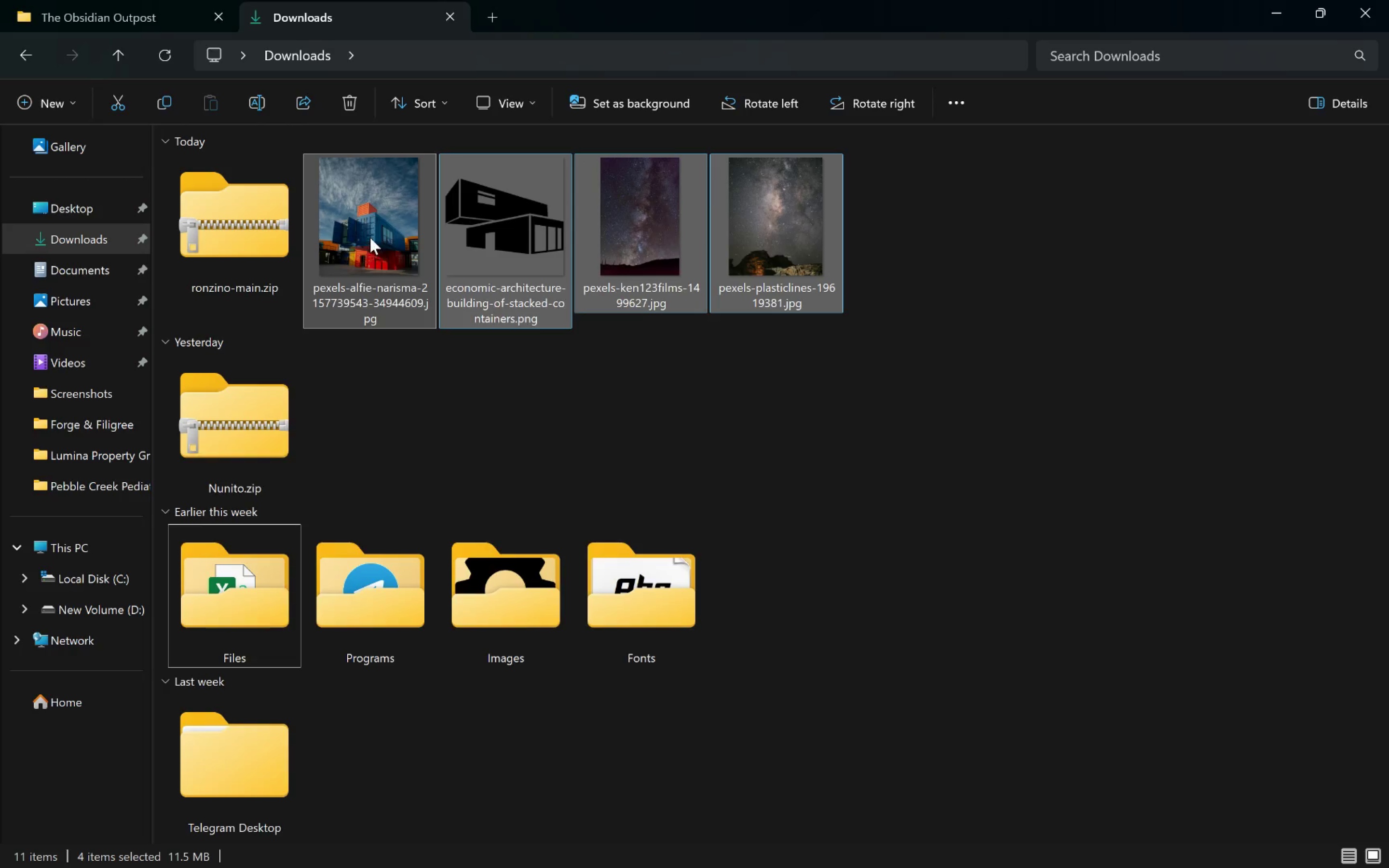 
left_click_drag(start_coordinate=[370, 237], to_coordinate=[426, 372])
 